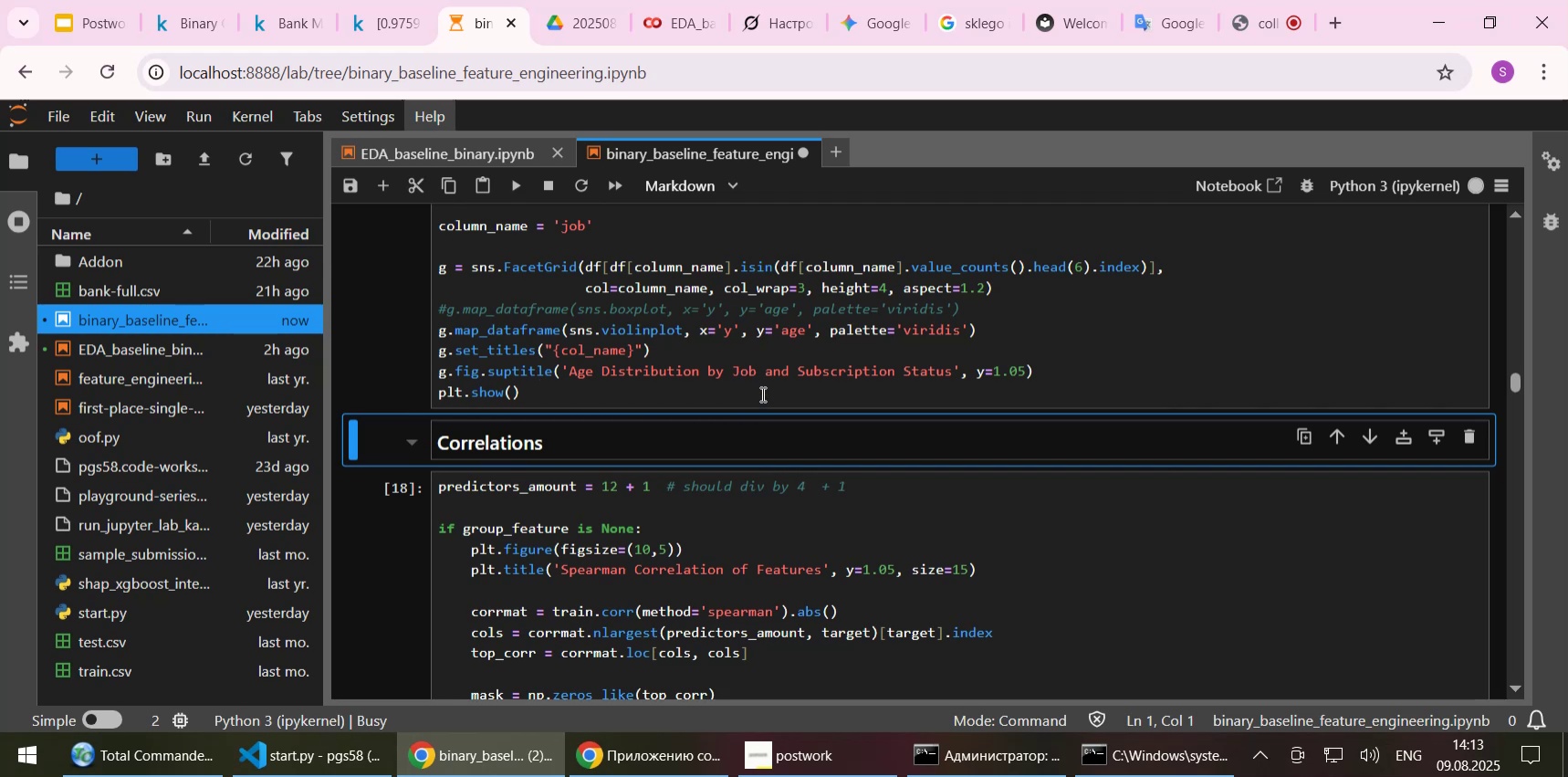 
scroll: coordinate [761, 394], scroll_direction: up, amount: 5.0
 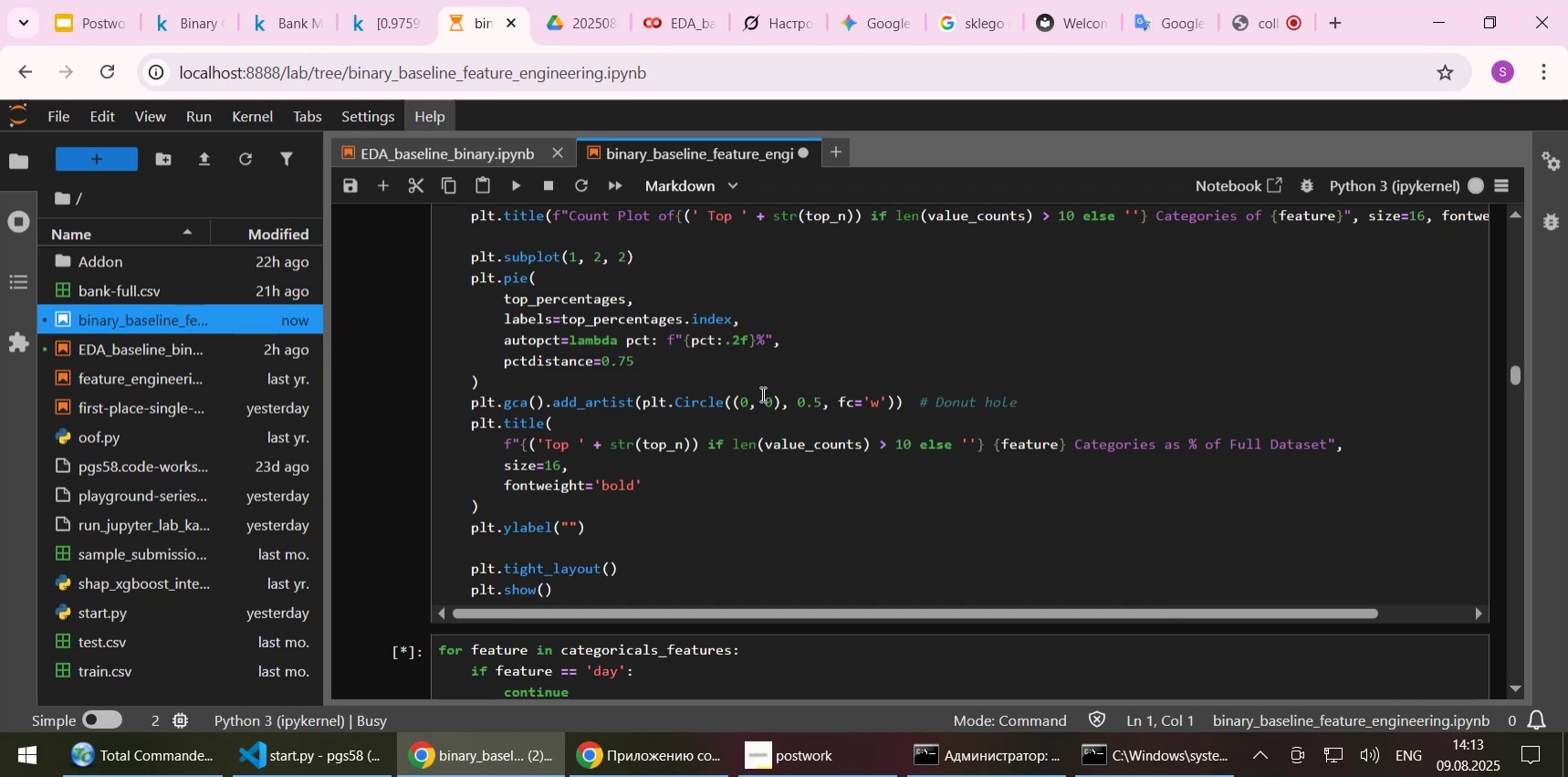 
wait(5.87)
 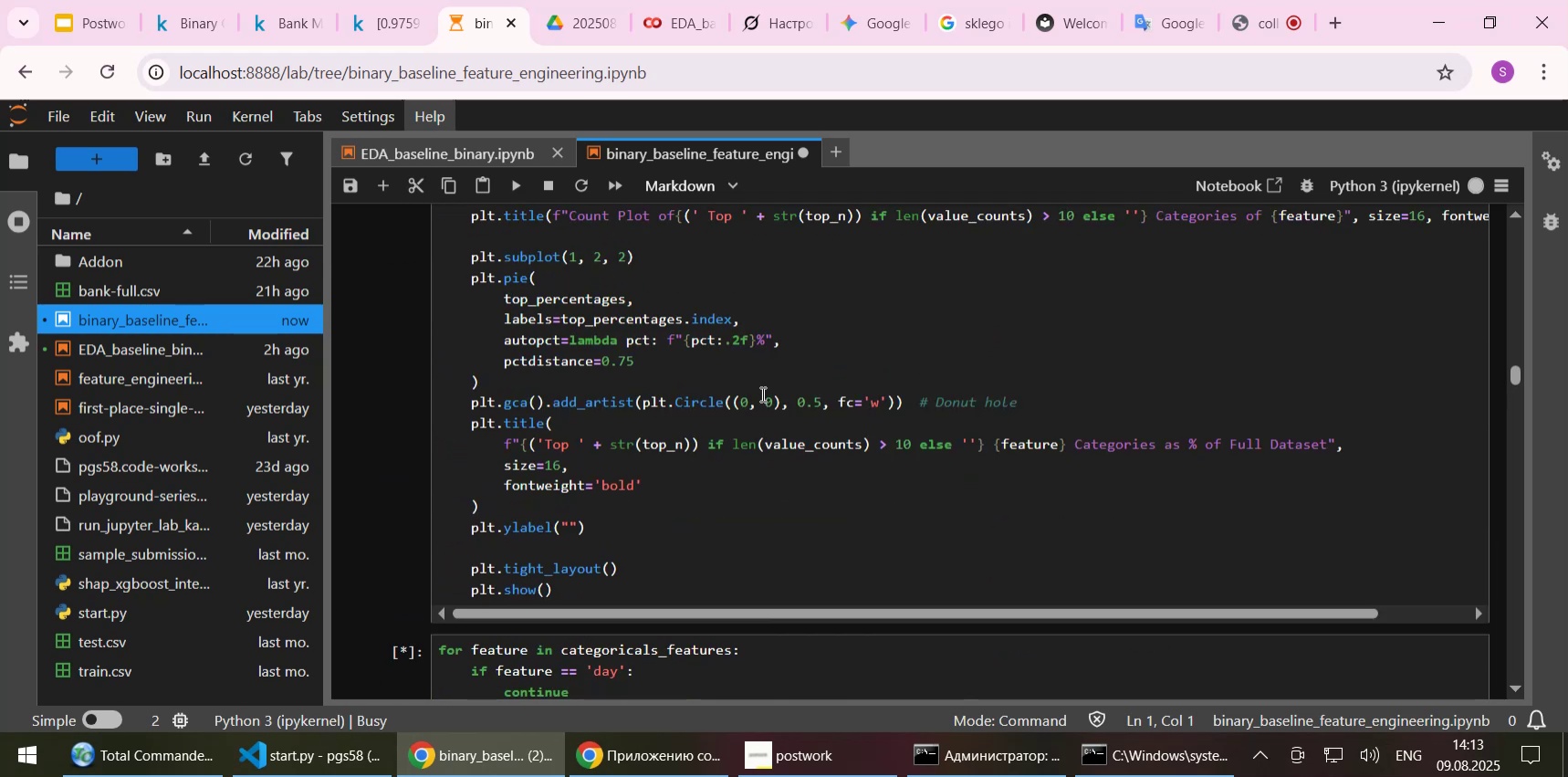 
scroll: coordinate [761, 394], scroll_direction: up, amount: 3.0
 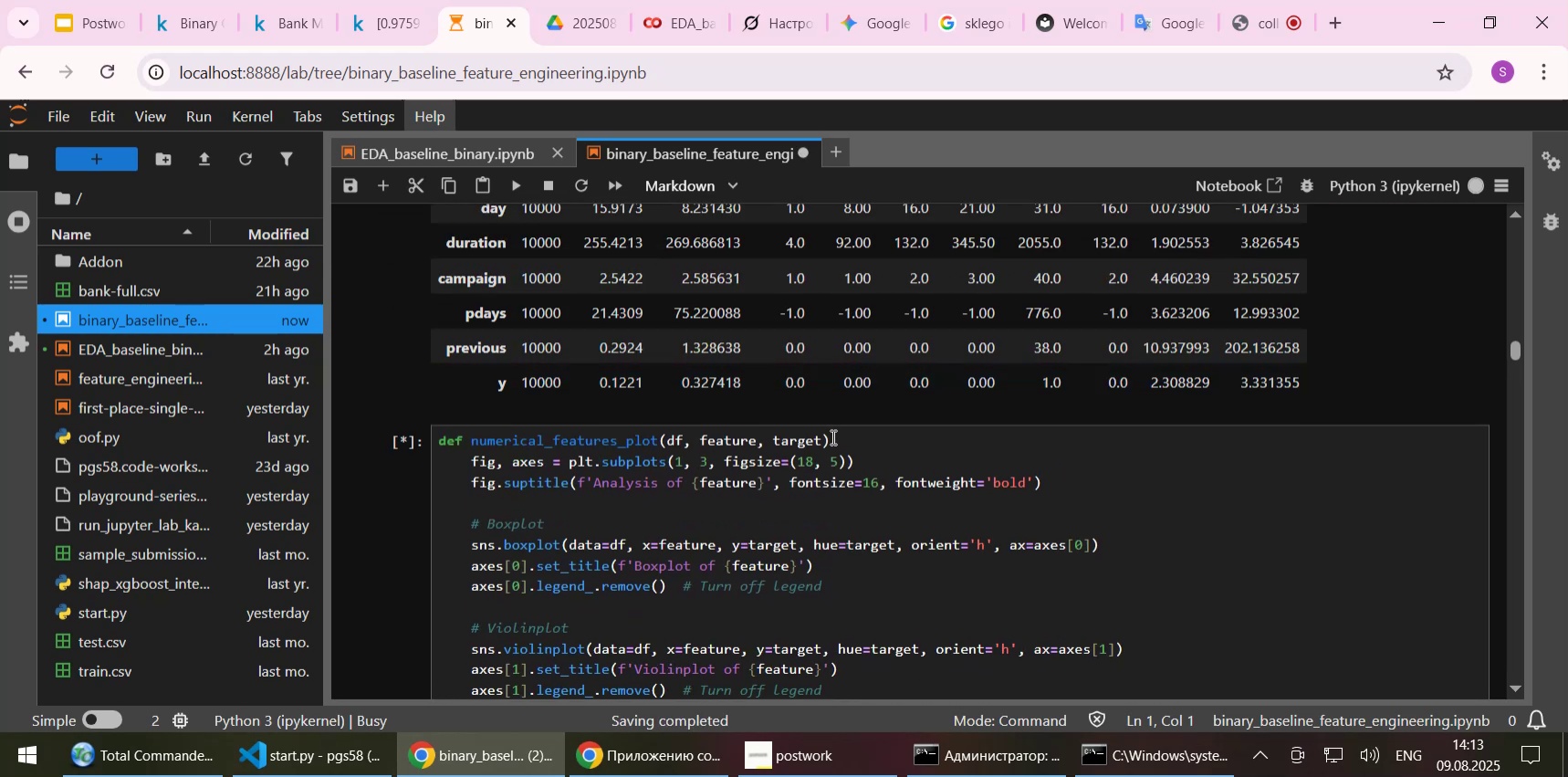 
scroll: coordinate [595, 415], scroll_direction: down, amount: 18.0
 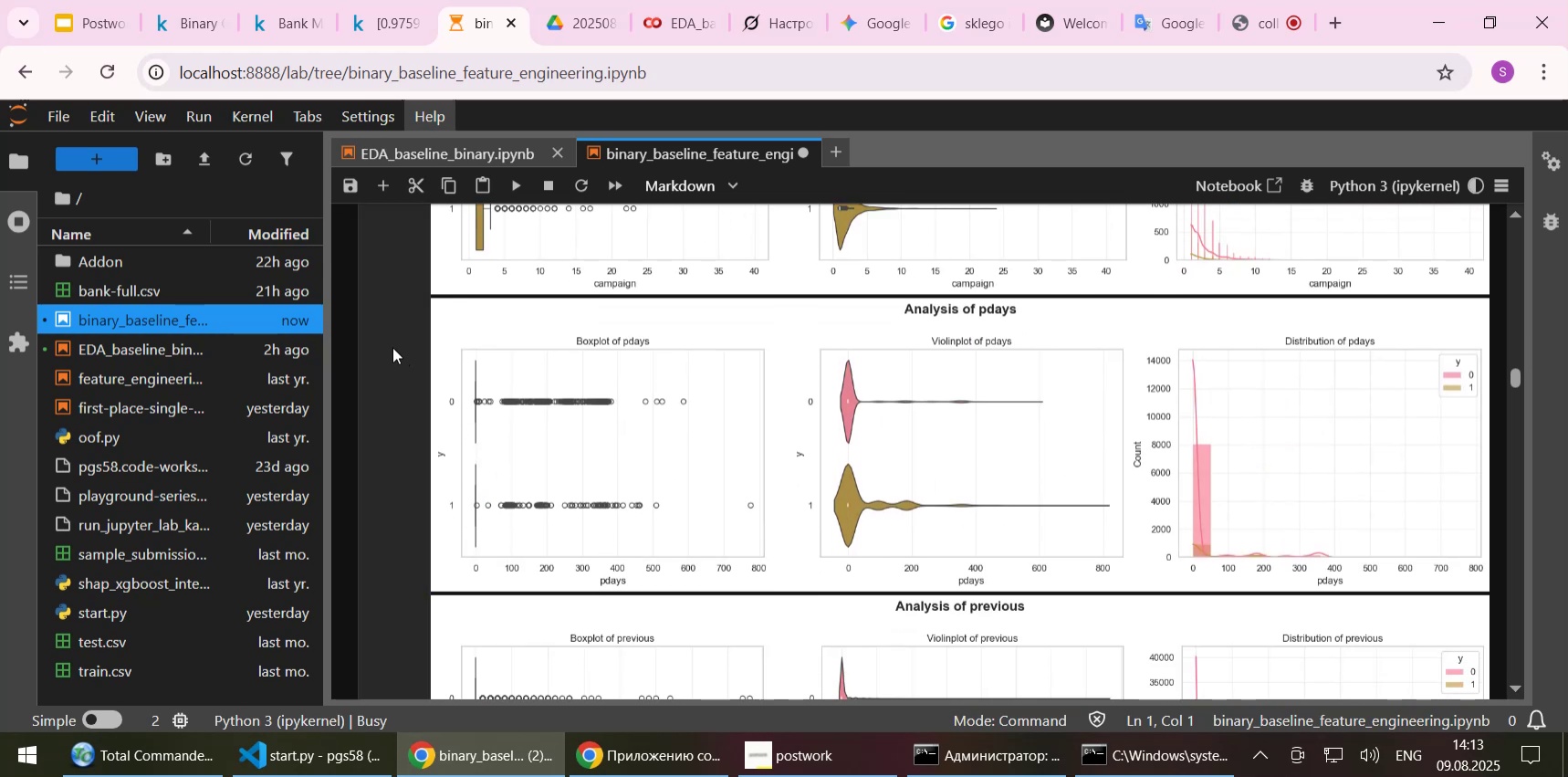 
scroll: coordinate [392, 338], scroll_direction: up, amount: 5.0
 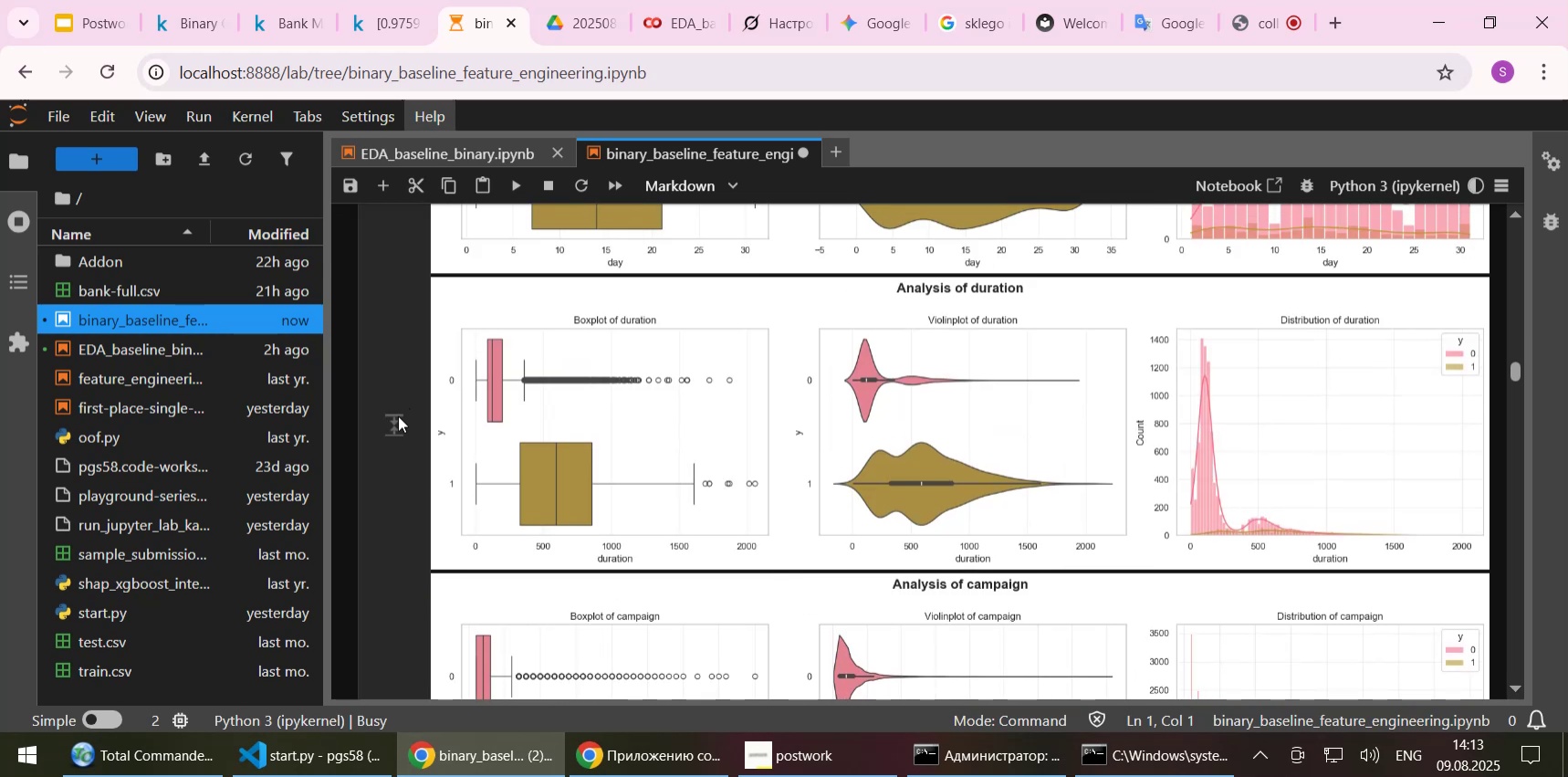 
left_click([392, 426])
 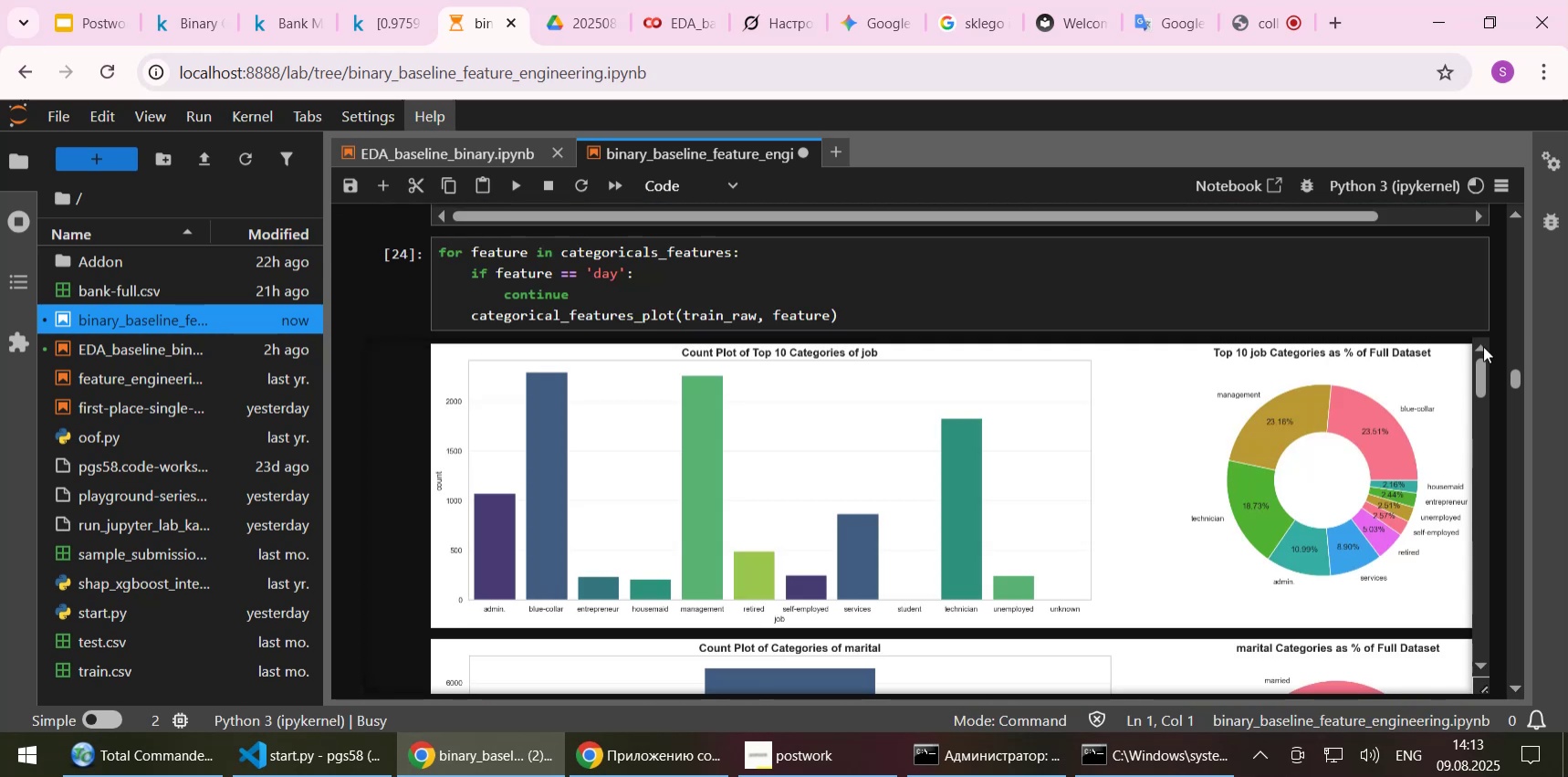 
scroll: coordinate [1496, 349], scroll_direction: down, amount: 1.0
 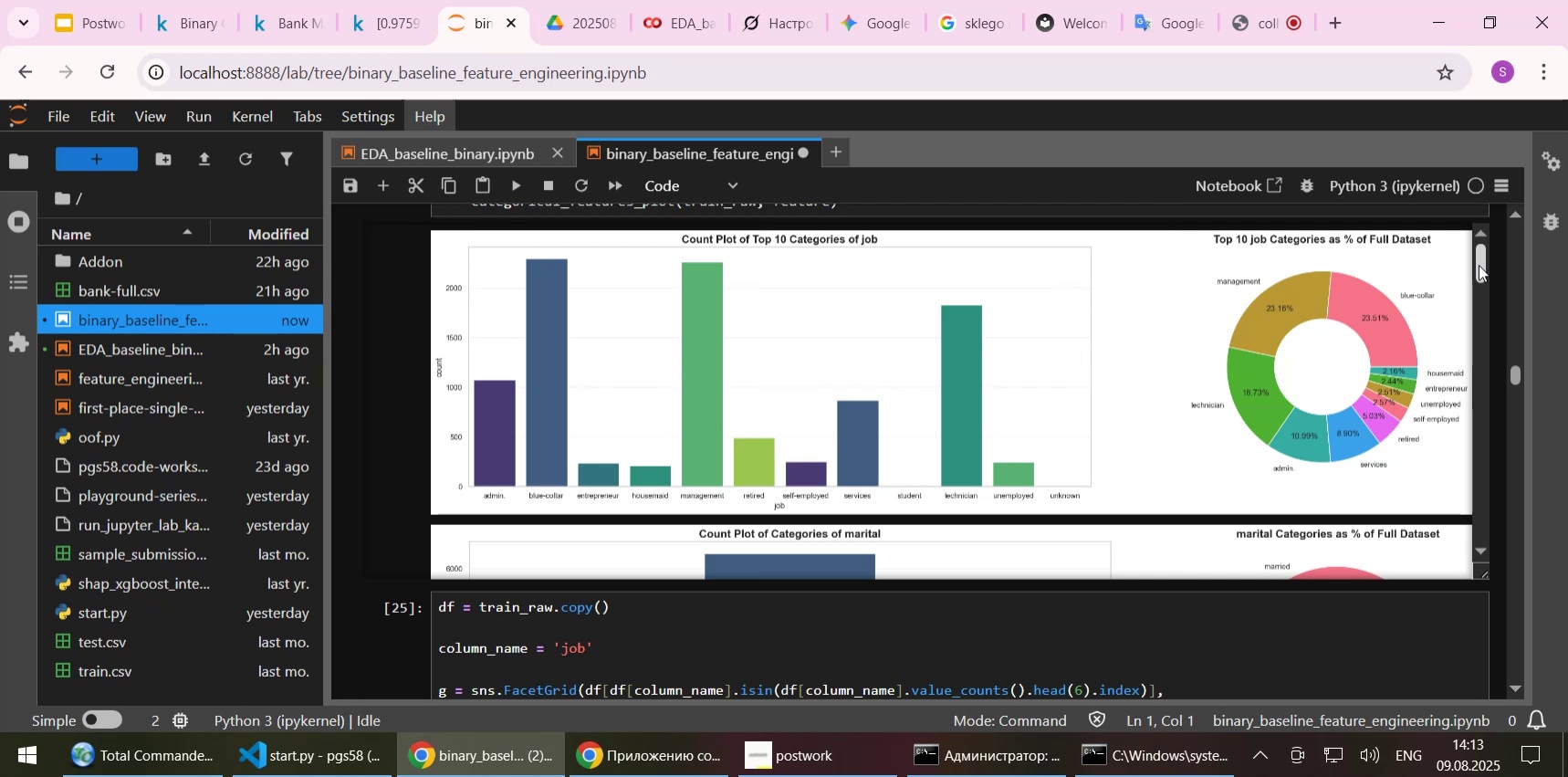 
wait(6.47)
 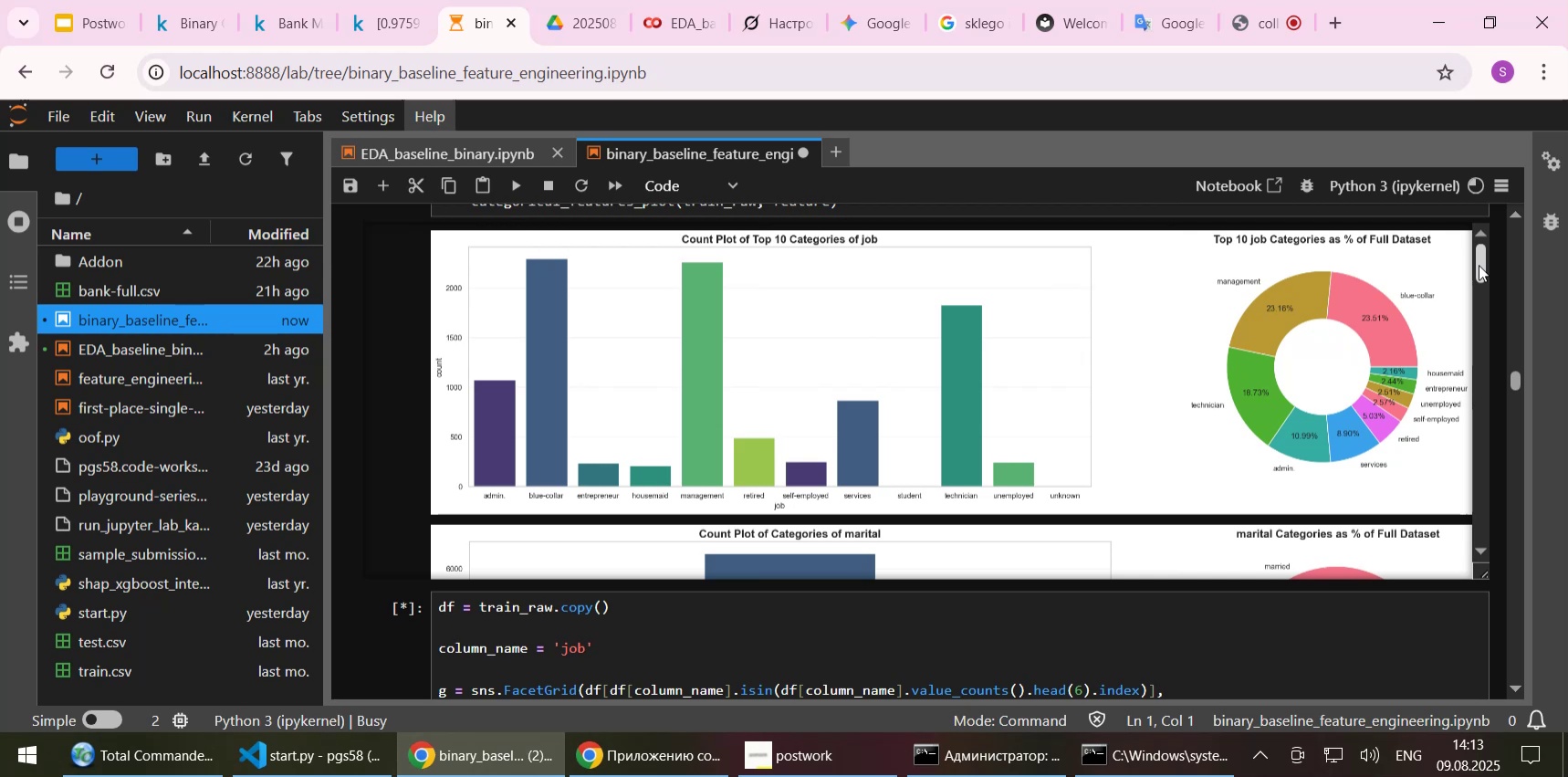 
scroll: coordinate [1470, 273], scroll_direction: up, amount: 1.0
 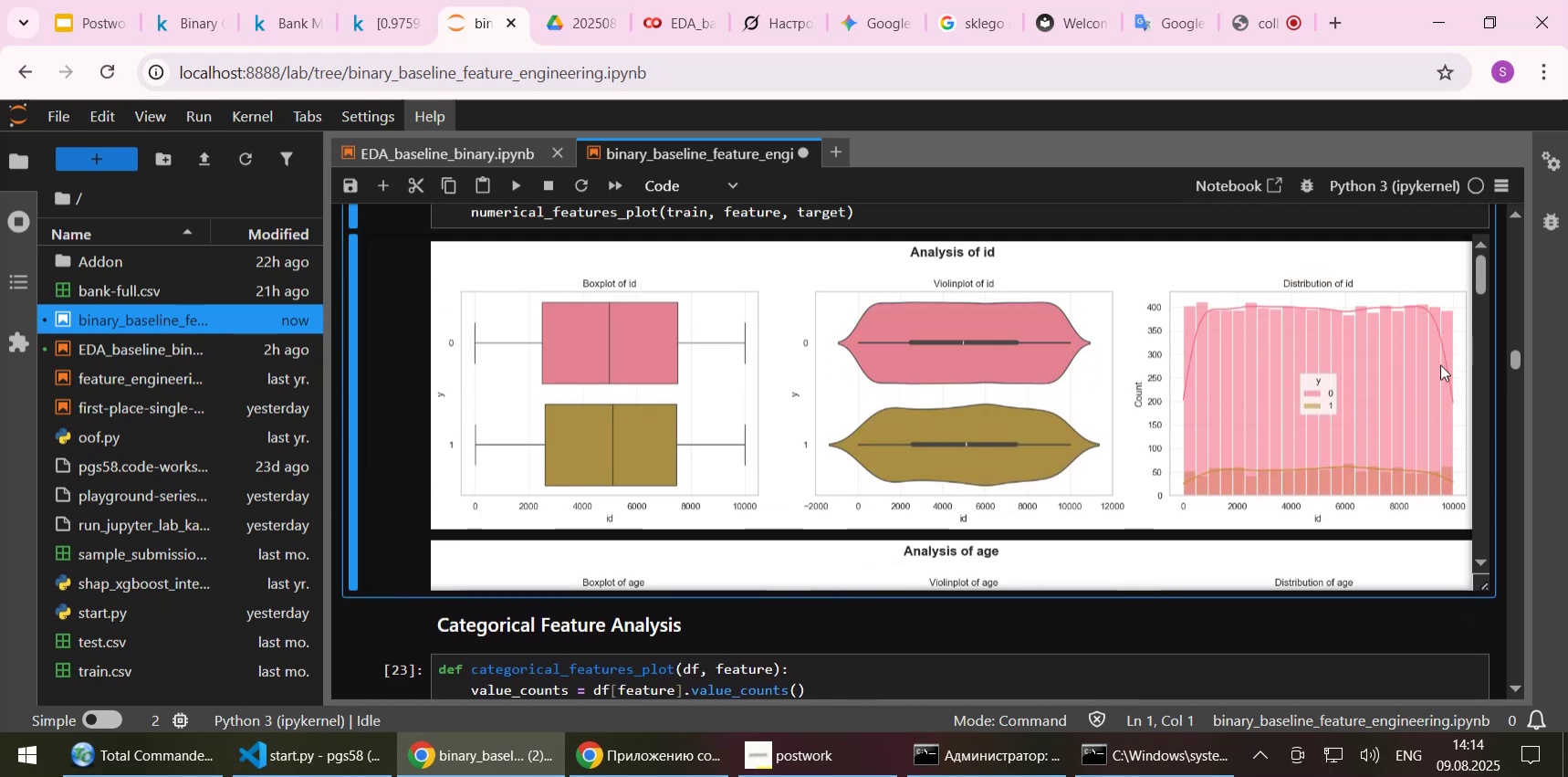 
scroll: coordinate [1297, 593], scroll_direction: down, amount: 34.0
 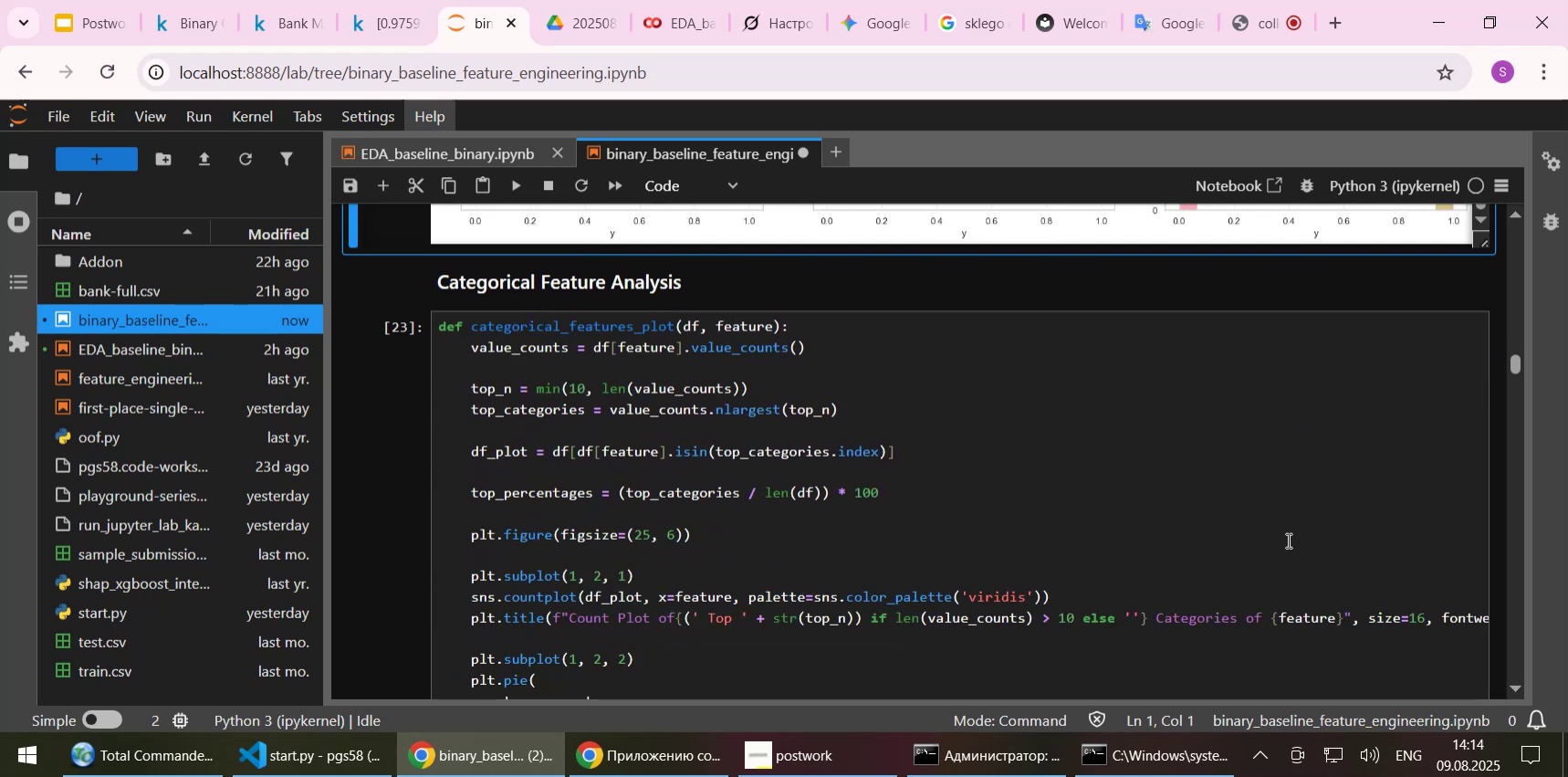 
wait(5.11)
 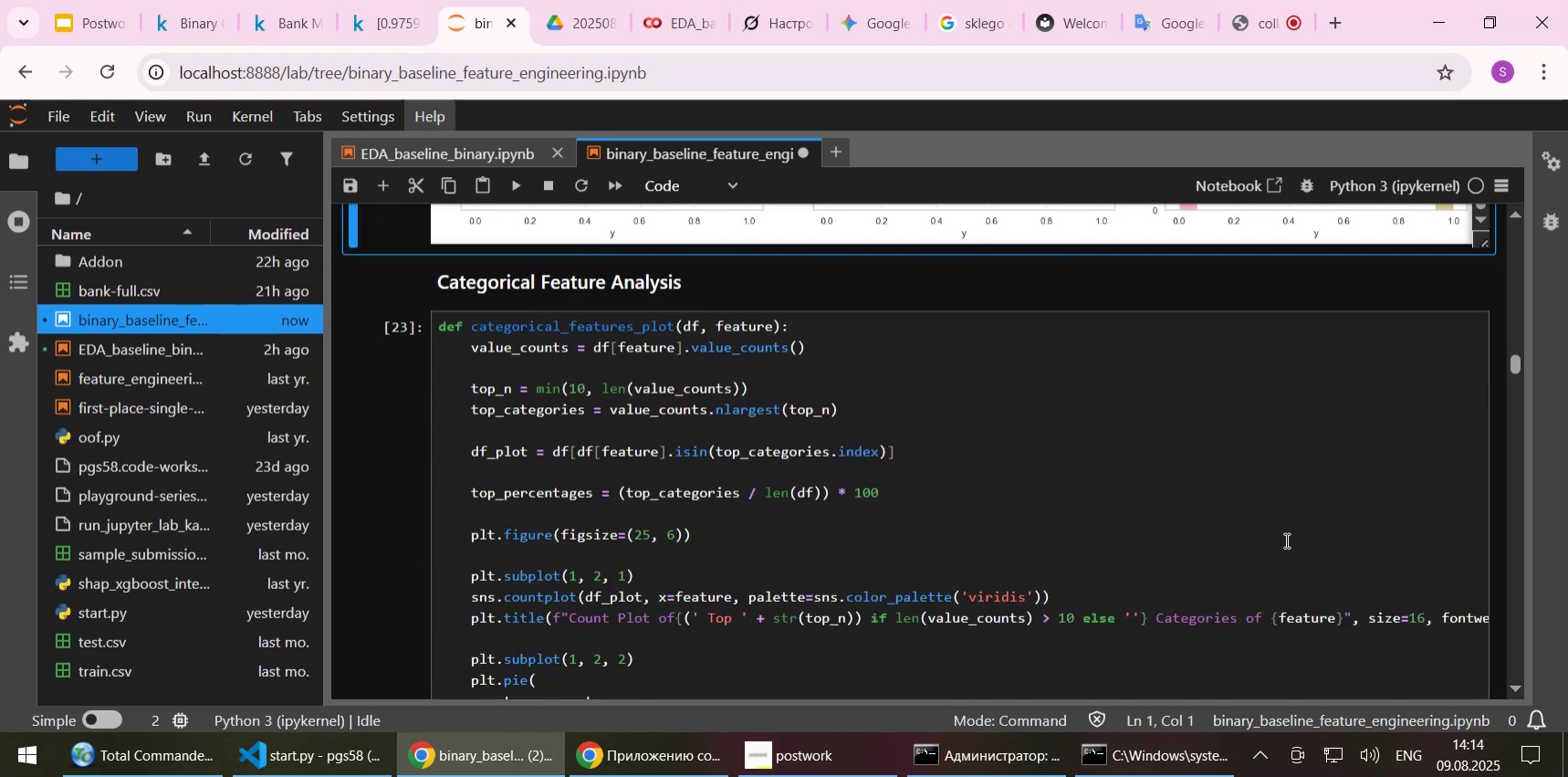 
scroll: coordinate [1287, 540], scroll_direction: down, amount: 2.0
 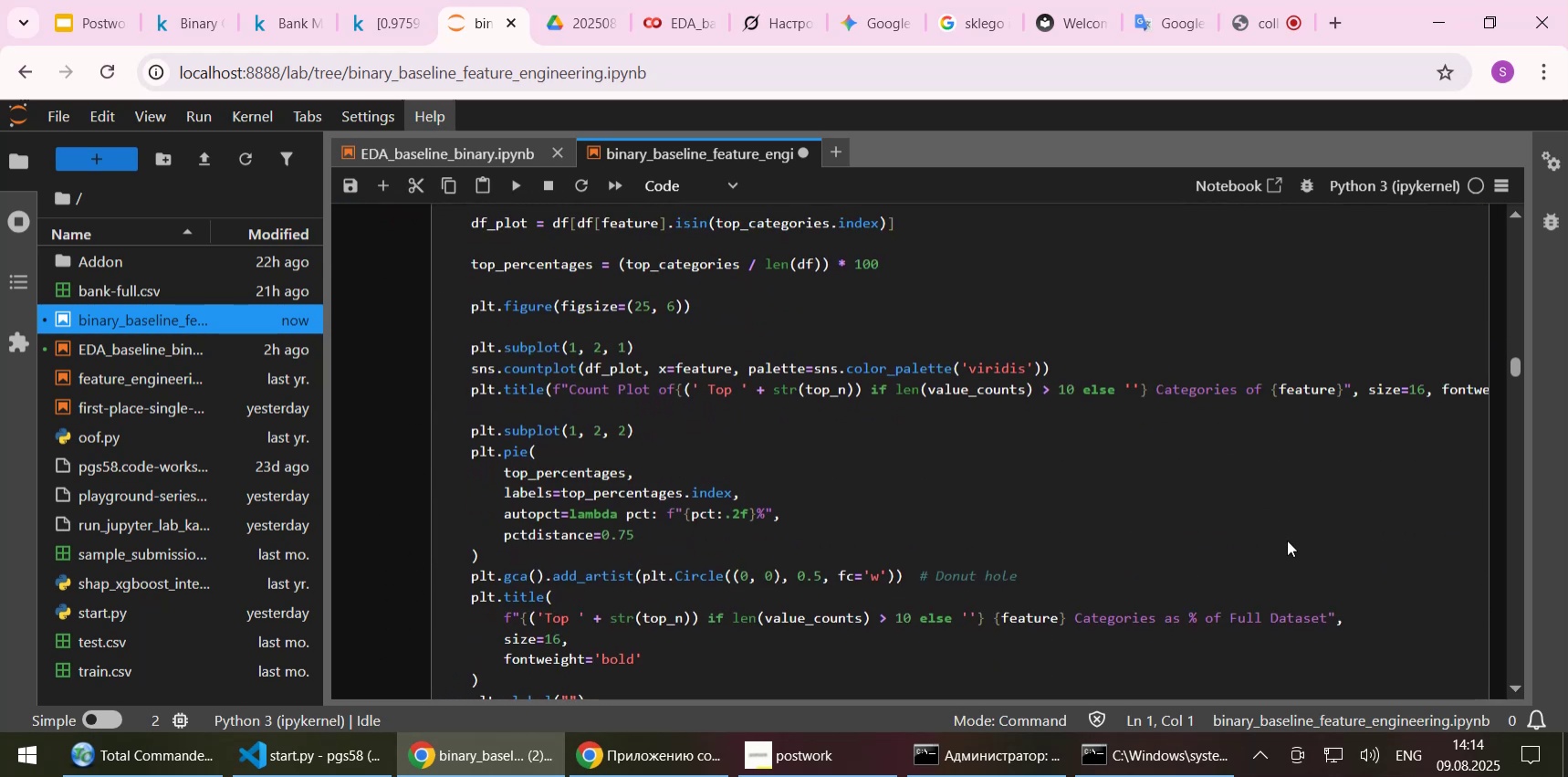 
scroll: coordinate [768, 313], scroll_direction: up, amount: 2.0
 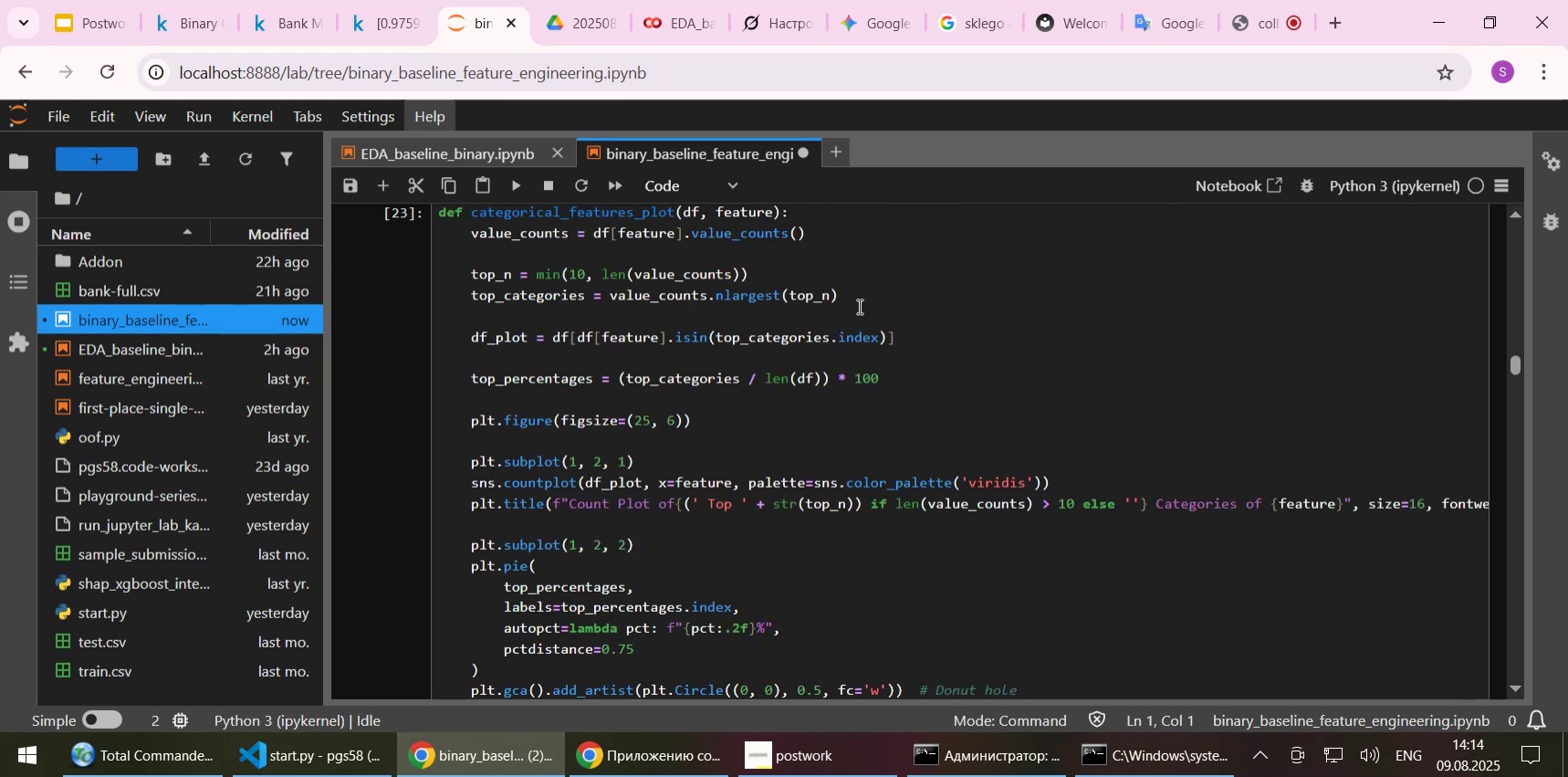 
left_click([862, 294])
 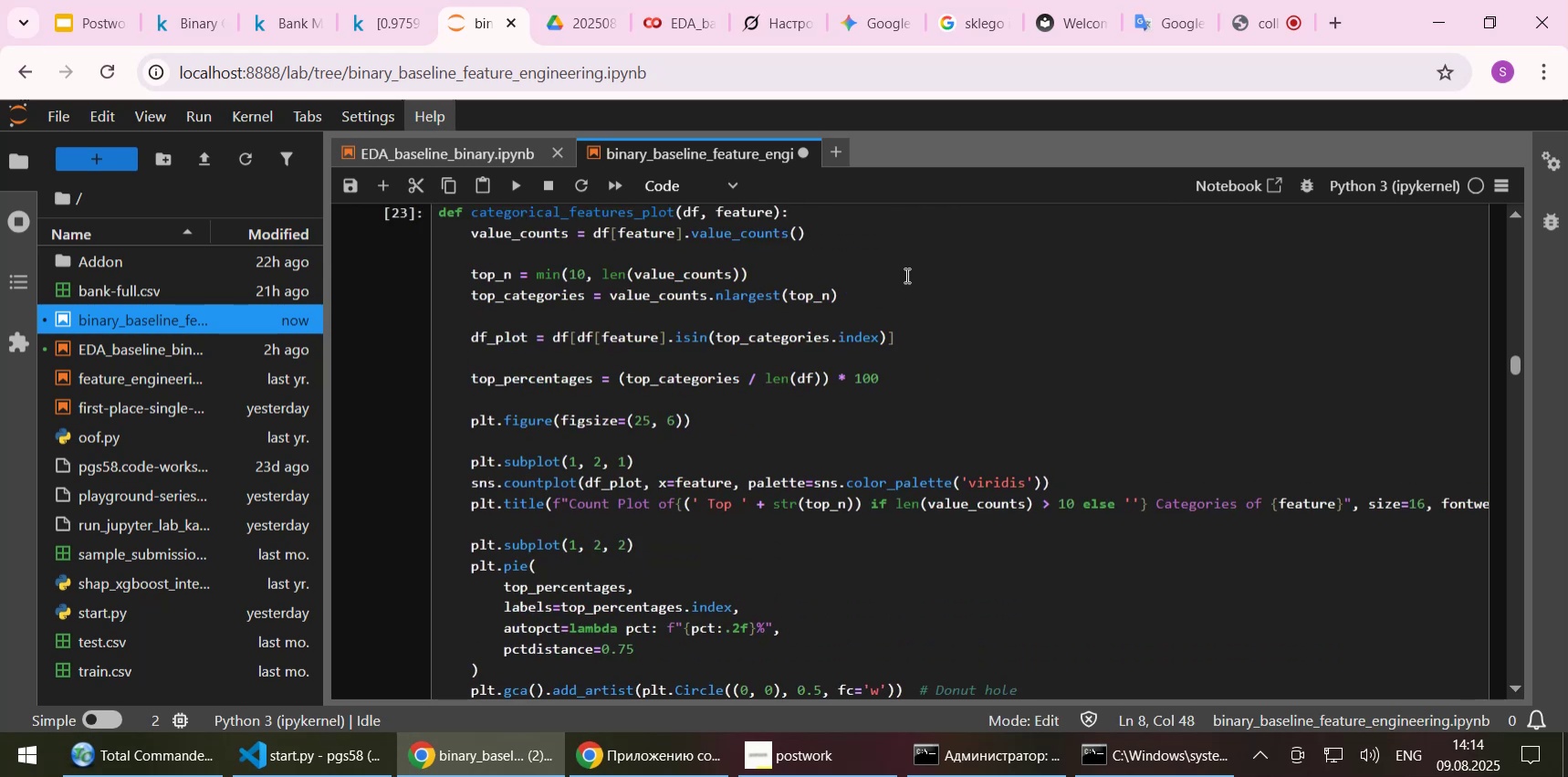 
left_click([851, 294])
 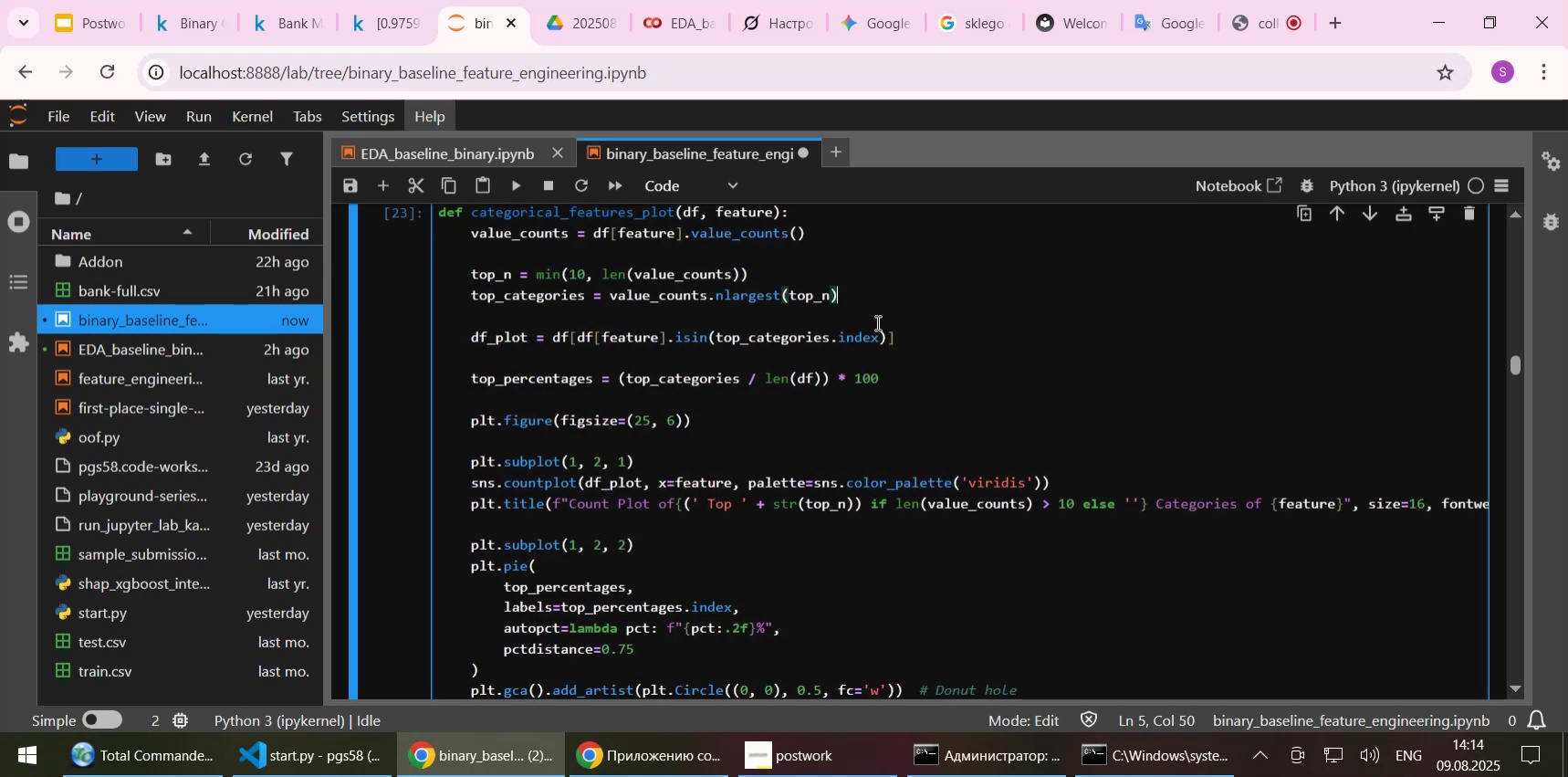 
scroll: coordinate [876, 322], scroll_direction: down, amount: 4.0
 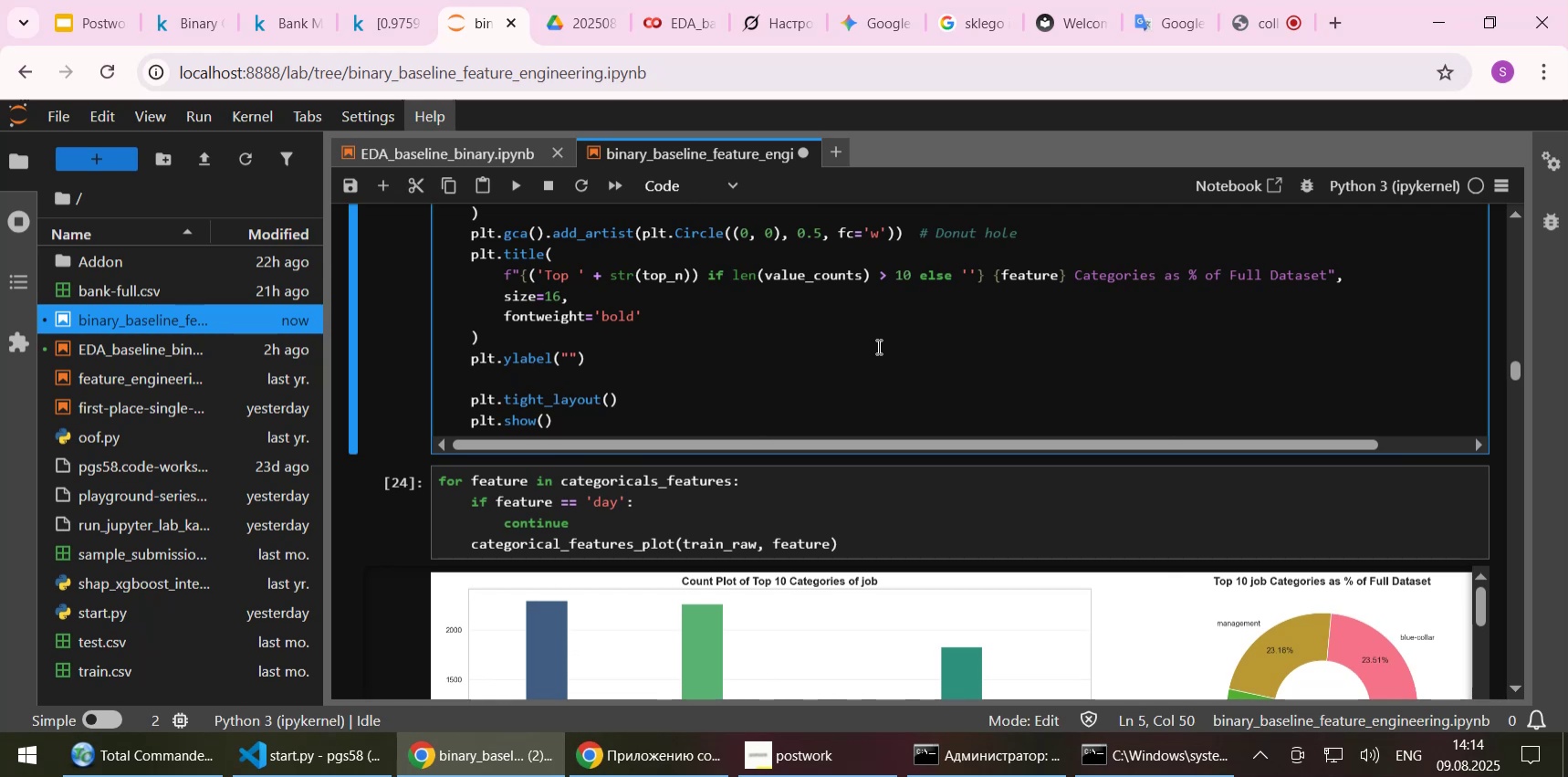 
wait(7.53)
 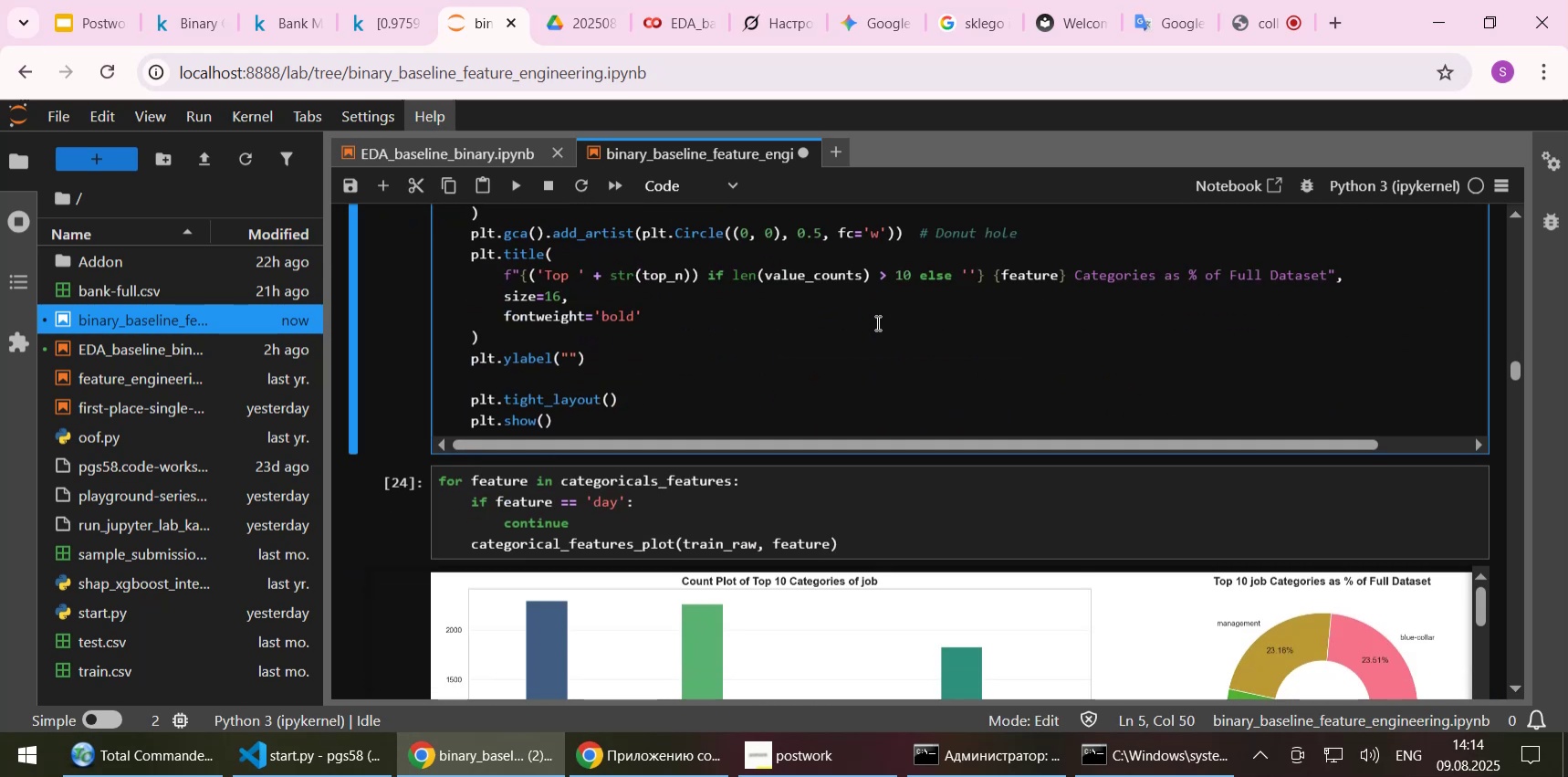 
scroll: coordinate [1039, 406], scroll_direction: down, amount: 17.0
 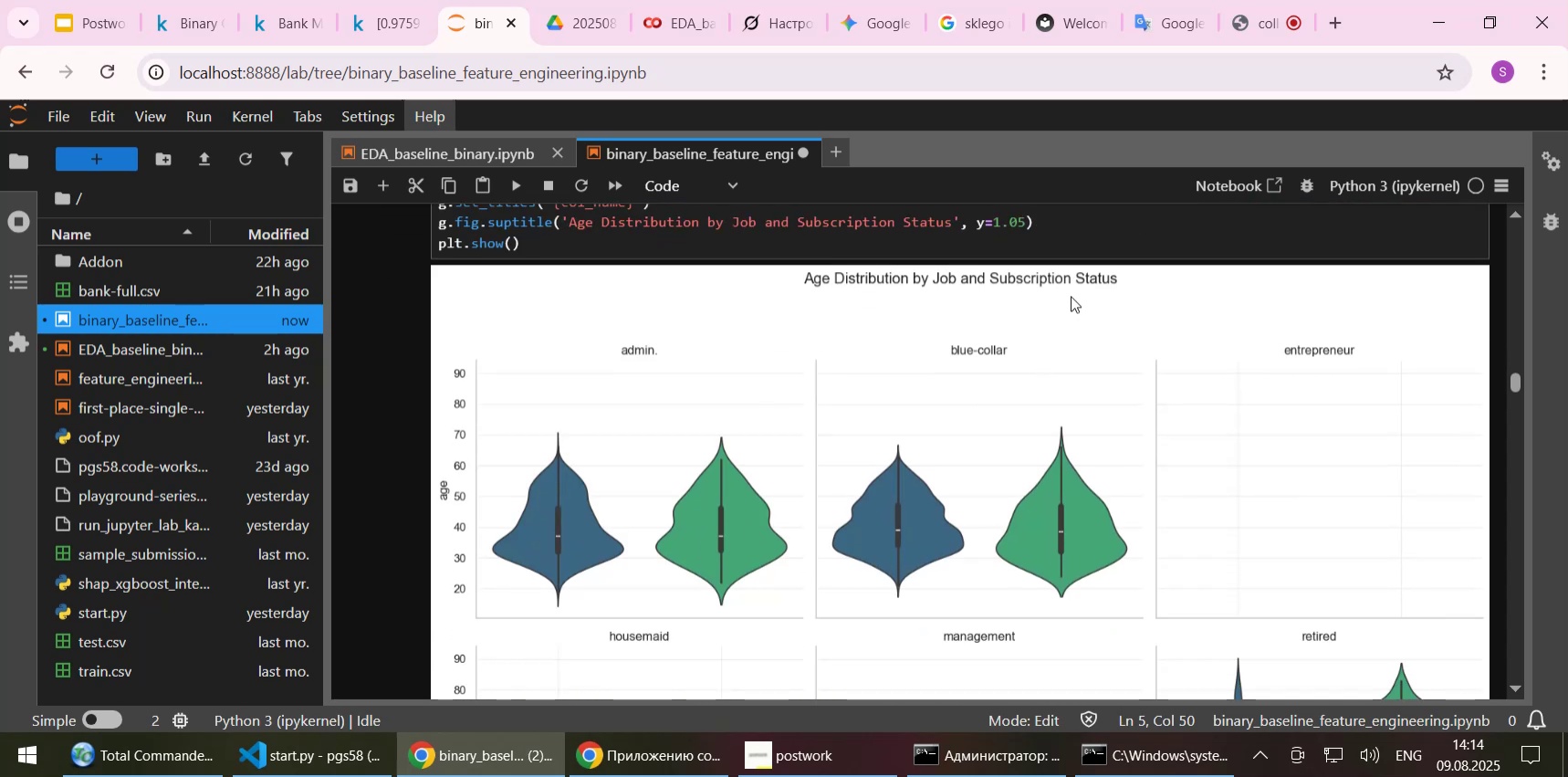 
scroll: coordinate [1071, 296], scroll_direction: up, amount: 2.0
 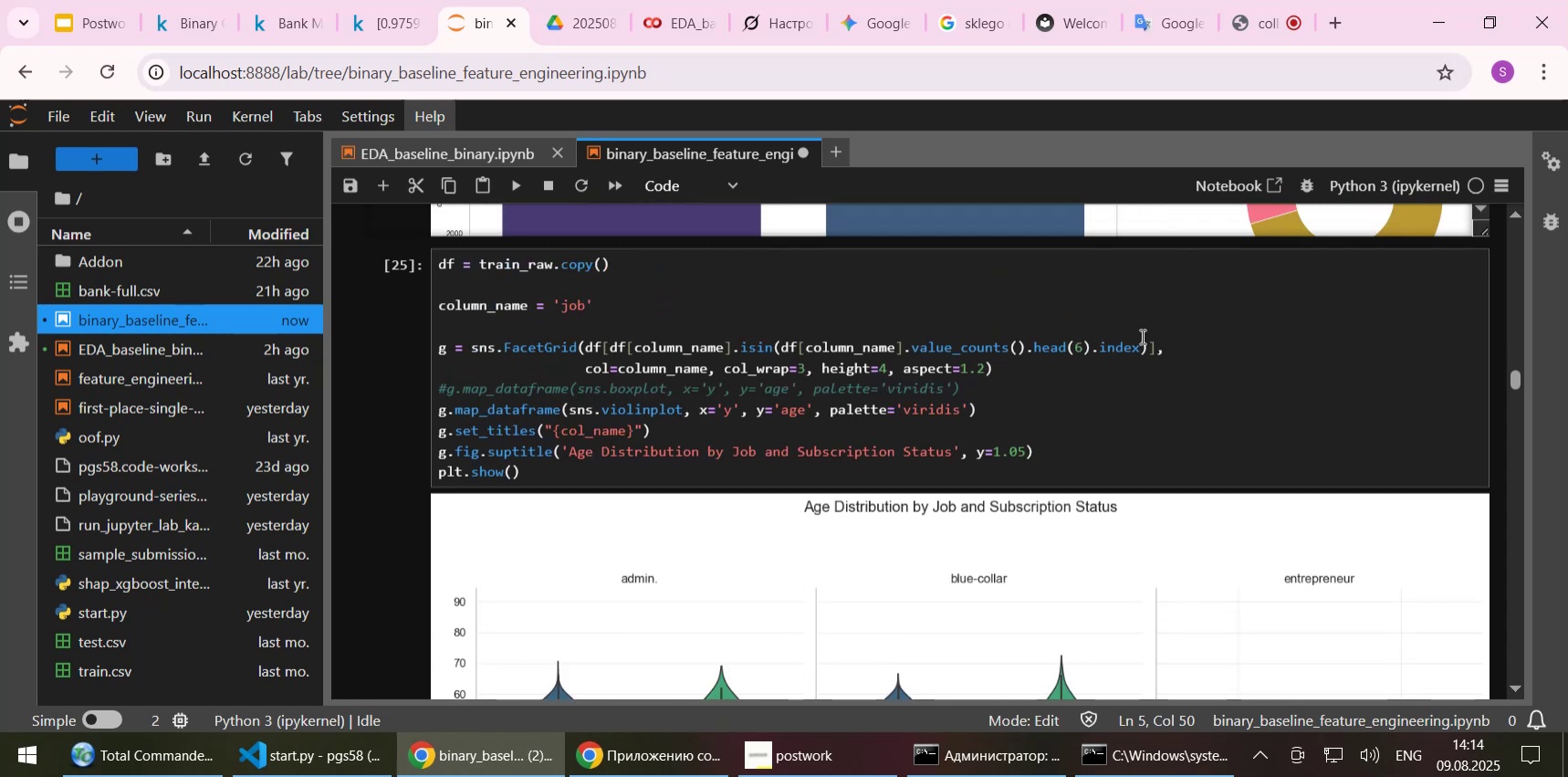 
wait(7.08)
 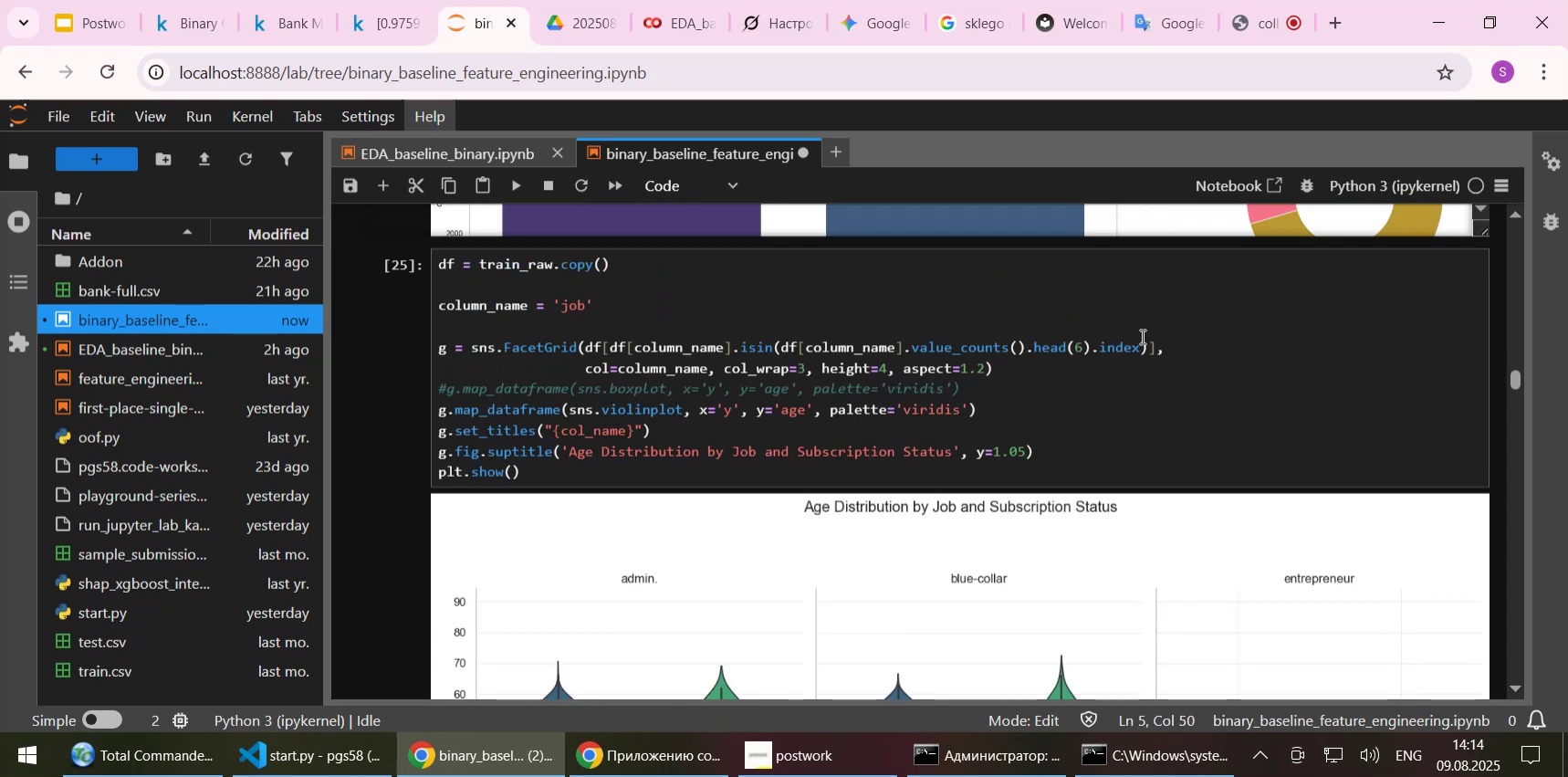 
scroll: coordinate [1141, 336], scroll_direction: none, amount: 0.0
 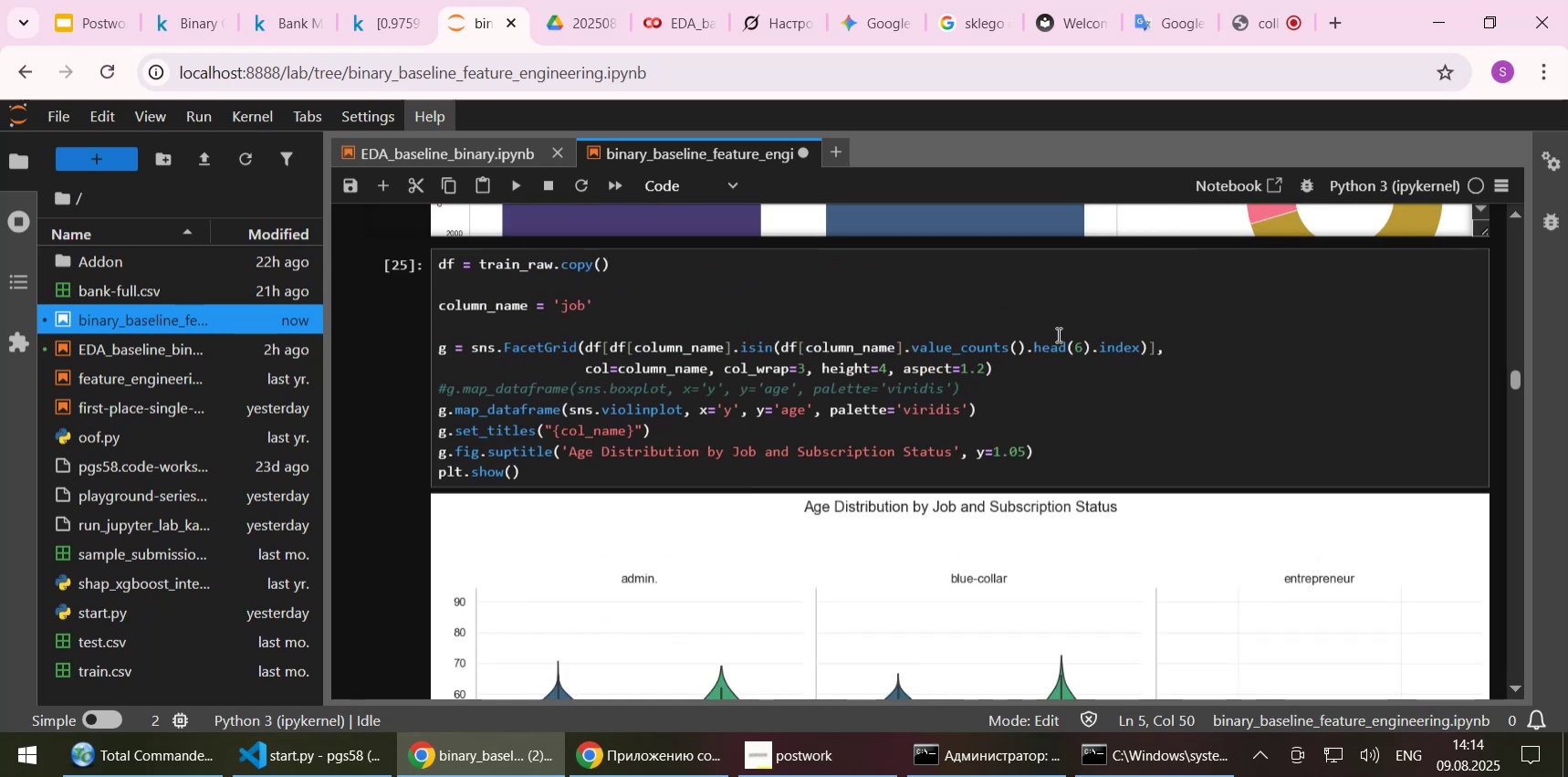 
wait(6.59)
 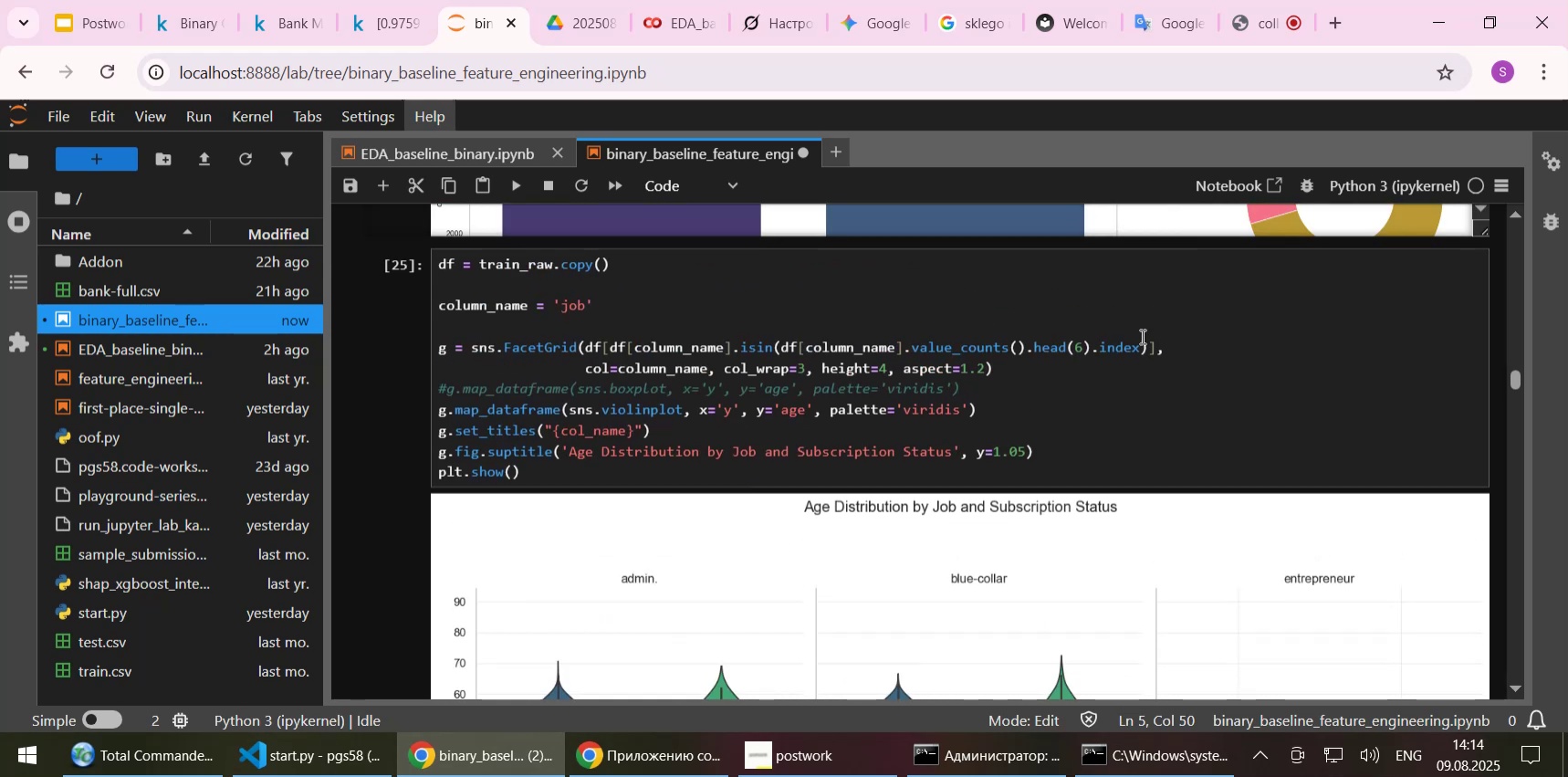 
left_click([452, 268])
 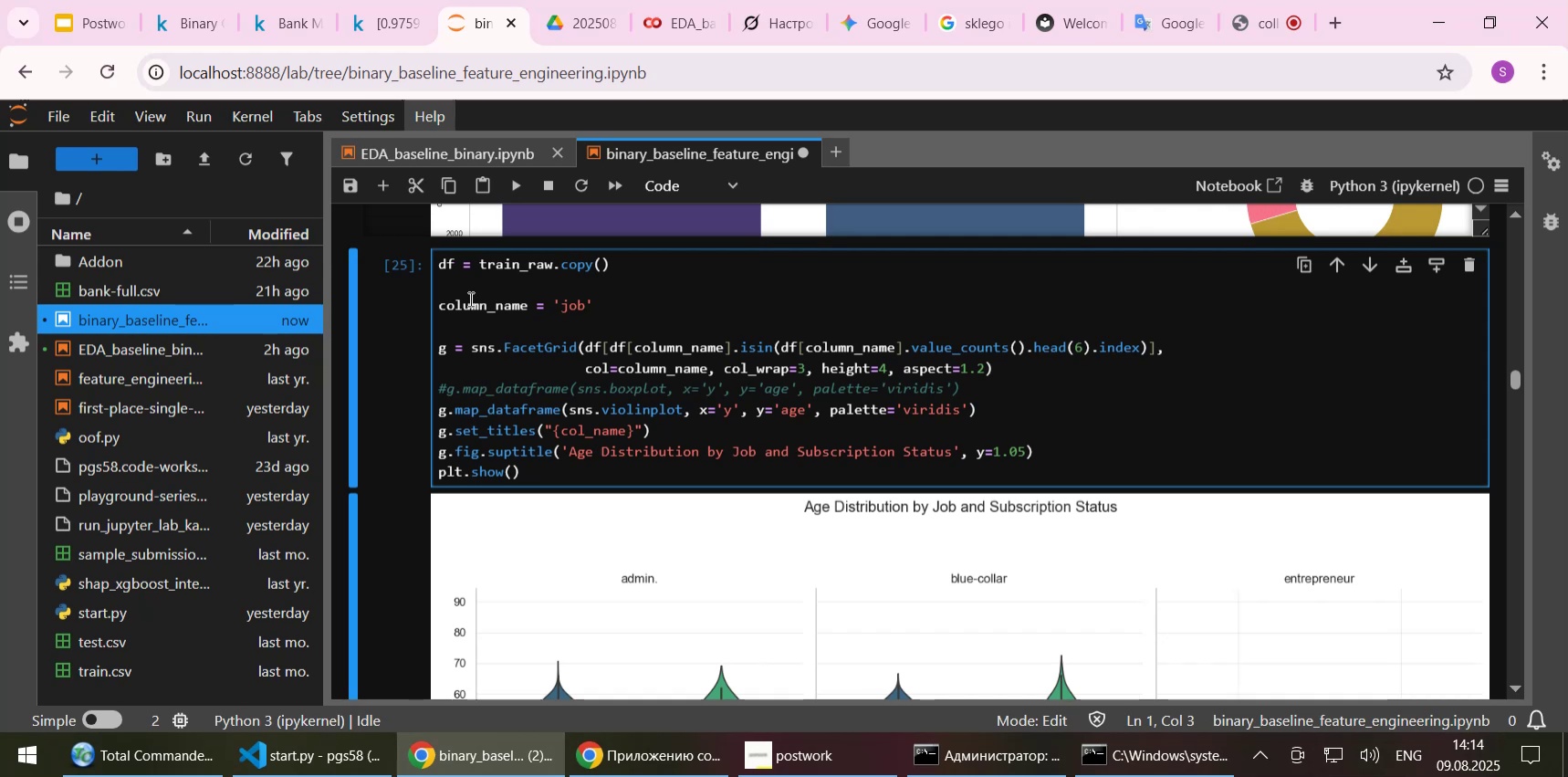 
type(_facet)
 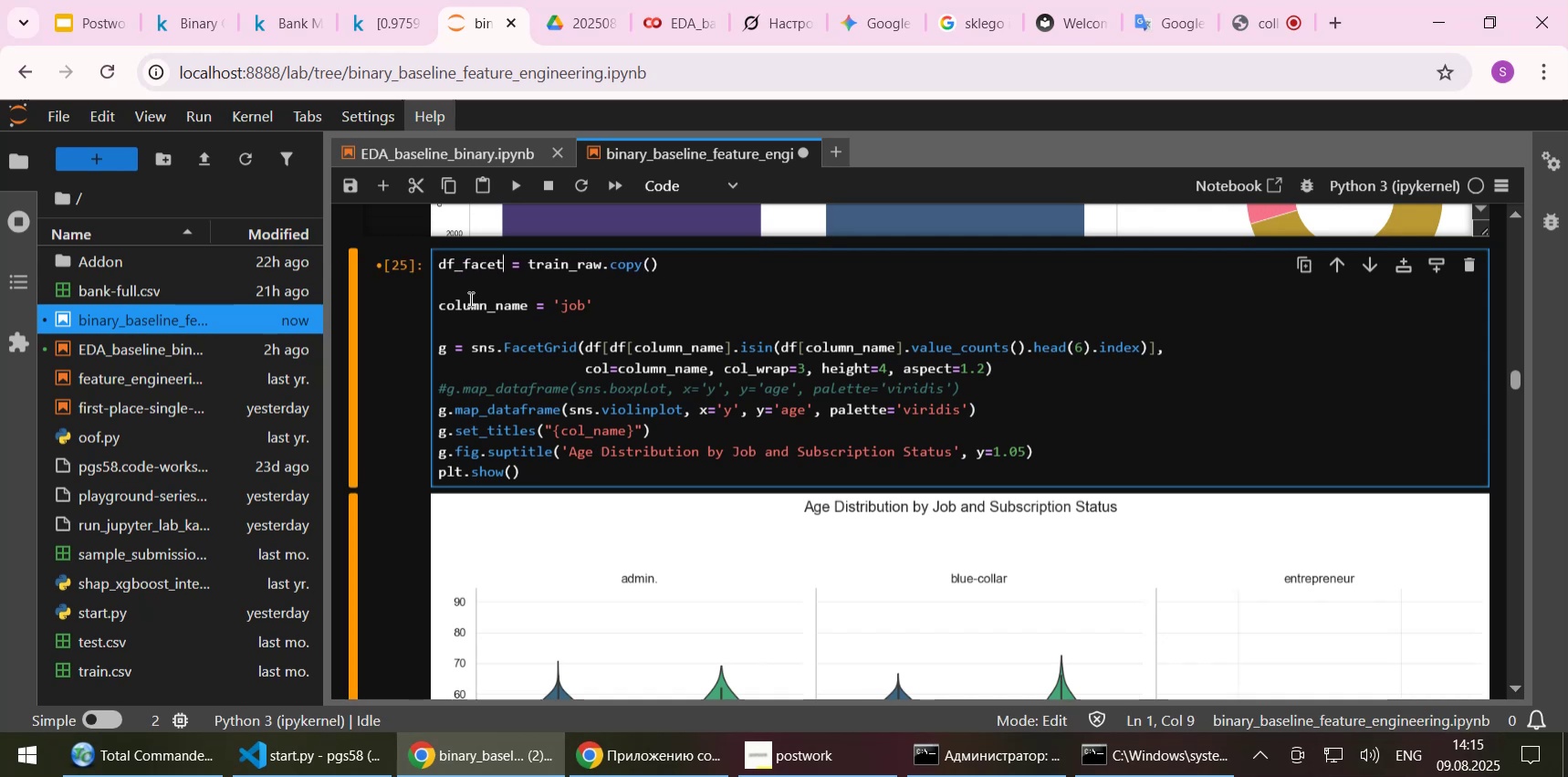 
key(Control+S)
 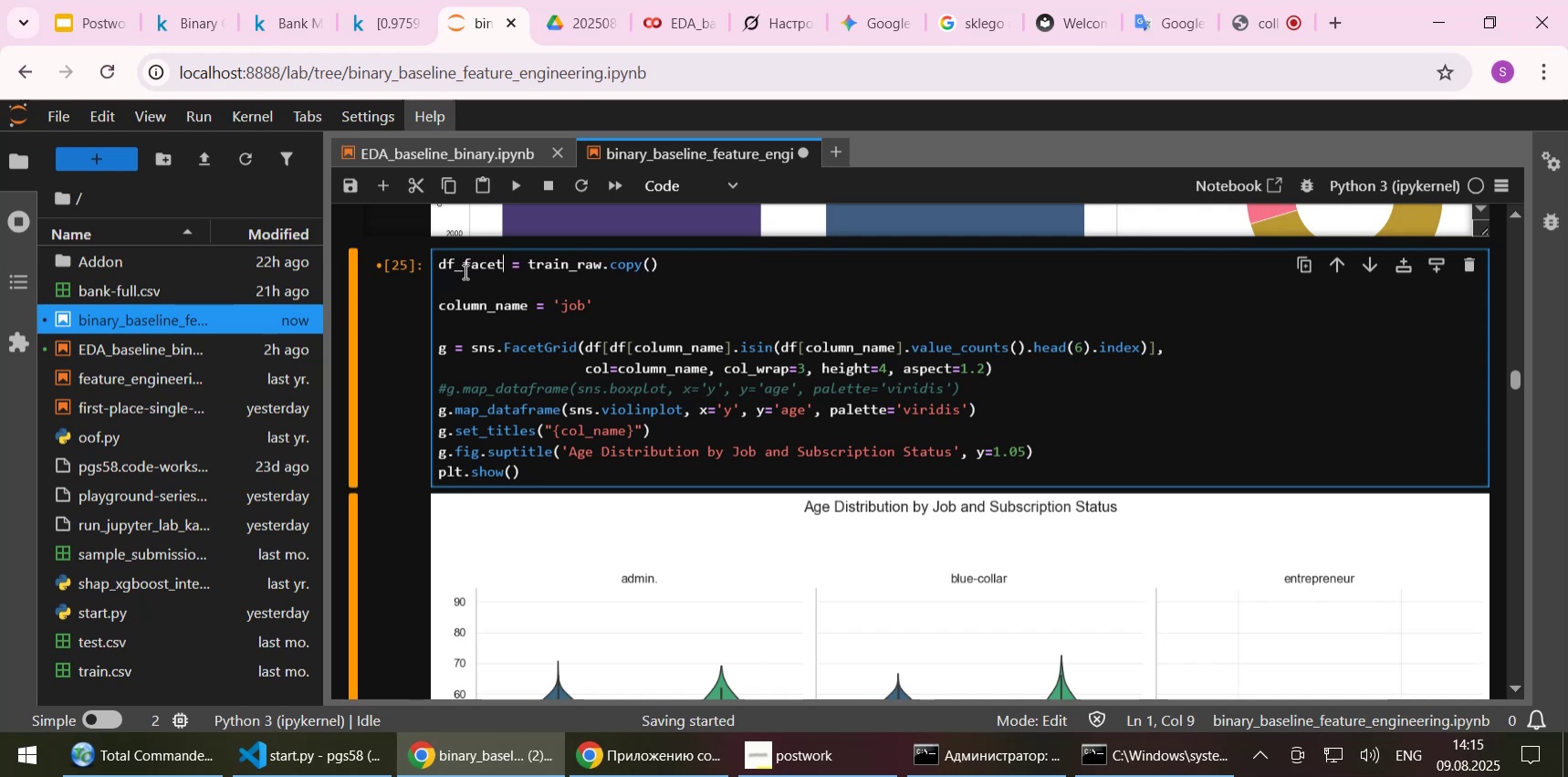 
double_click([464, 271])
 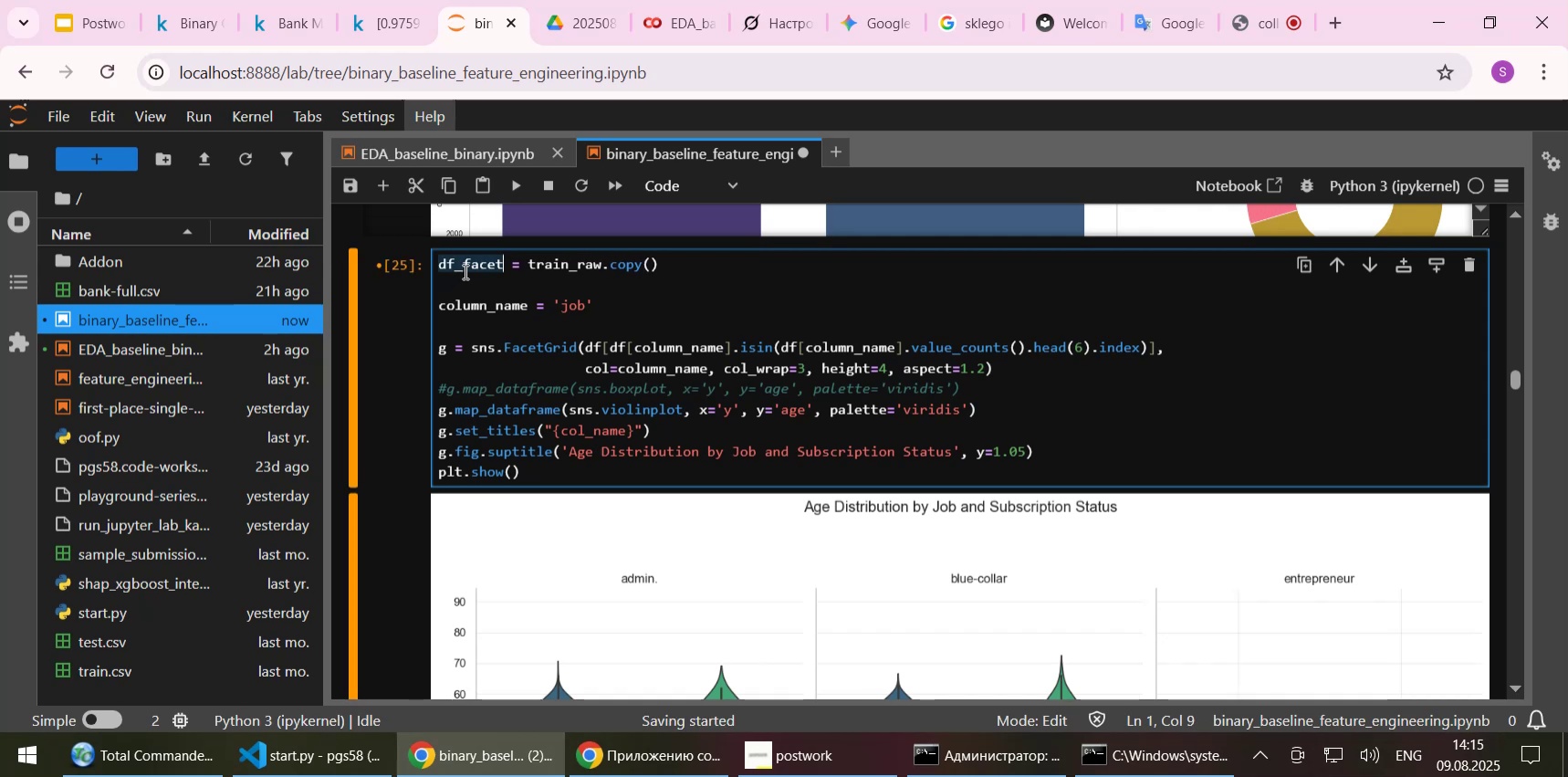 
key(Control+C)
 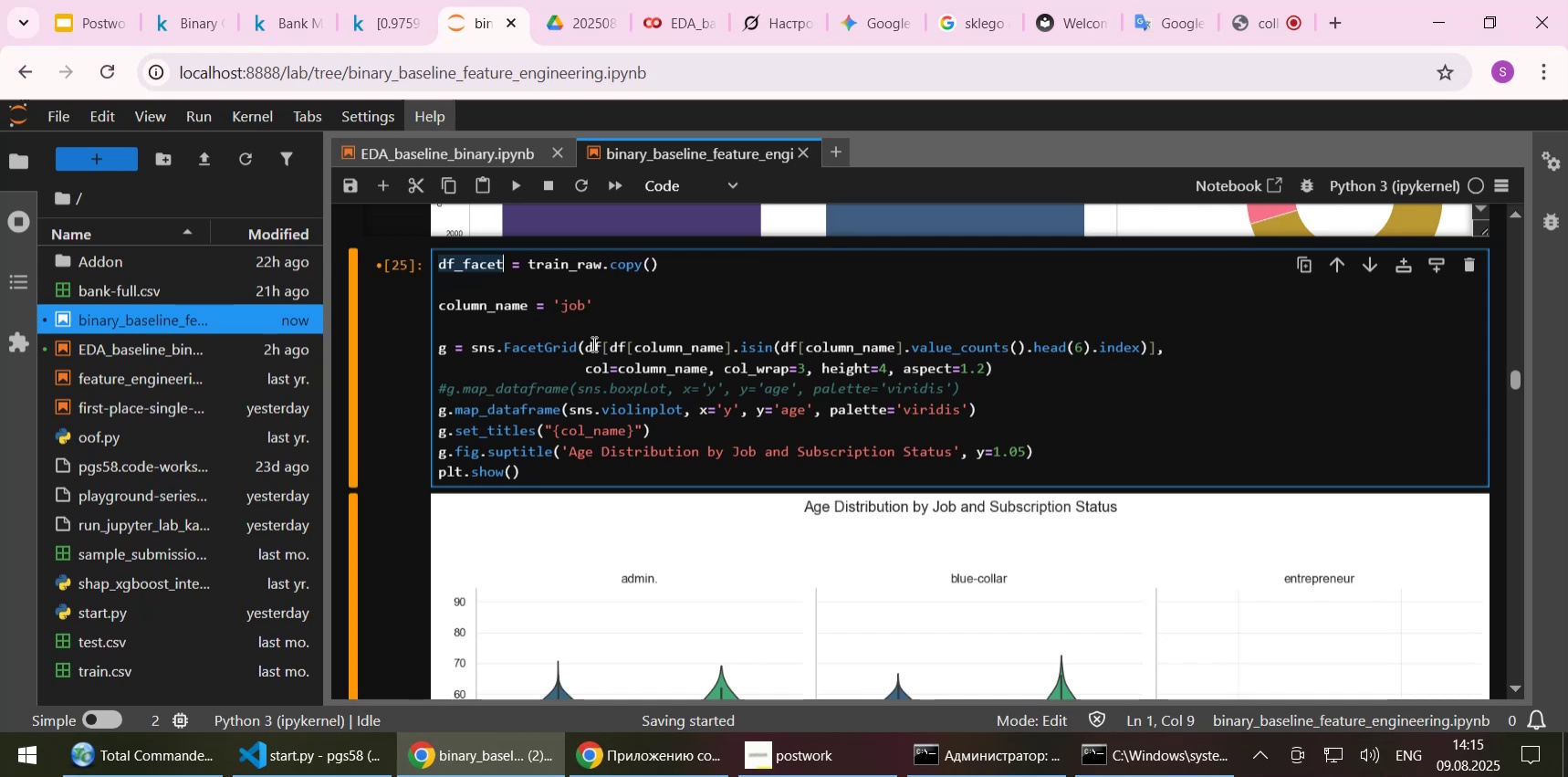 
double_click([592, 343])
 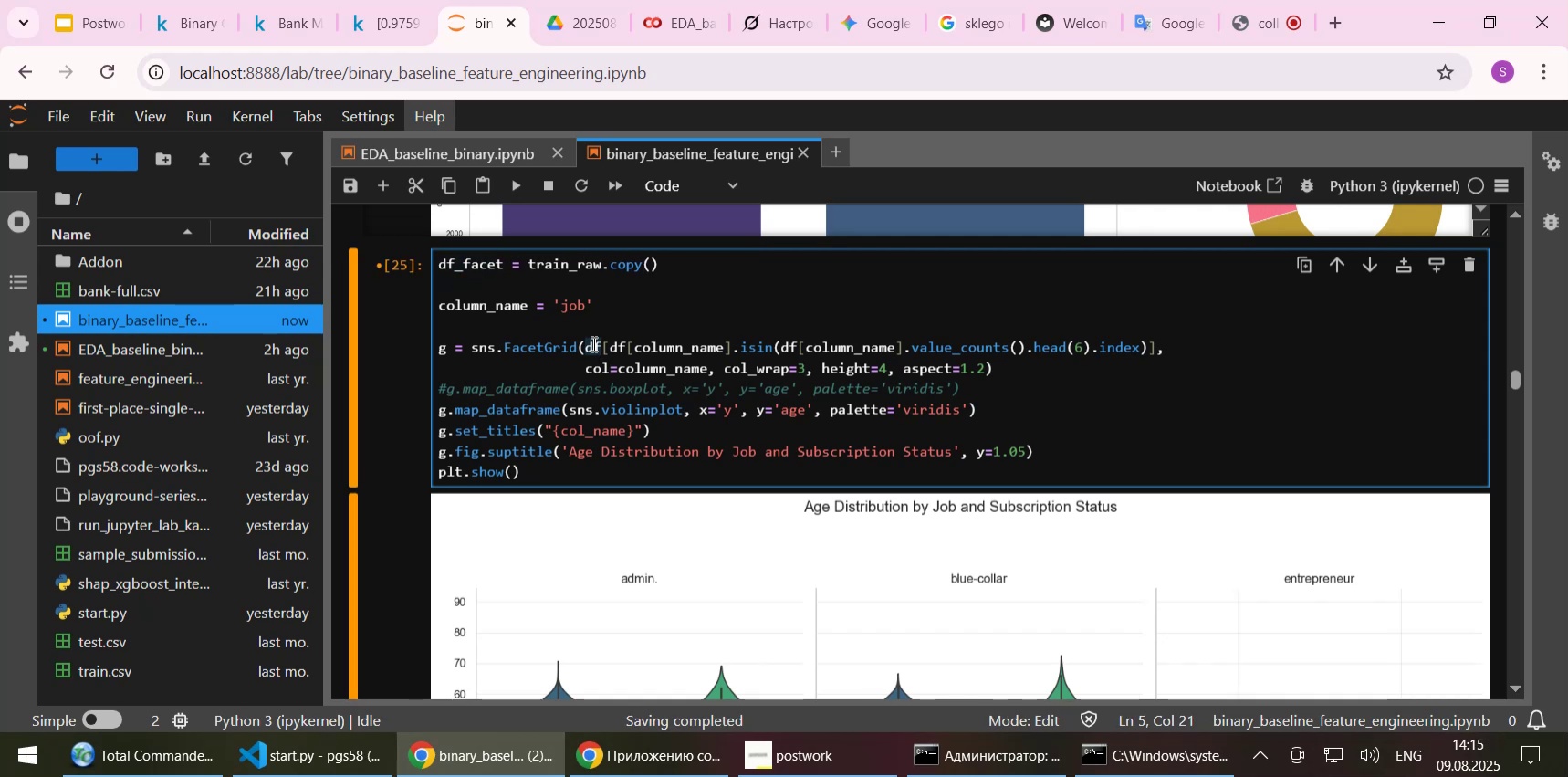 
key(Control+ControlLeft)
 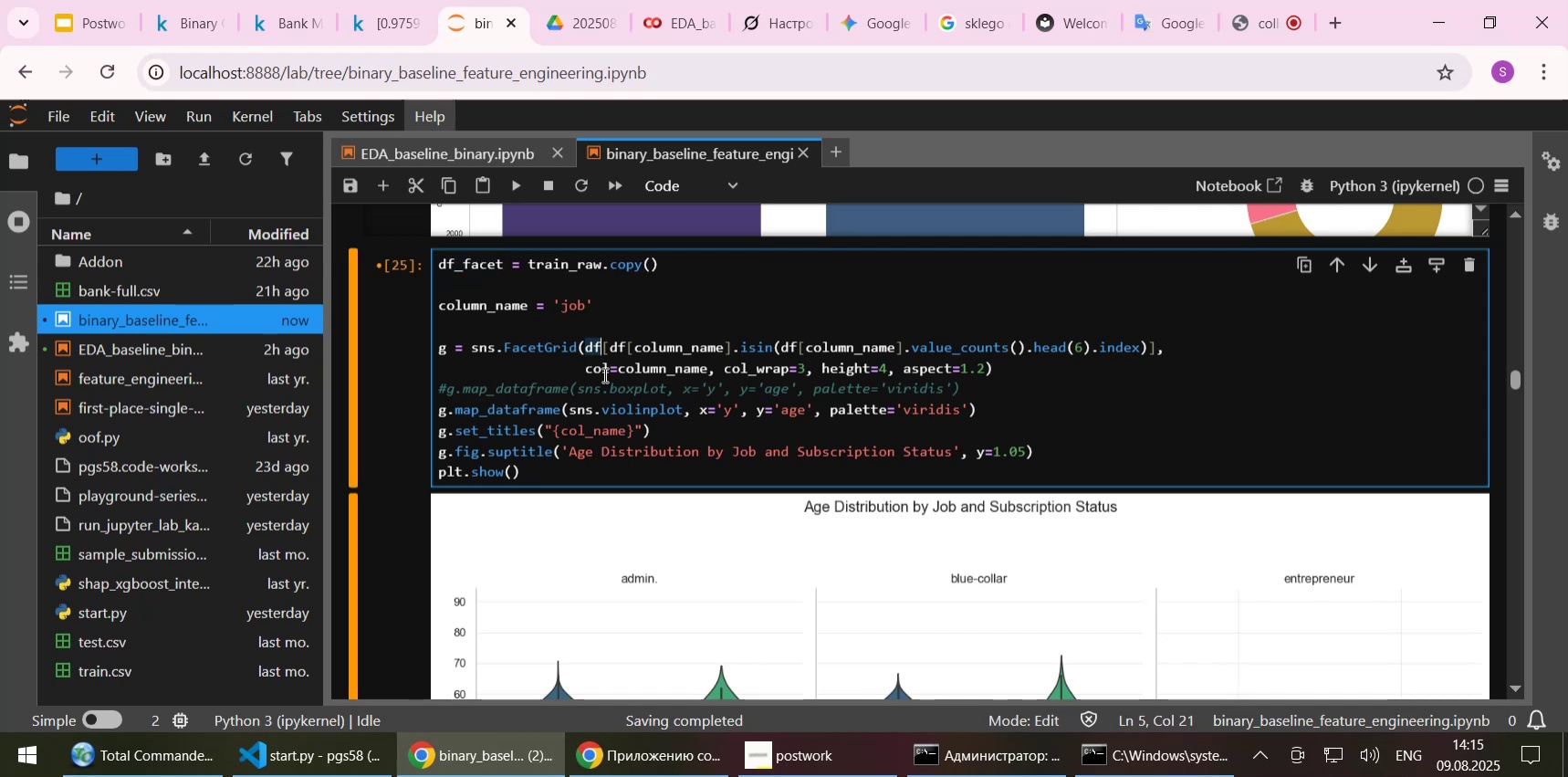 
key(Control+V)
 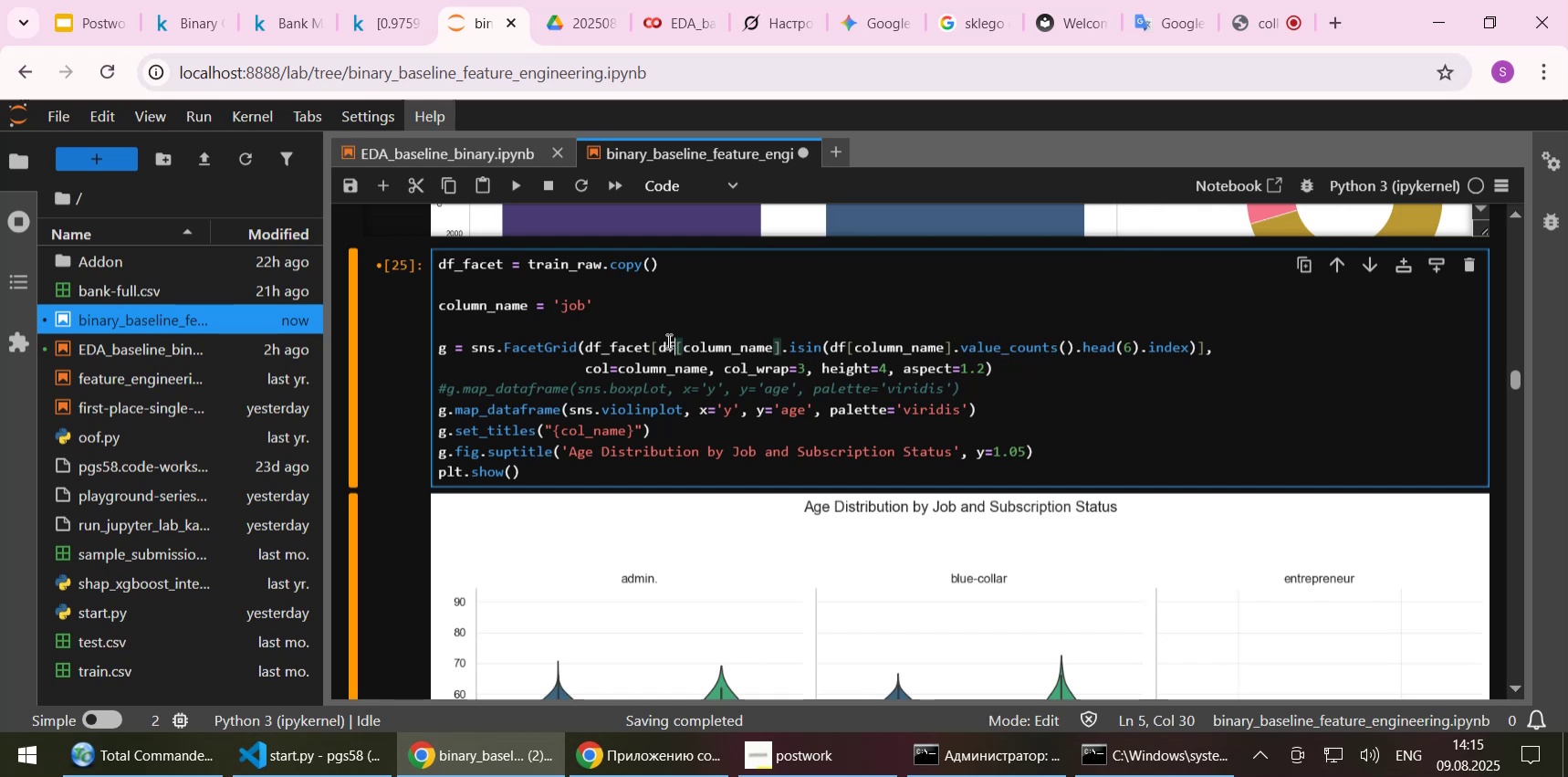 
double_click([667, 341])
 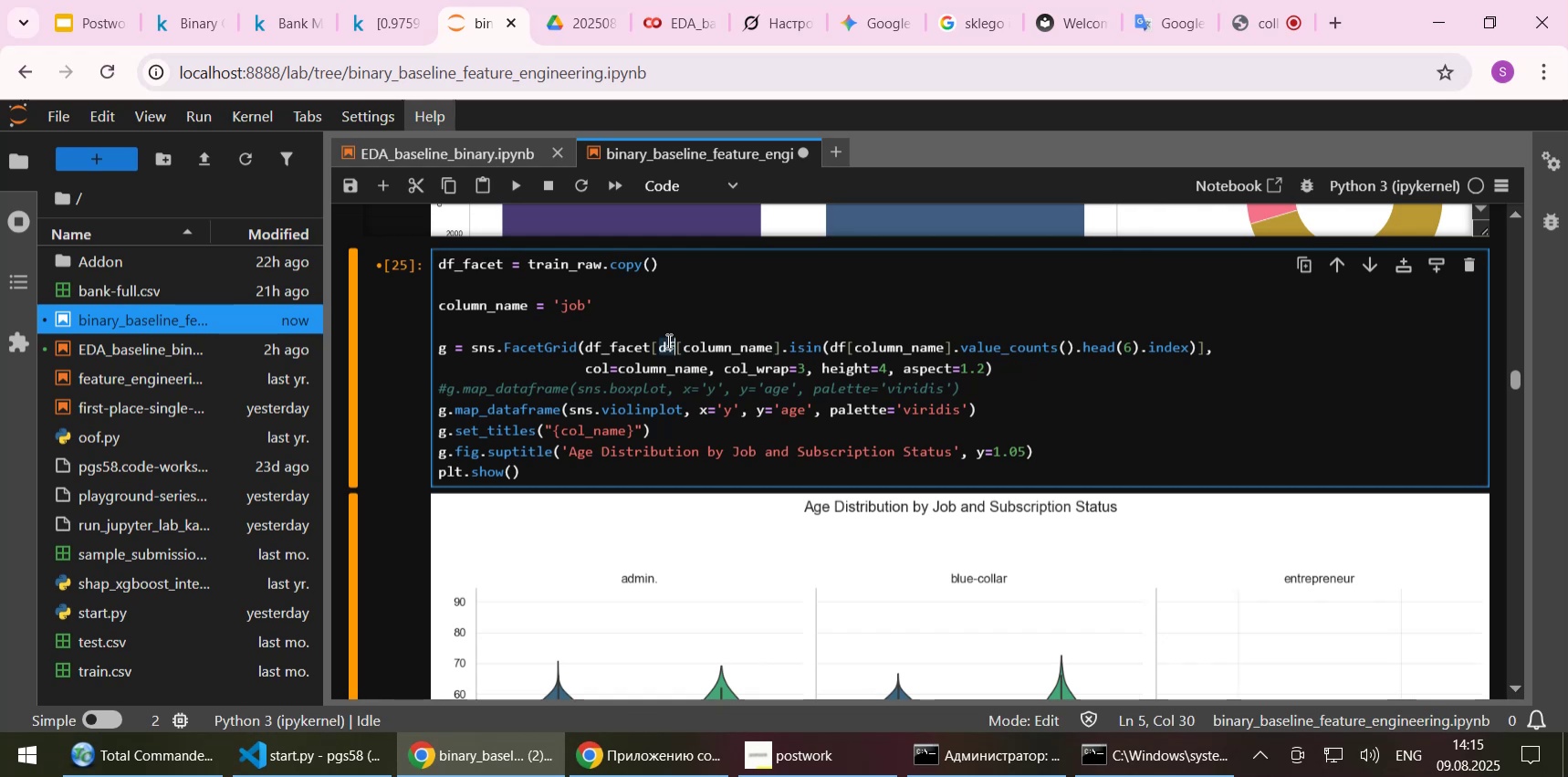 
triple_click([667, 341])
 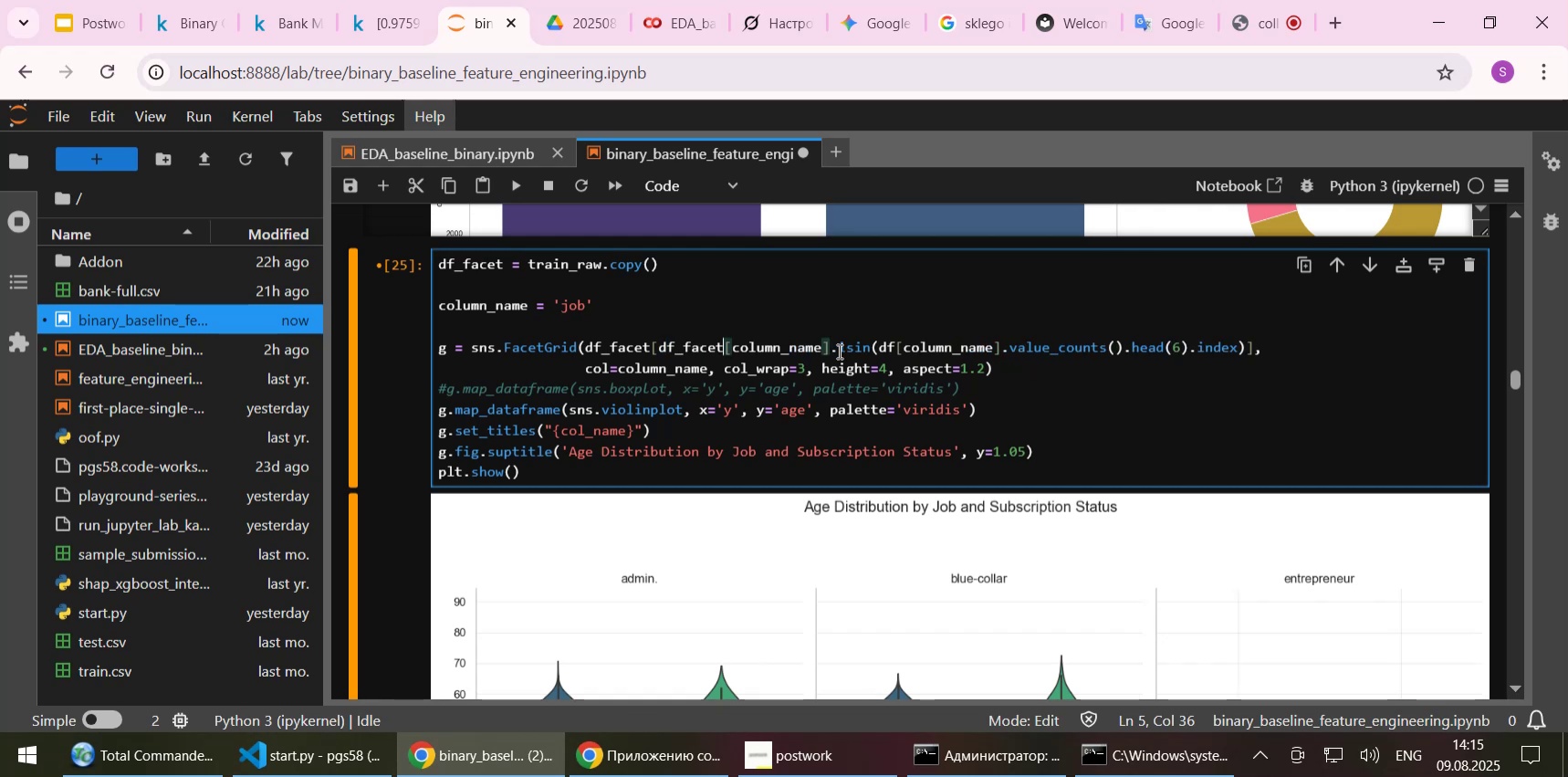 
key(Control+ControlLeft)
 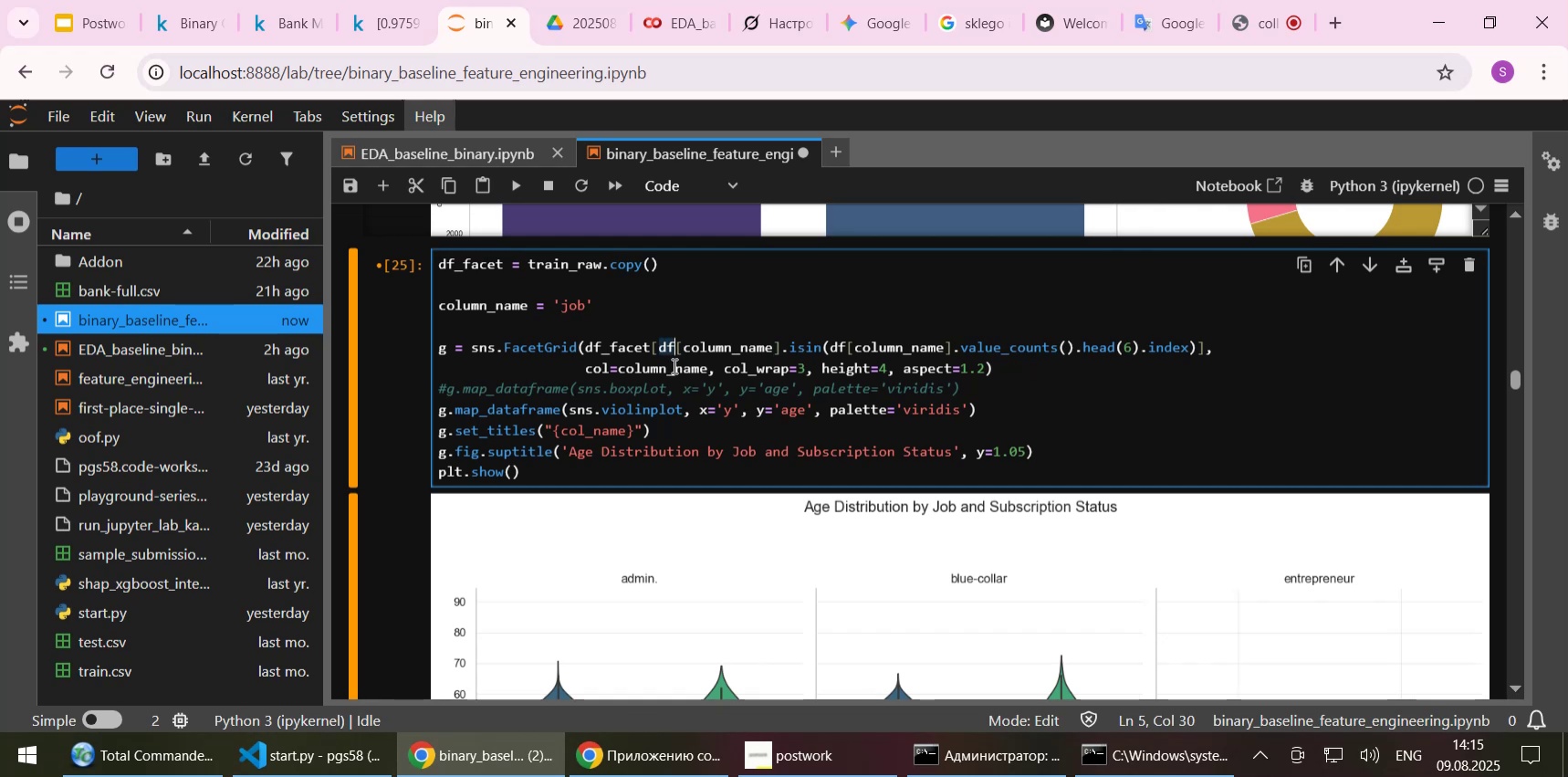 
key(Control+V)
 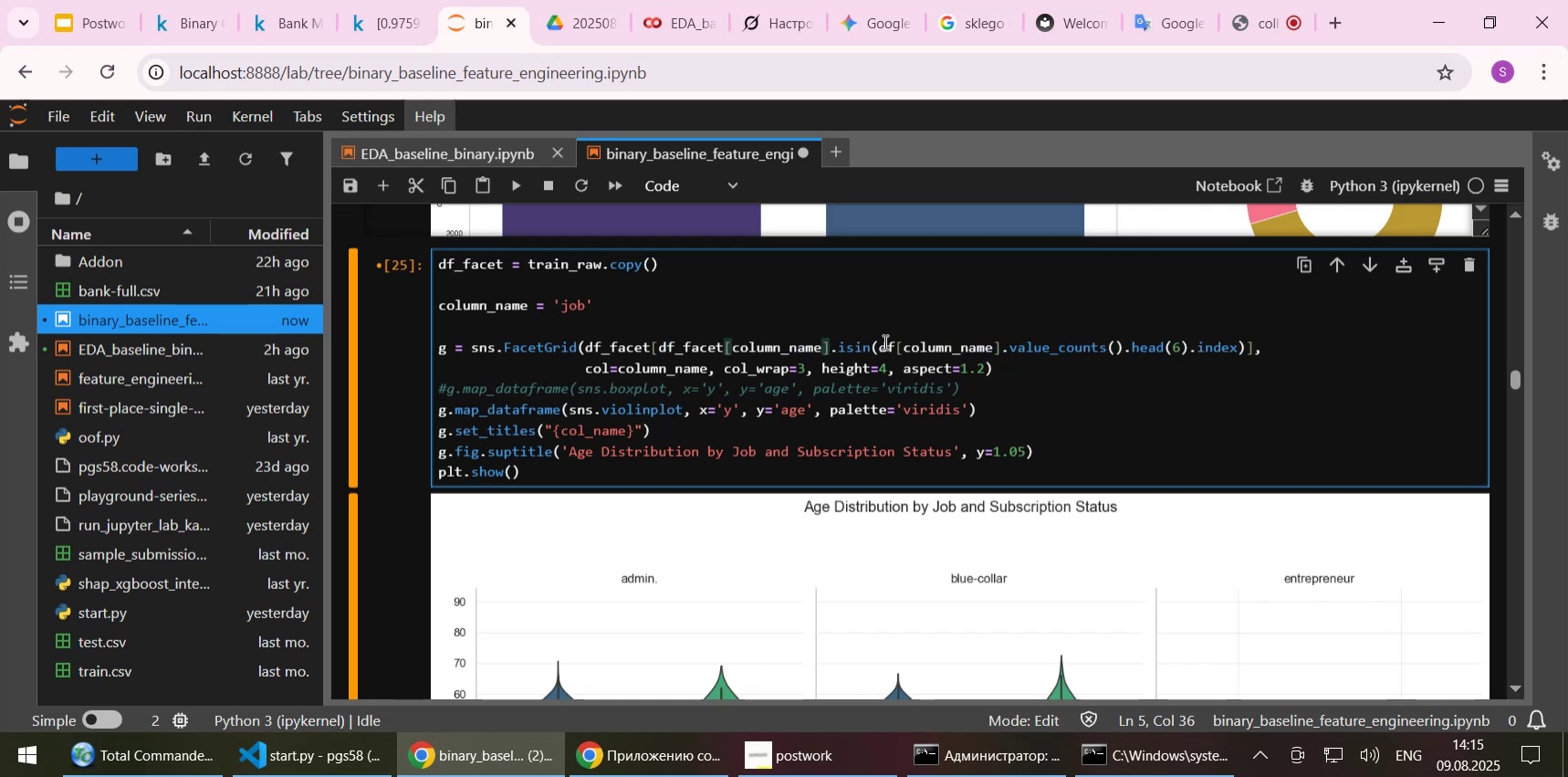 
left_click([883, 341])
 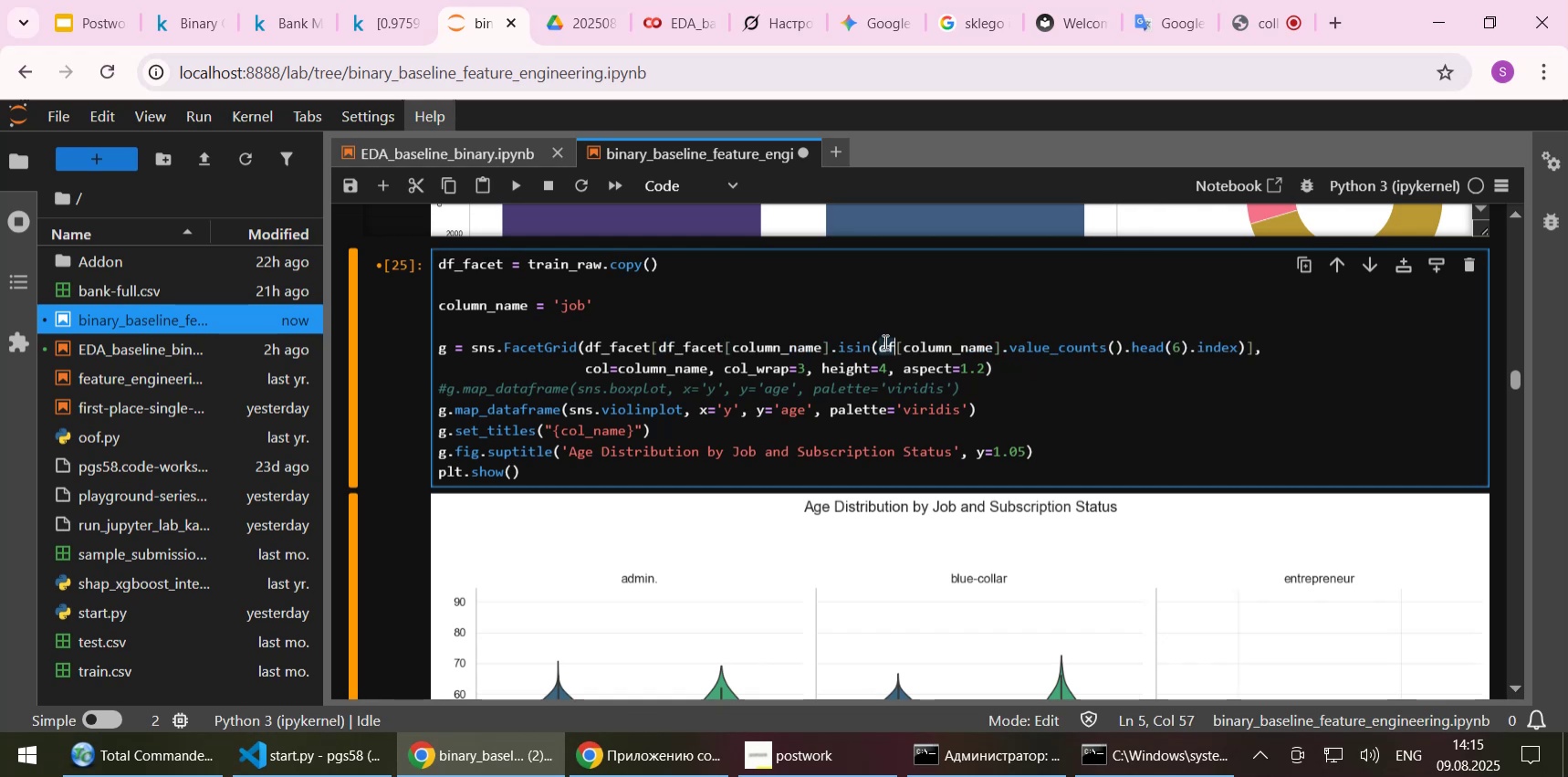 
key(Control+ControlLeft)
 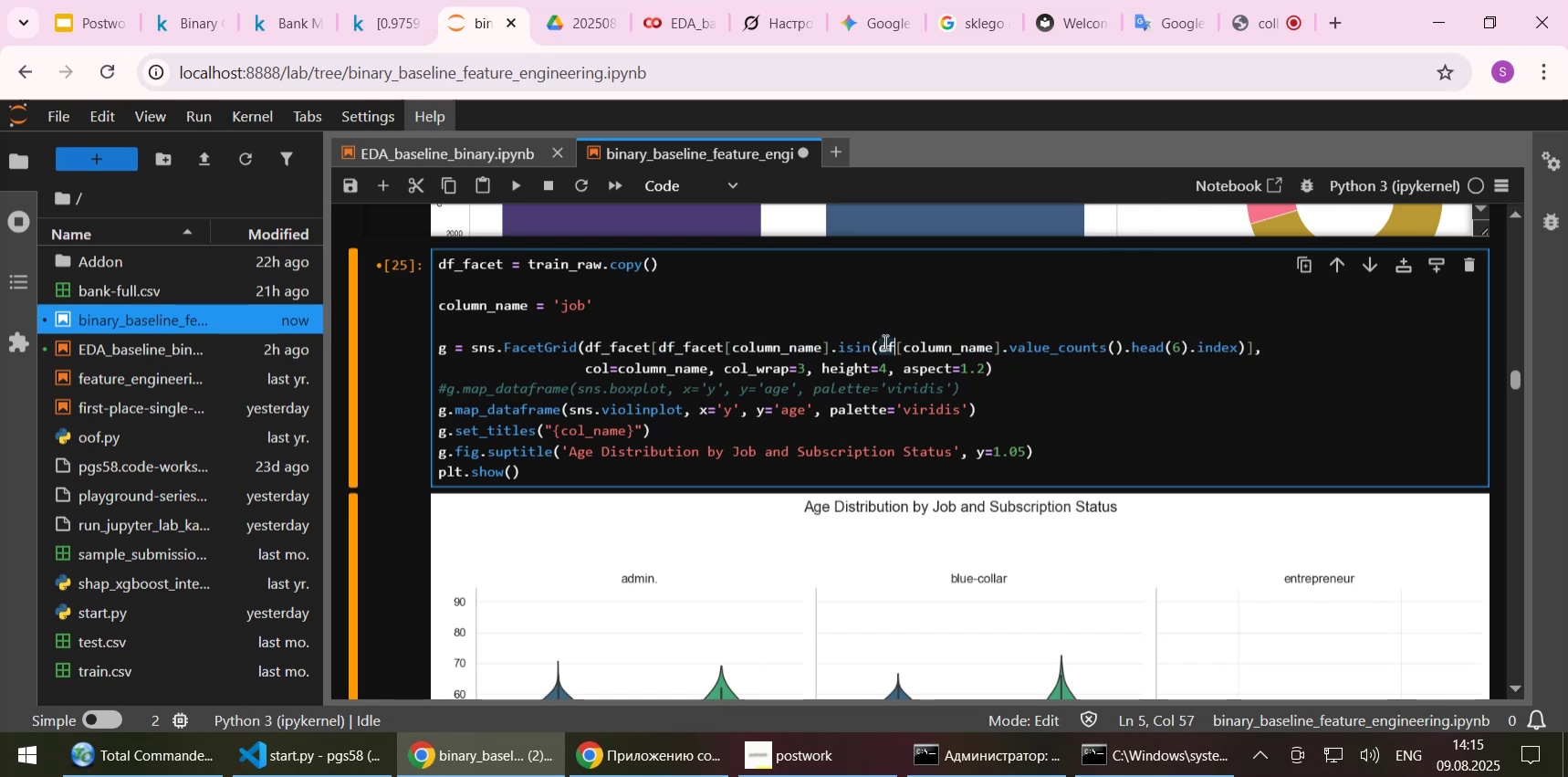 
double_click([883, 341])
 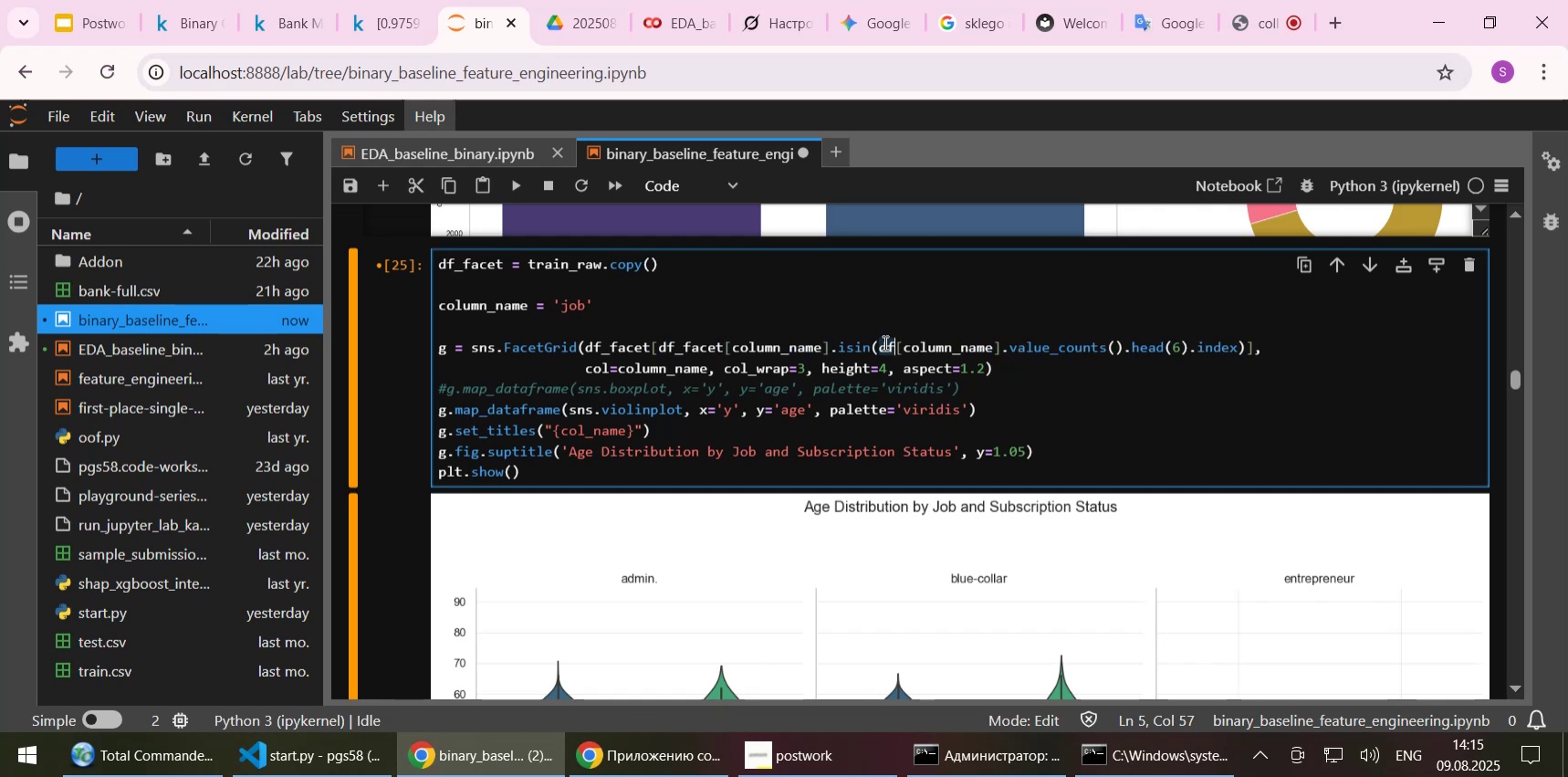 
key(Control+V)
 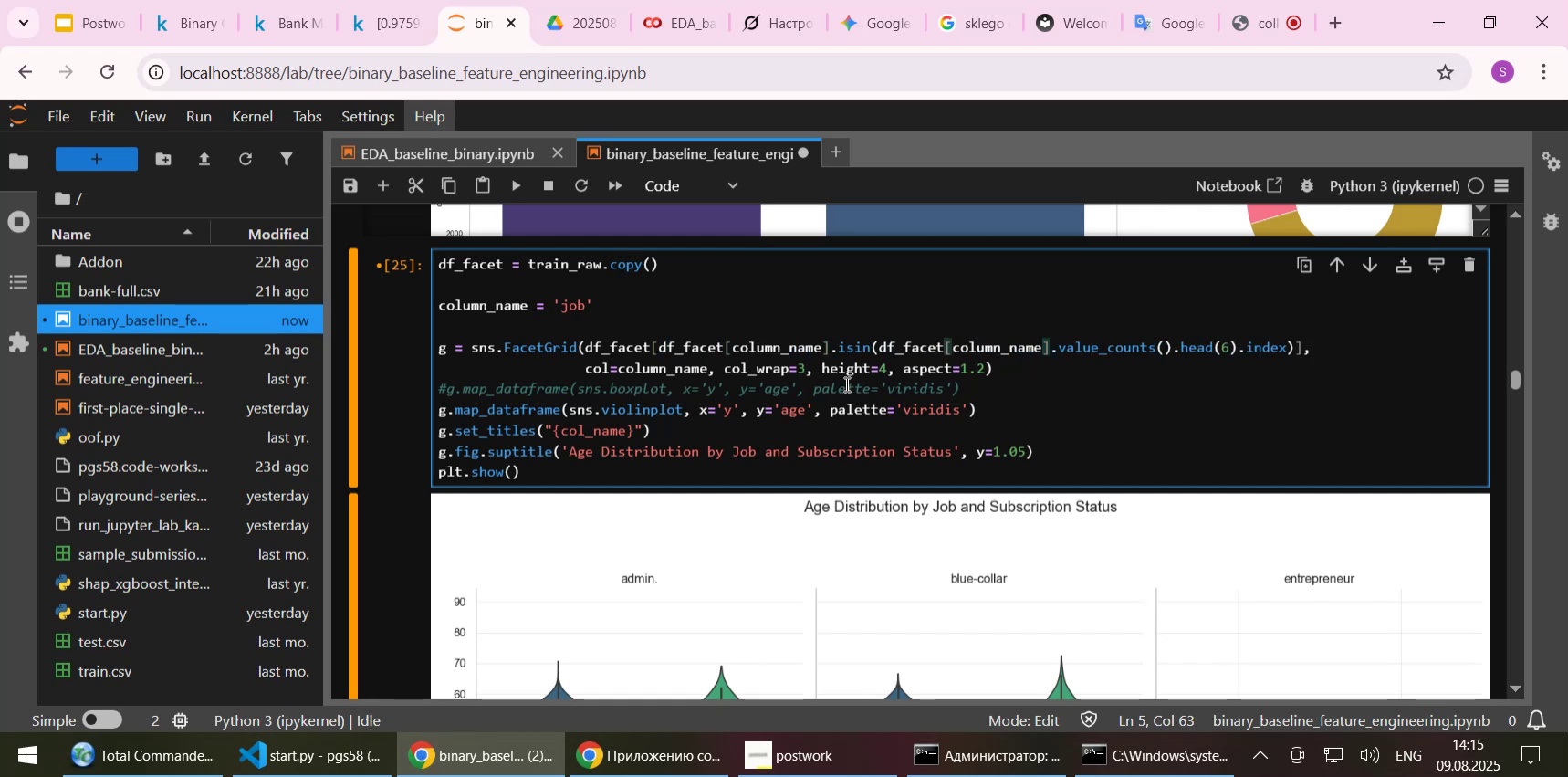 
key(Control+S)
 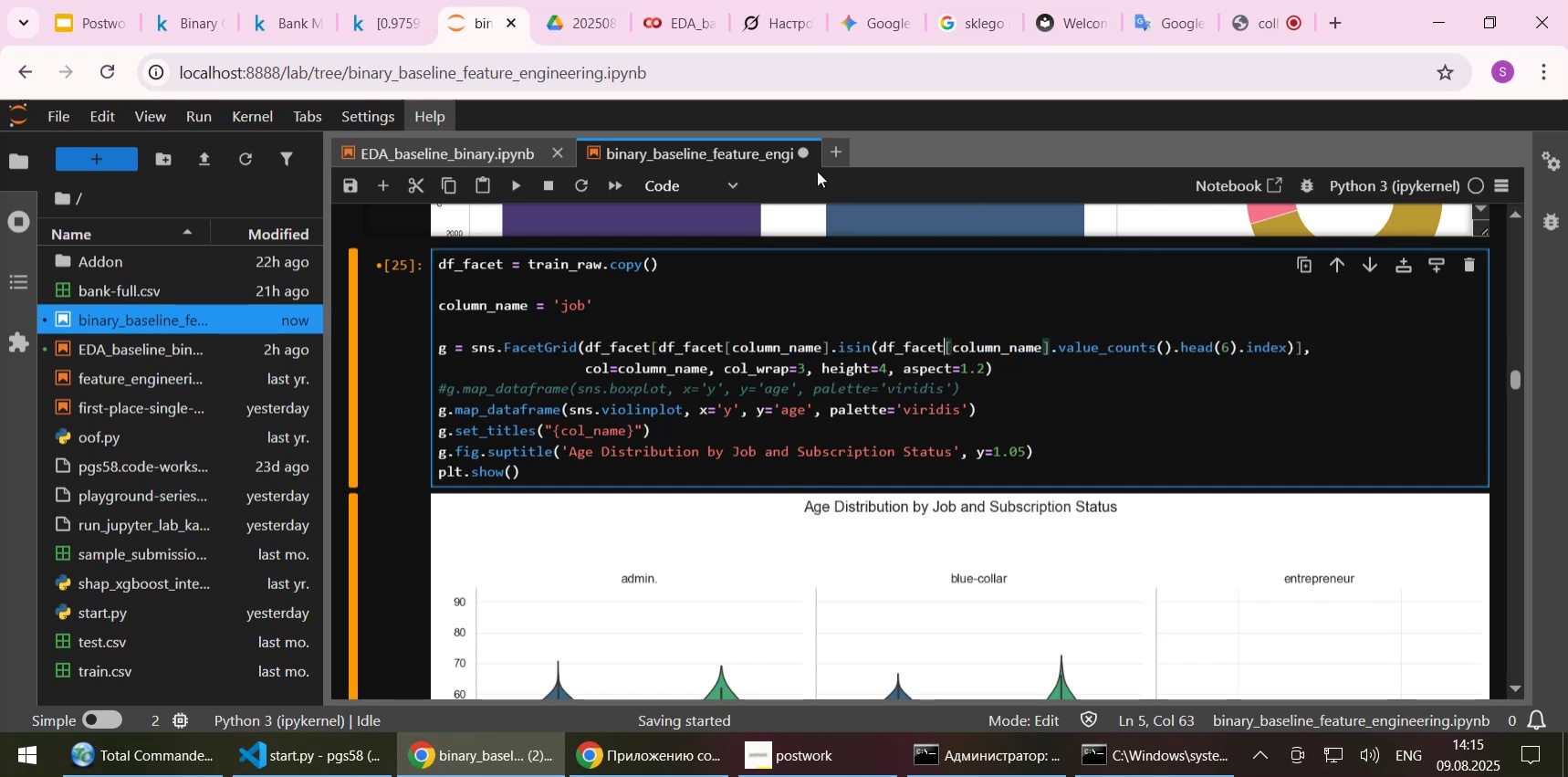 
left_click([589, 186])
 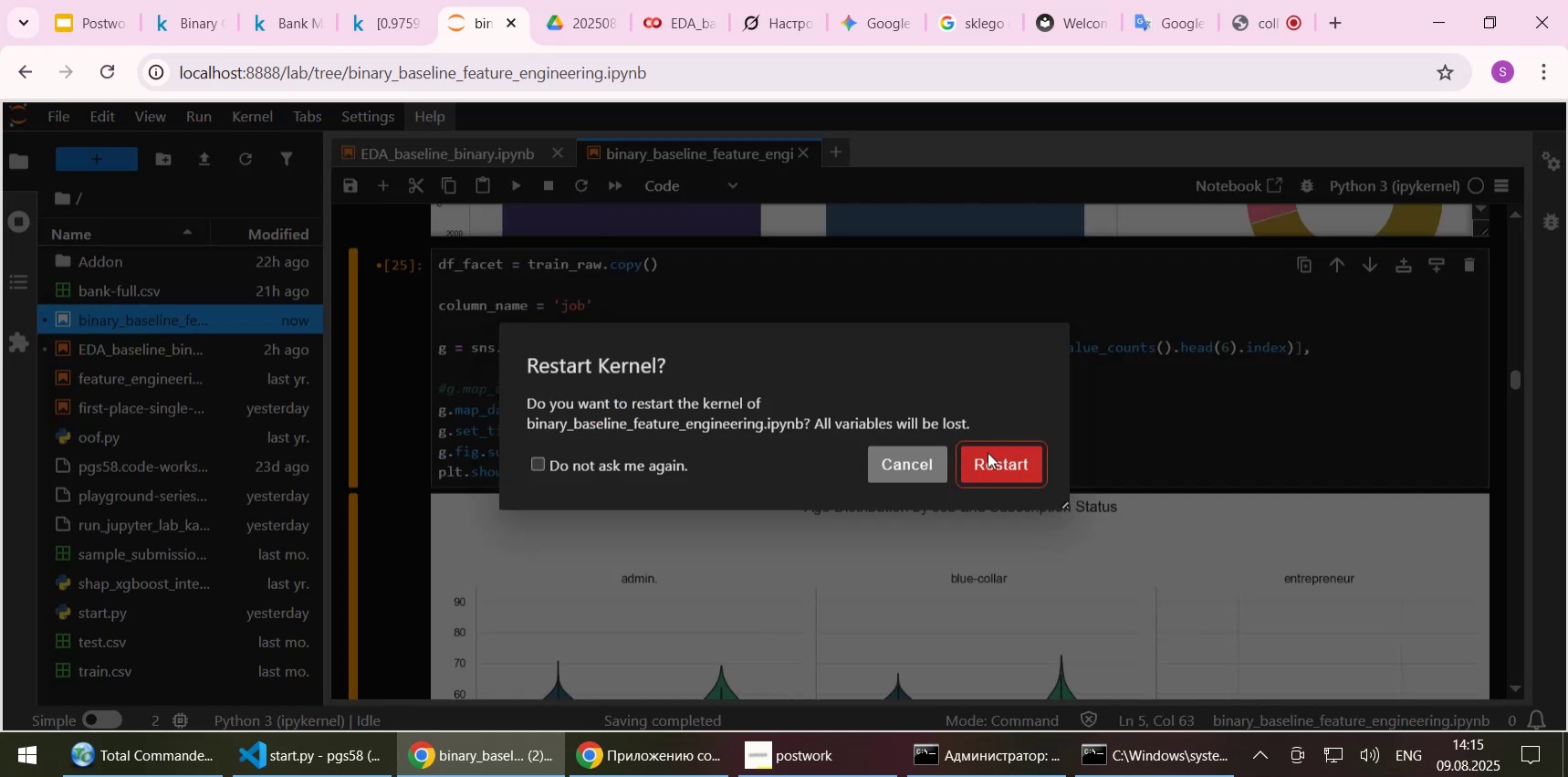 
left_click_drag(start_coordinate=[993, 458], to_coordinate=[757, 467])
 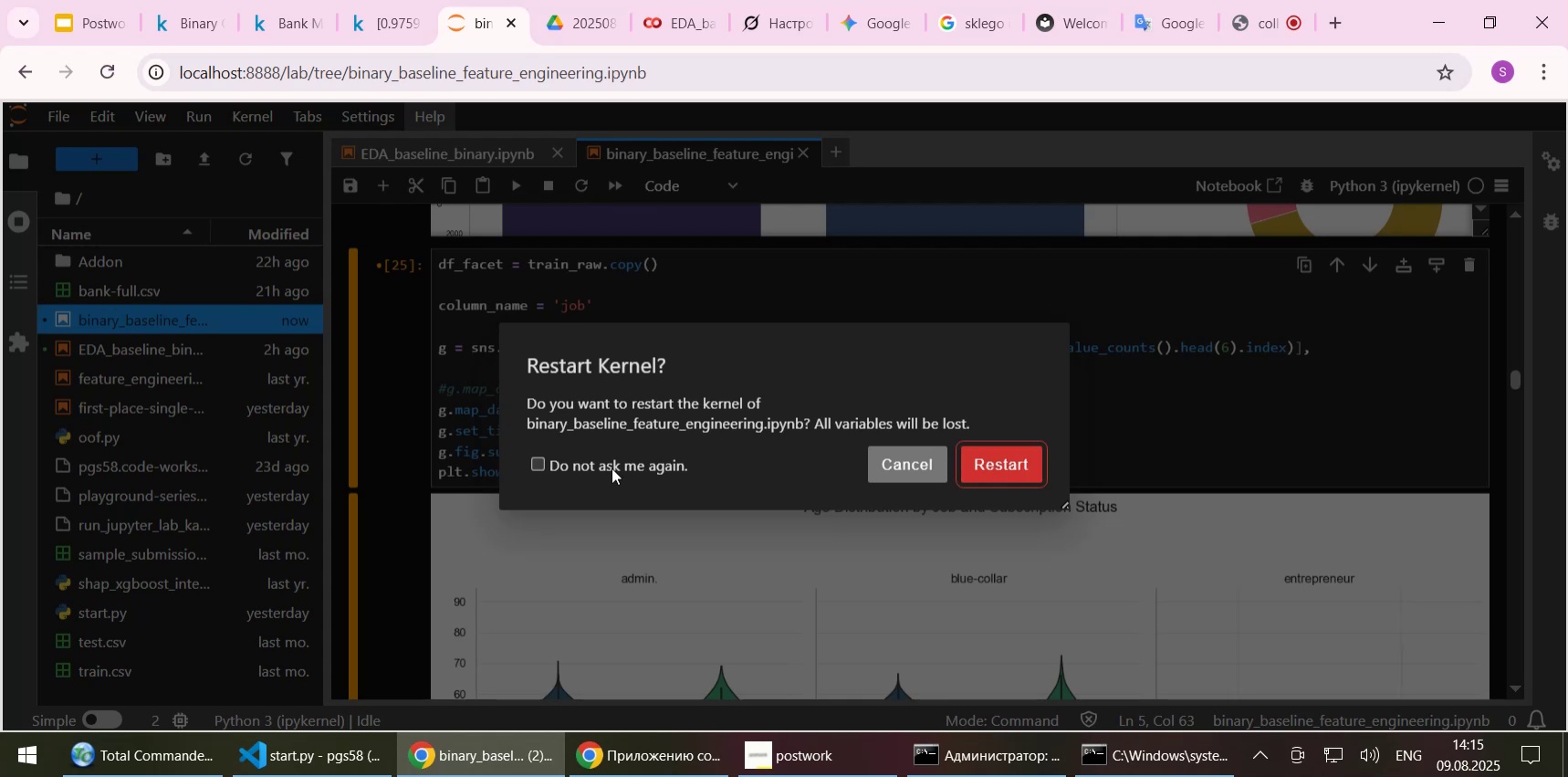 
left_click([612, 467])
 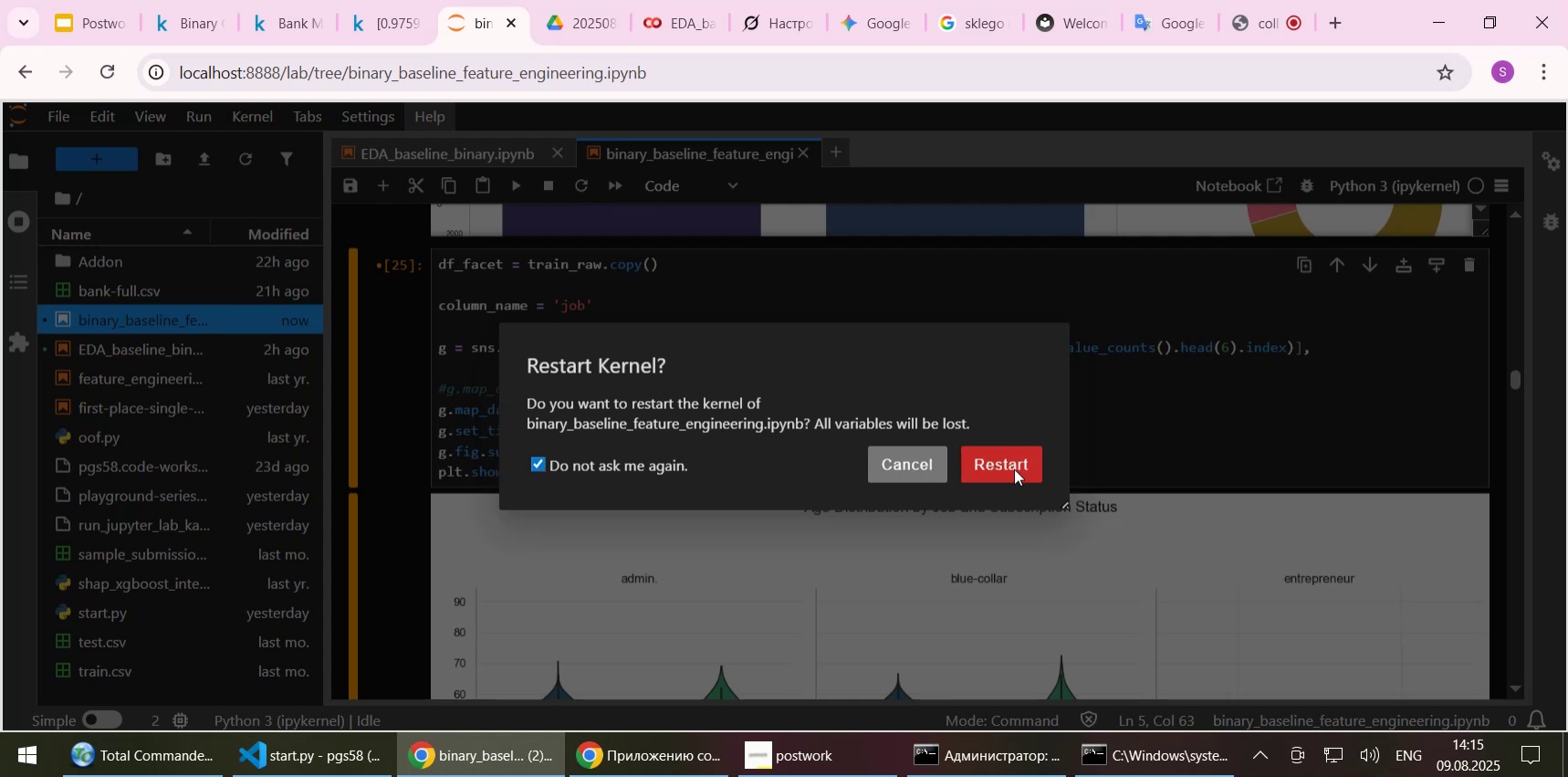 
left_click([1014, 468])
 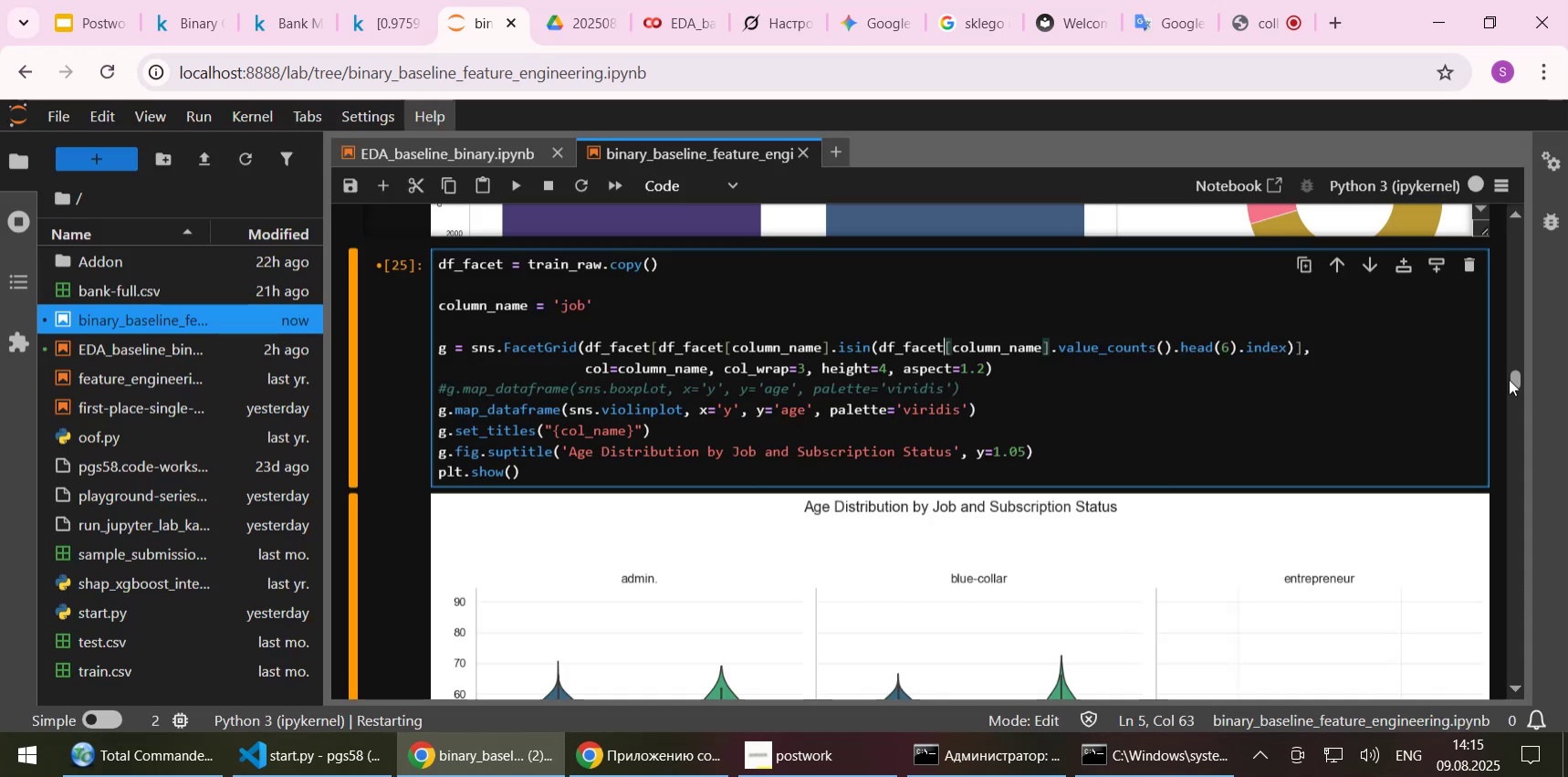 
left_click_drag(start_coordinate=[1512, 379], to_coordinate=[1521, 201])
 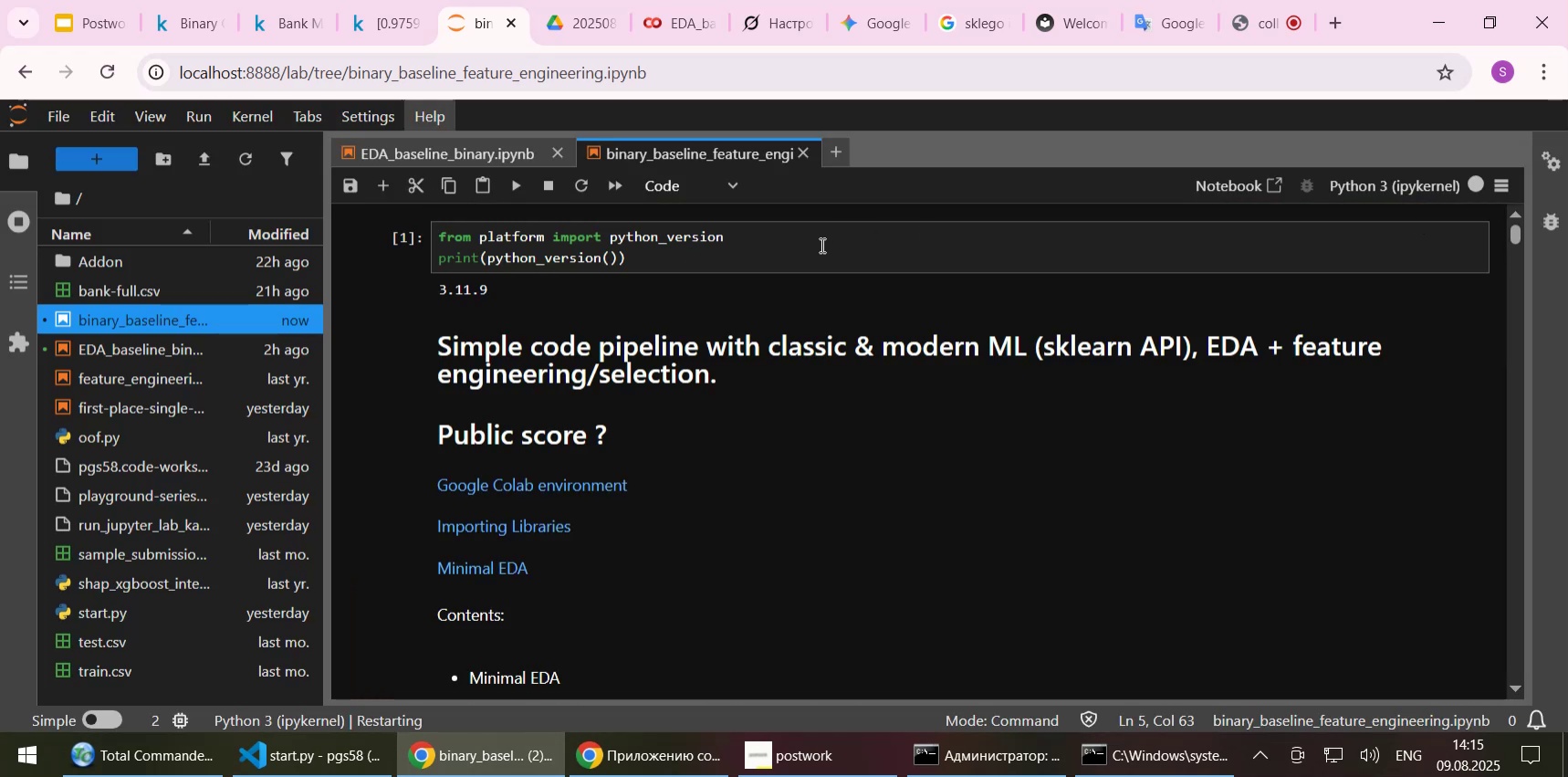 
left_click([821, 245])
 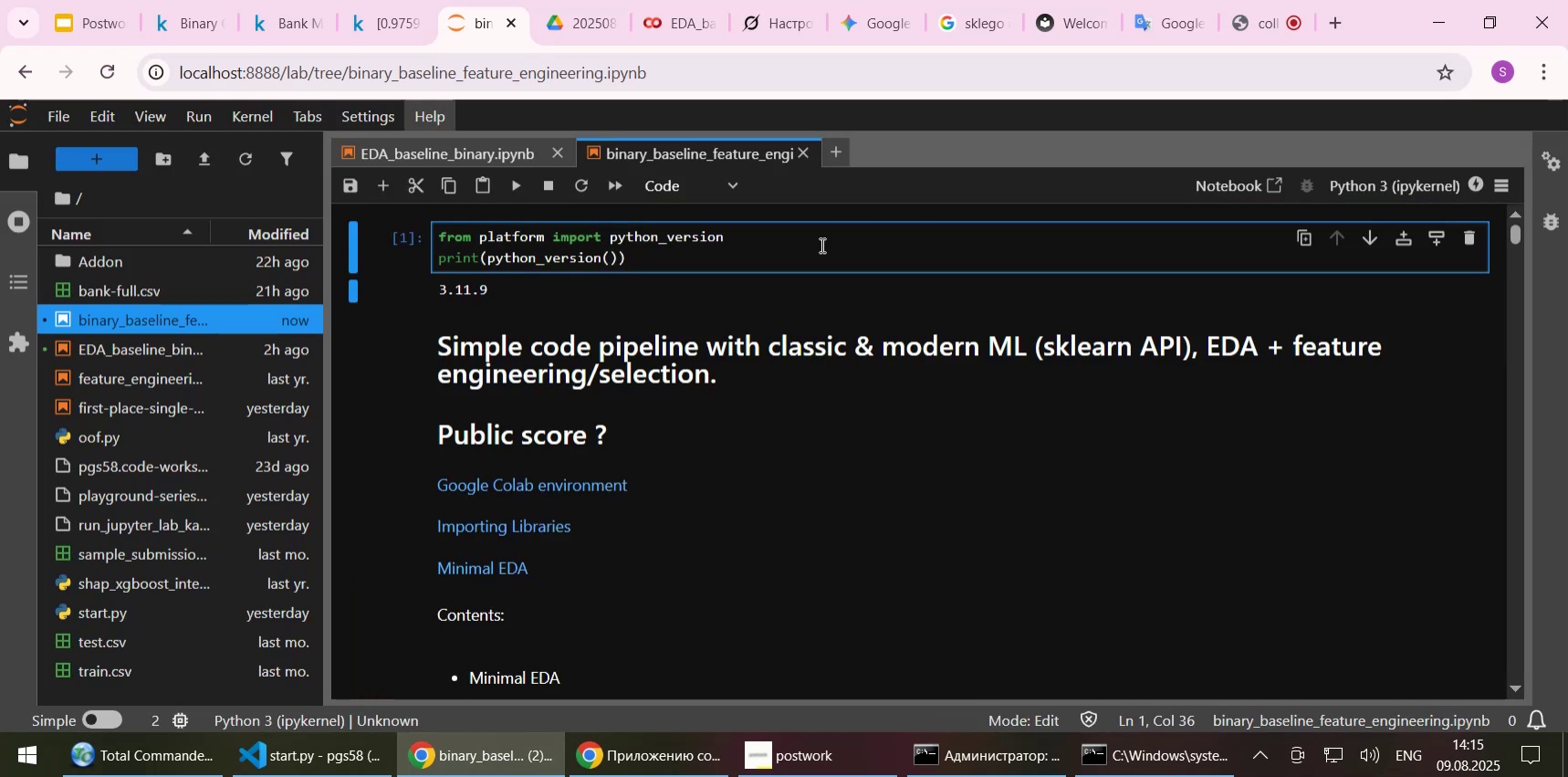 
key(Control+S)
 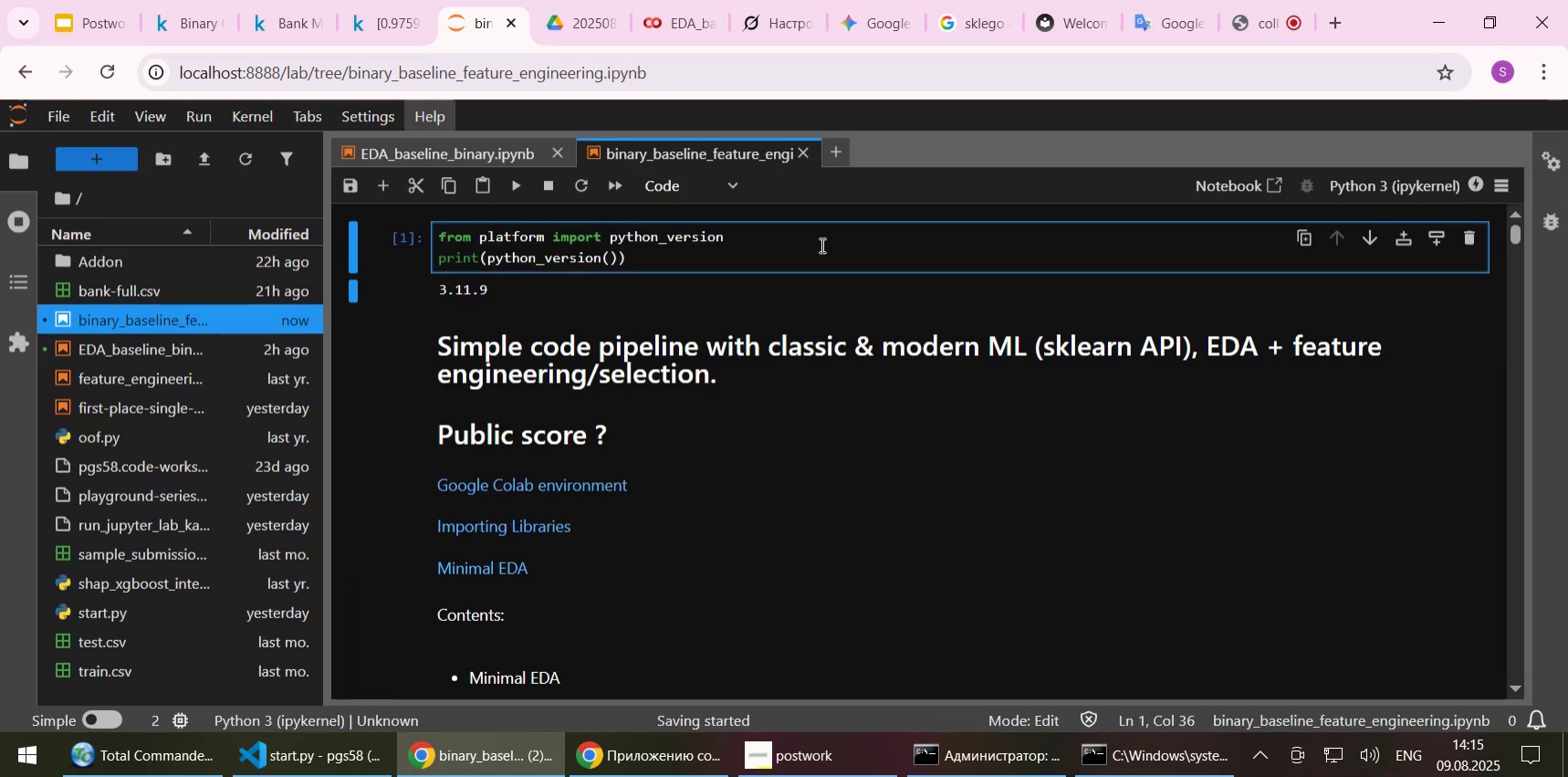 
key(Shift+Enter)
 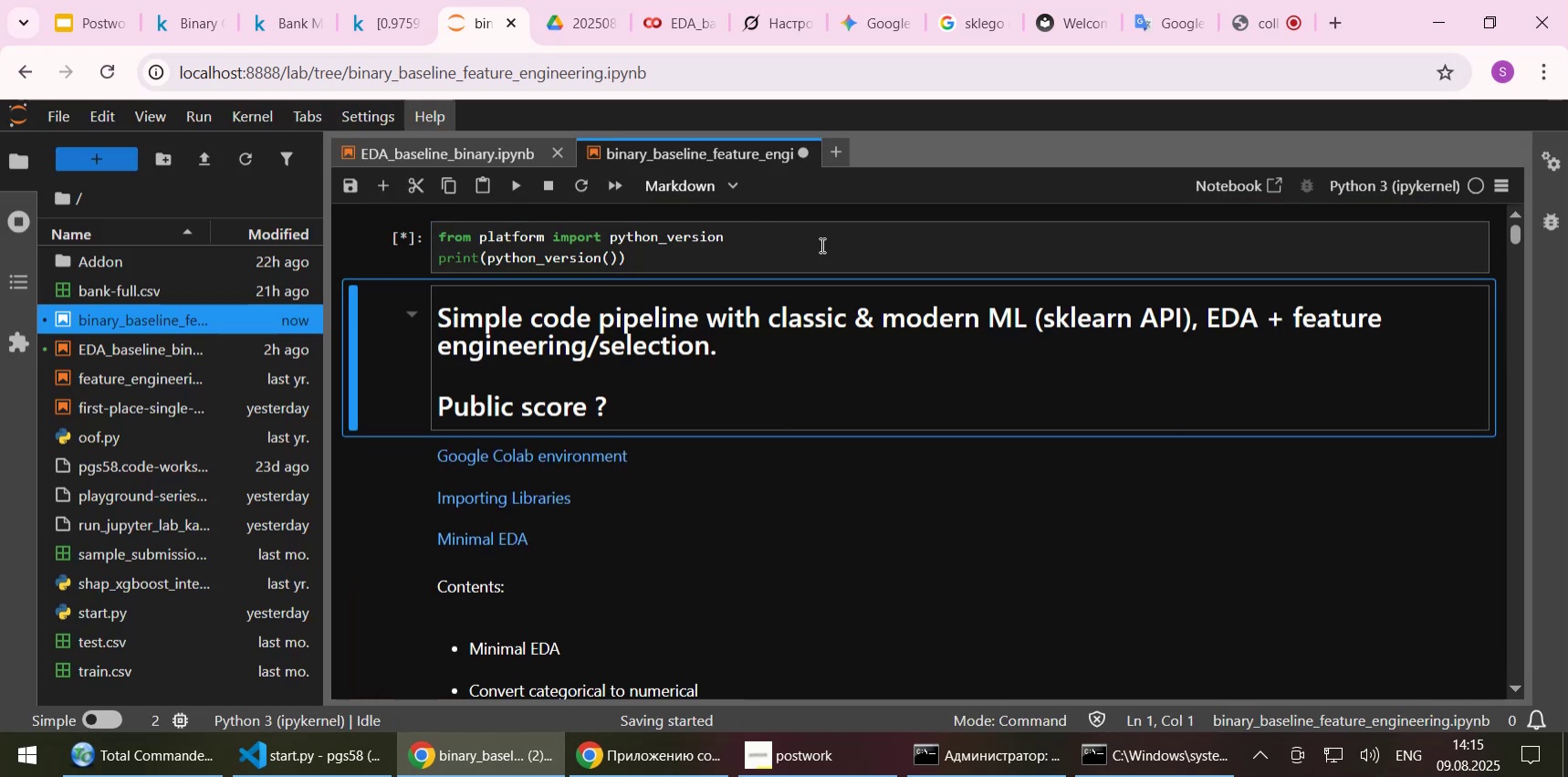 
key(Shift+Enter)
 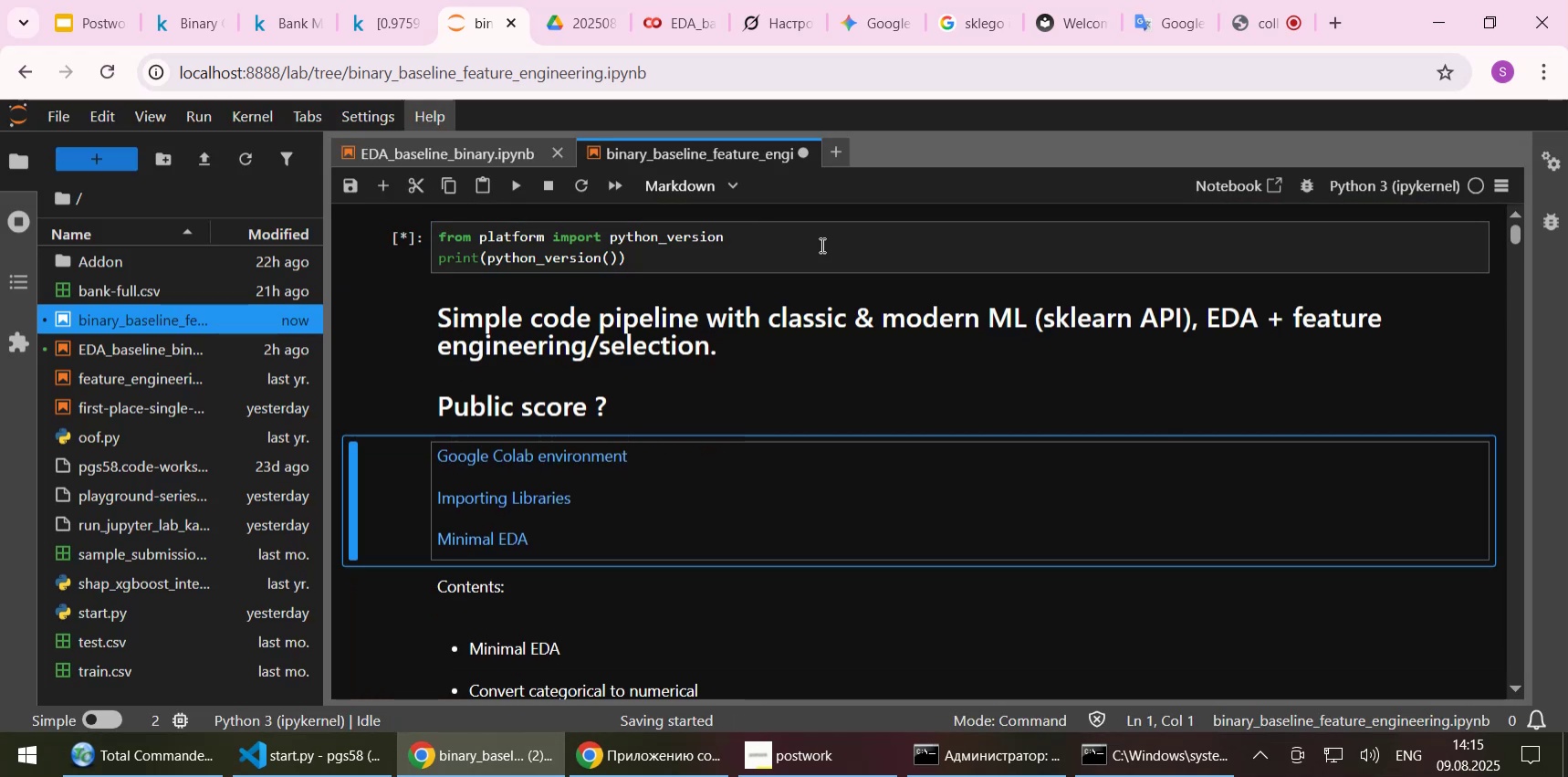 
key(Shift+Enter)
 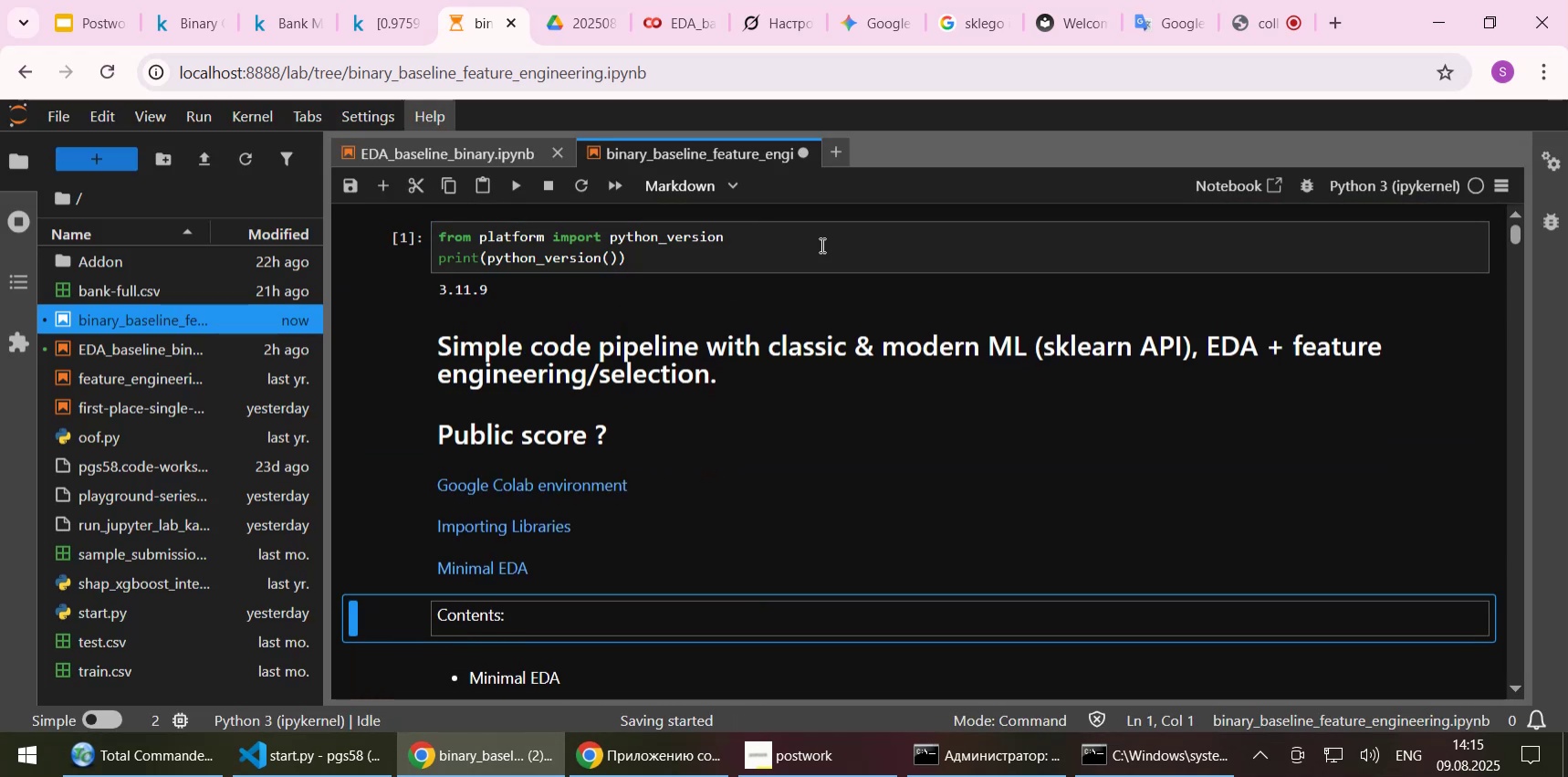 
key(Shift+Enter)
 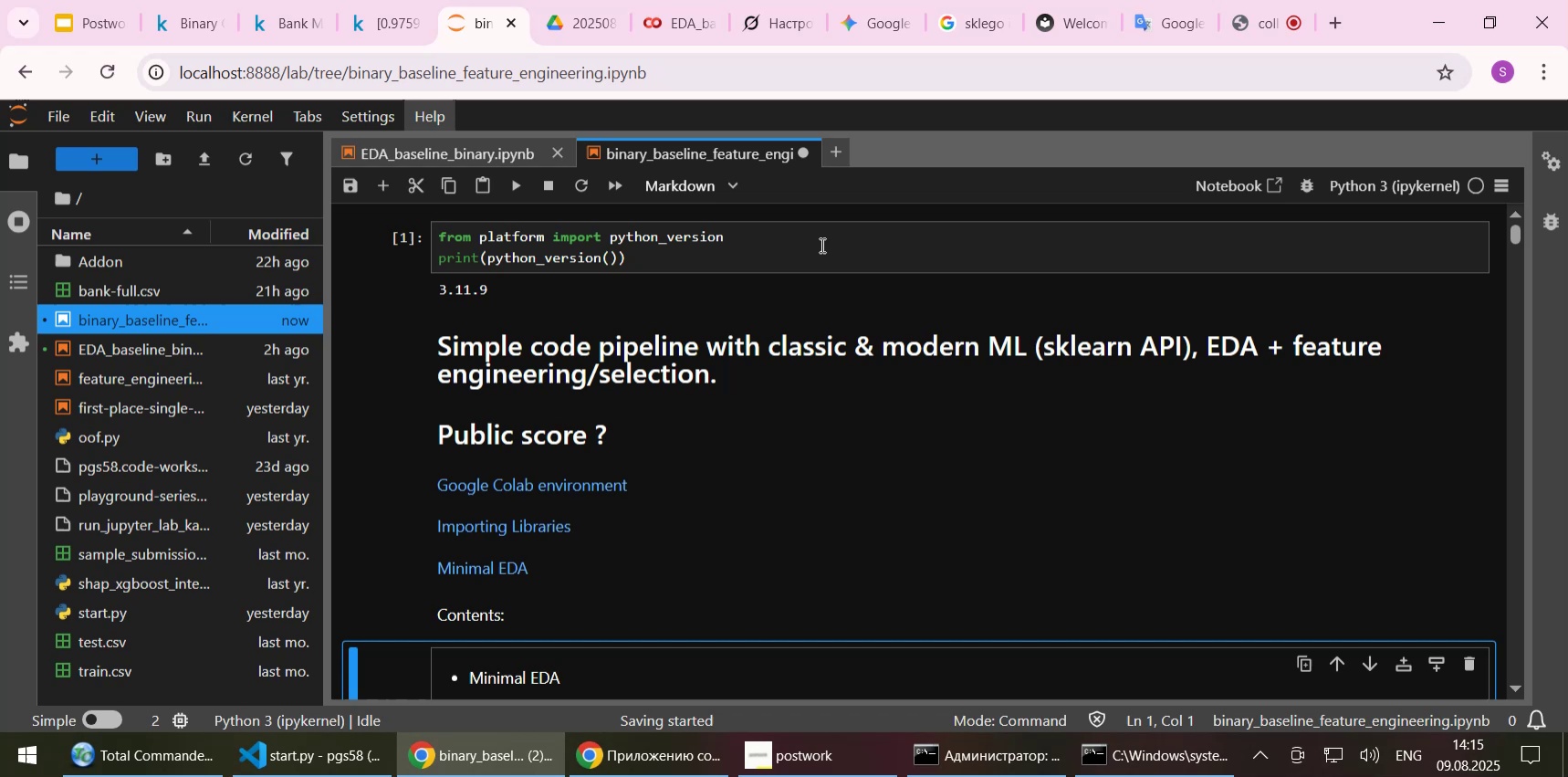 
key(Shift+Enter)
 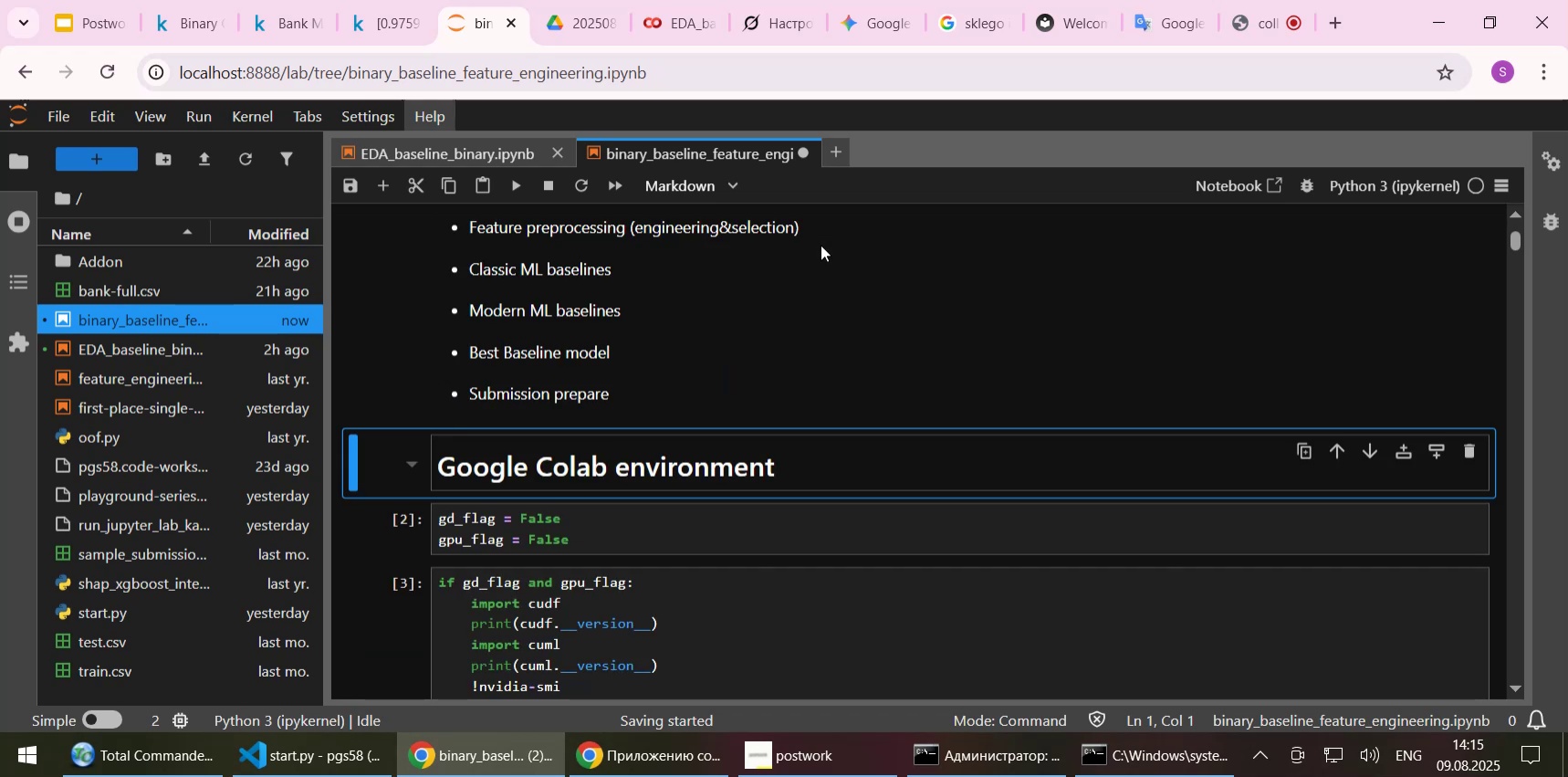 
key(Shift+Enter)
 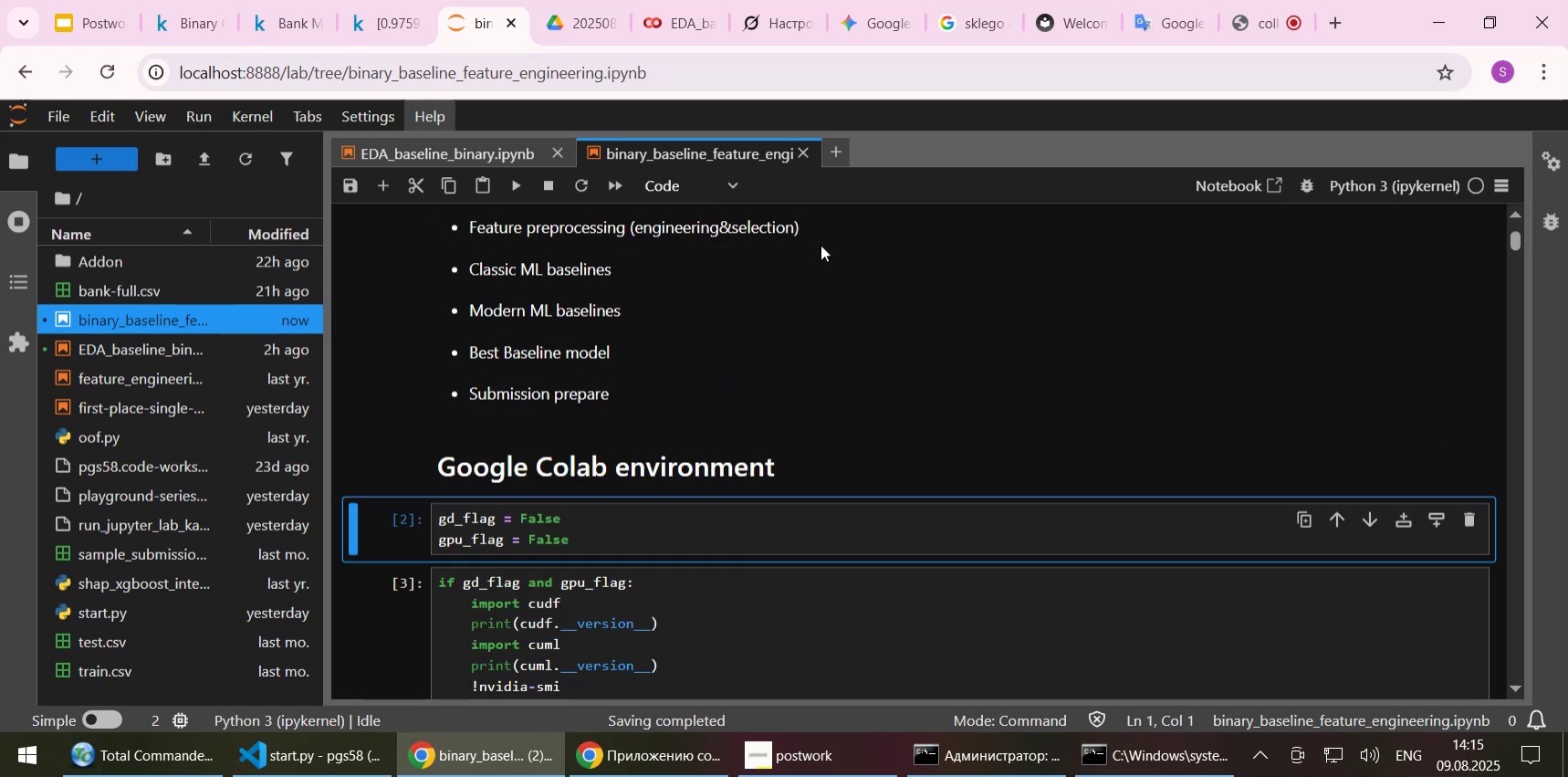 
key(Shift+Enter)
 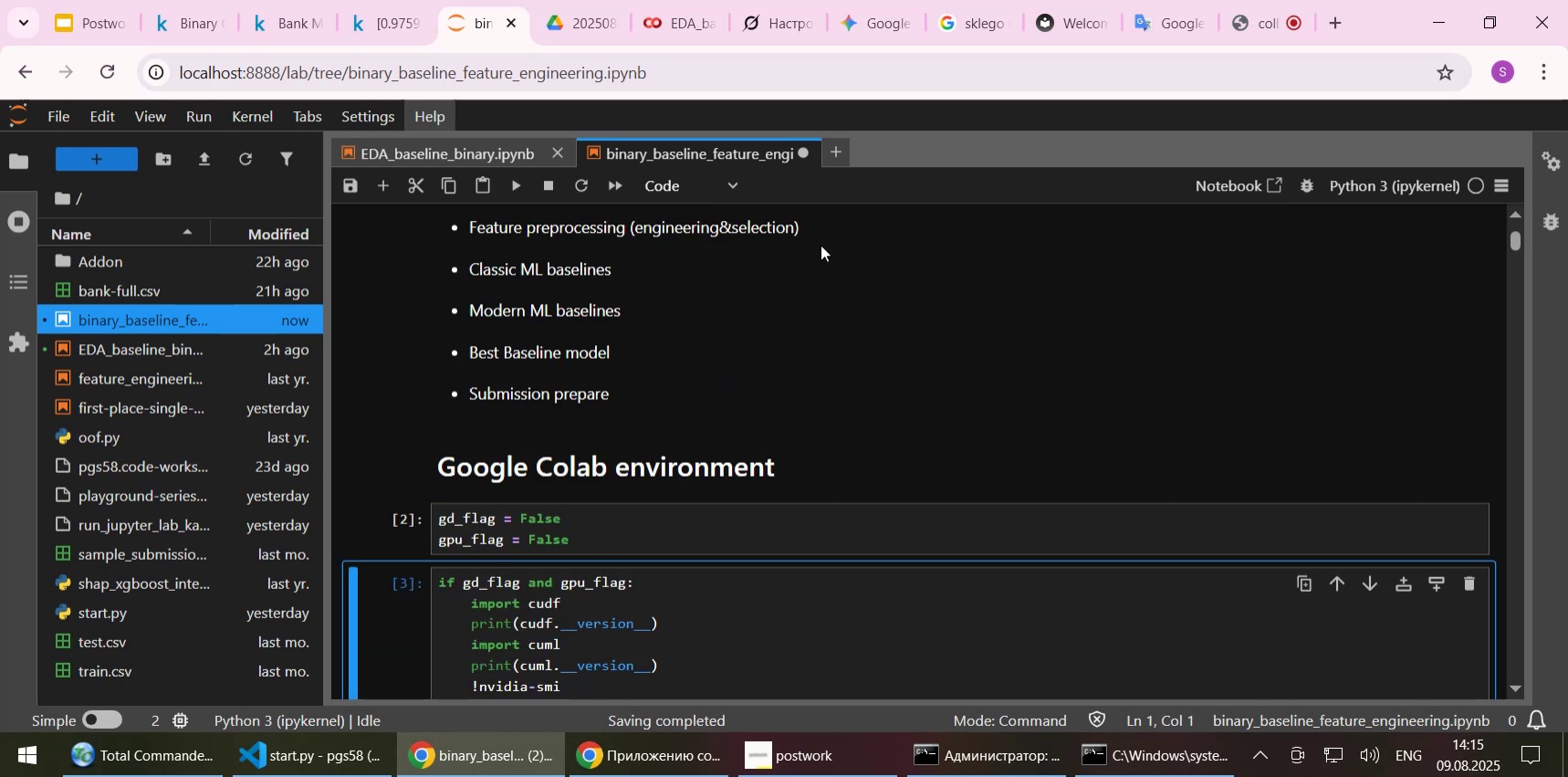 
key(Shift+Enter)
 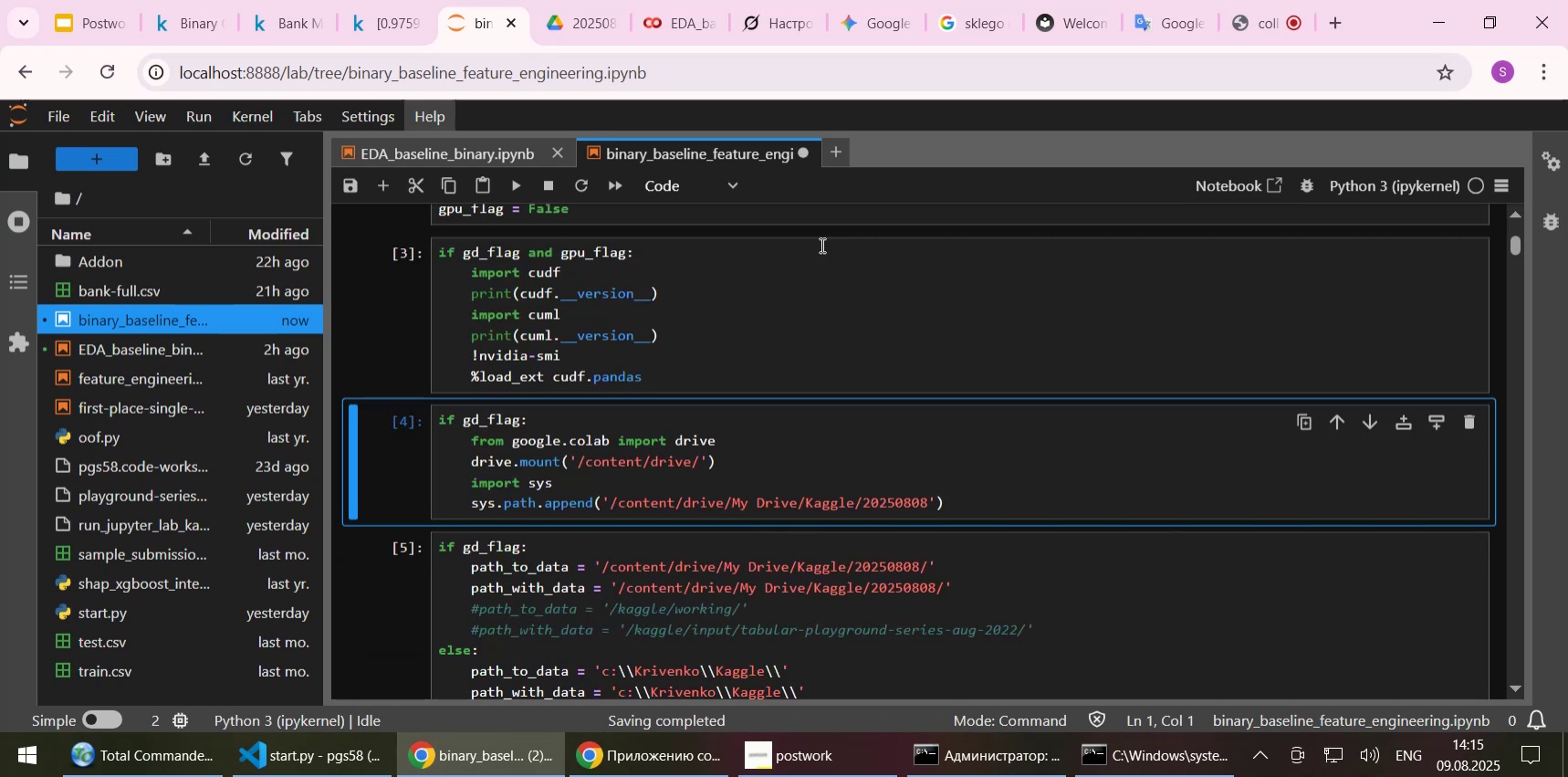 
key(Shift+Enter)
 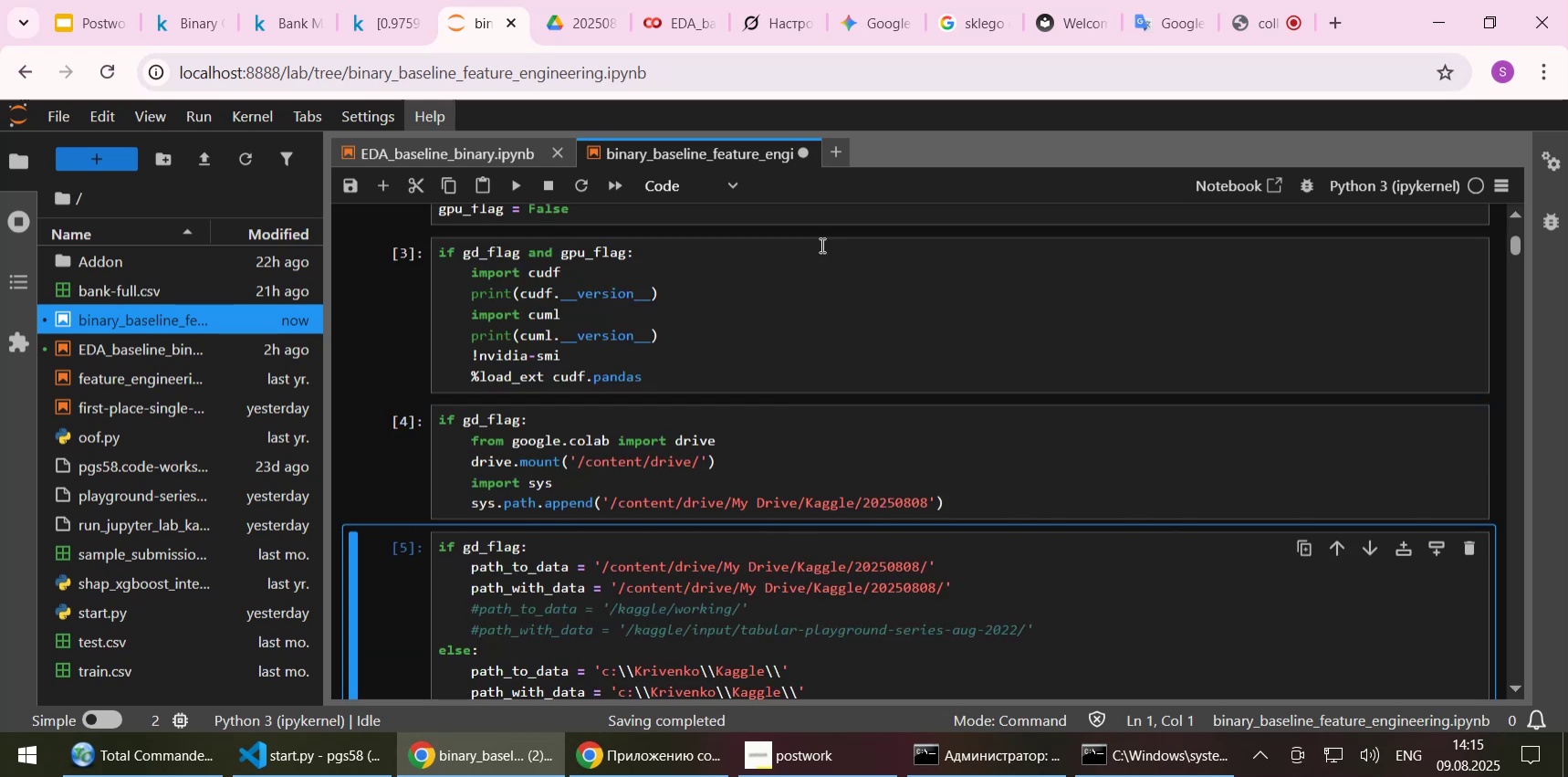 
key(Shift+Enter)
 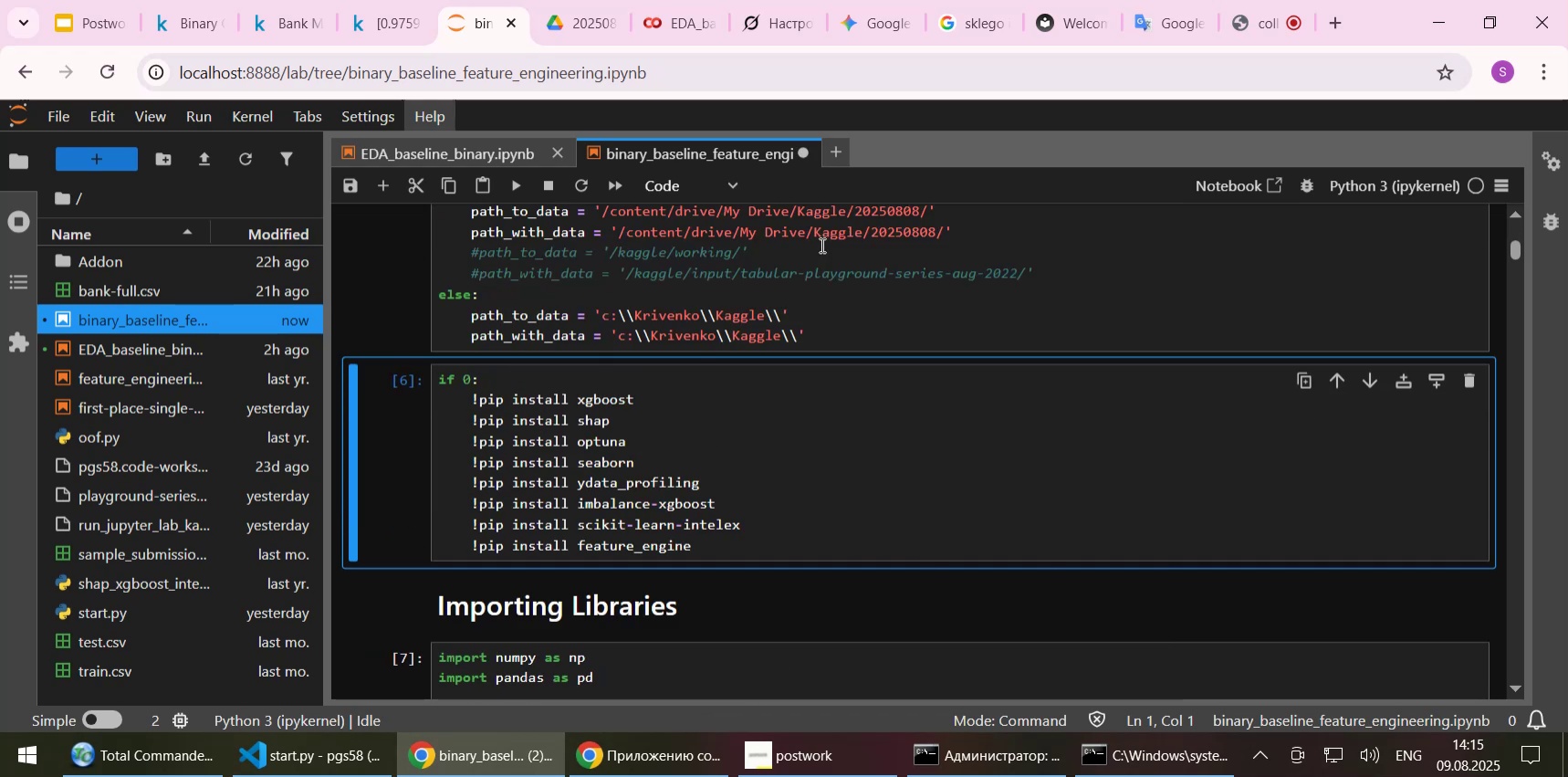 
key(Shift+Enter)
 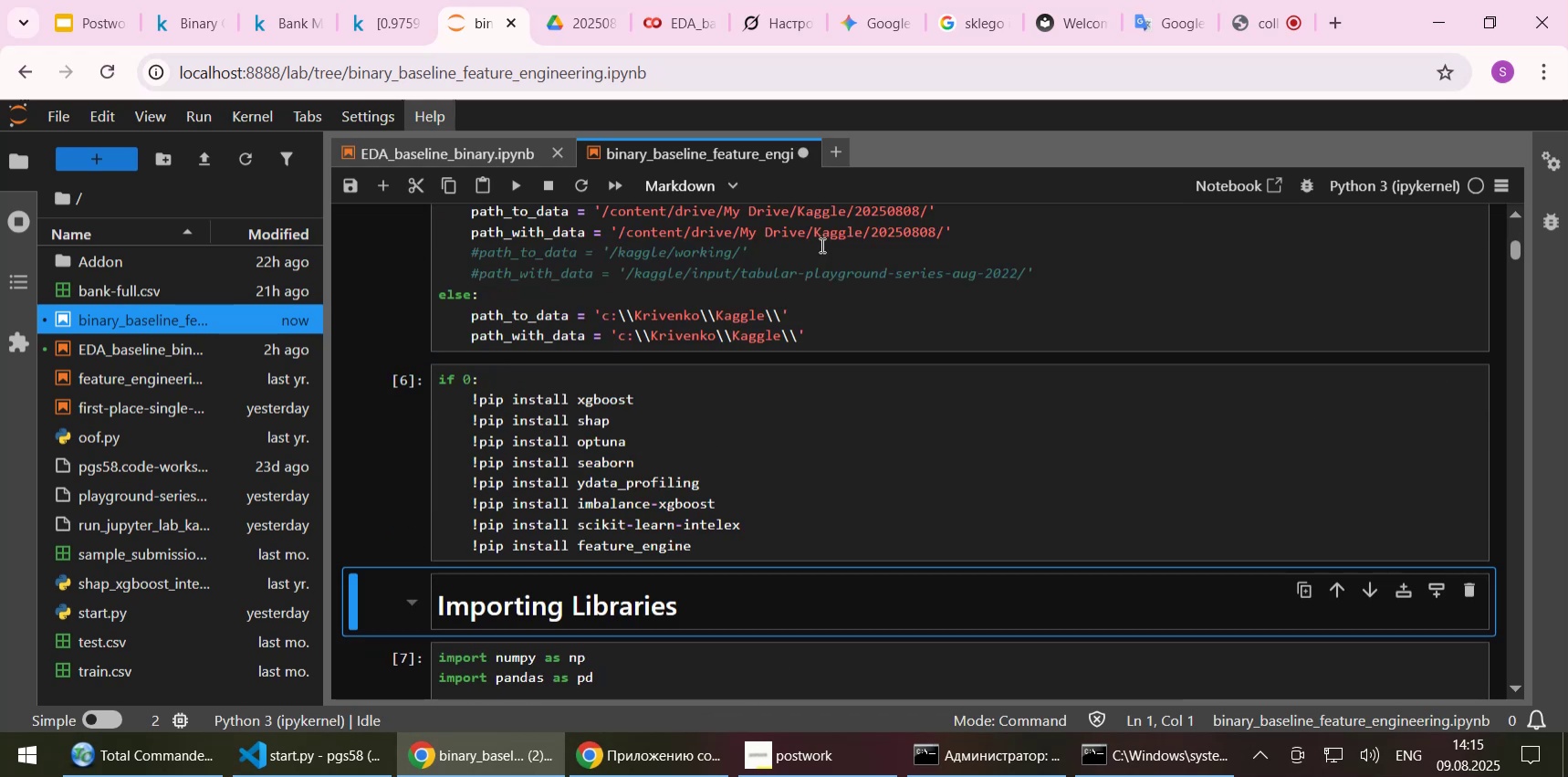 
key(Shift+Enter)
 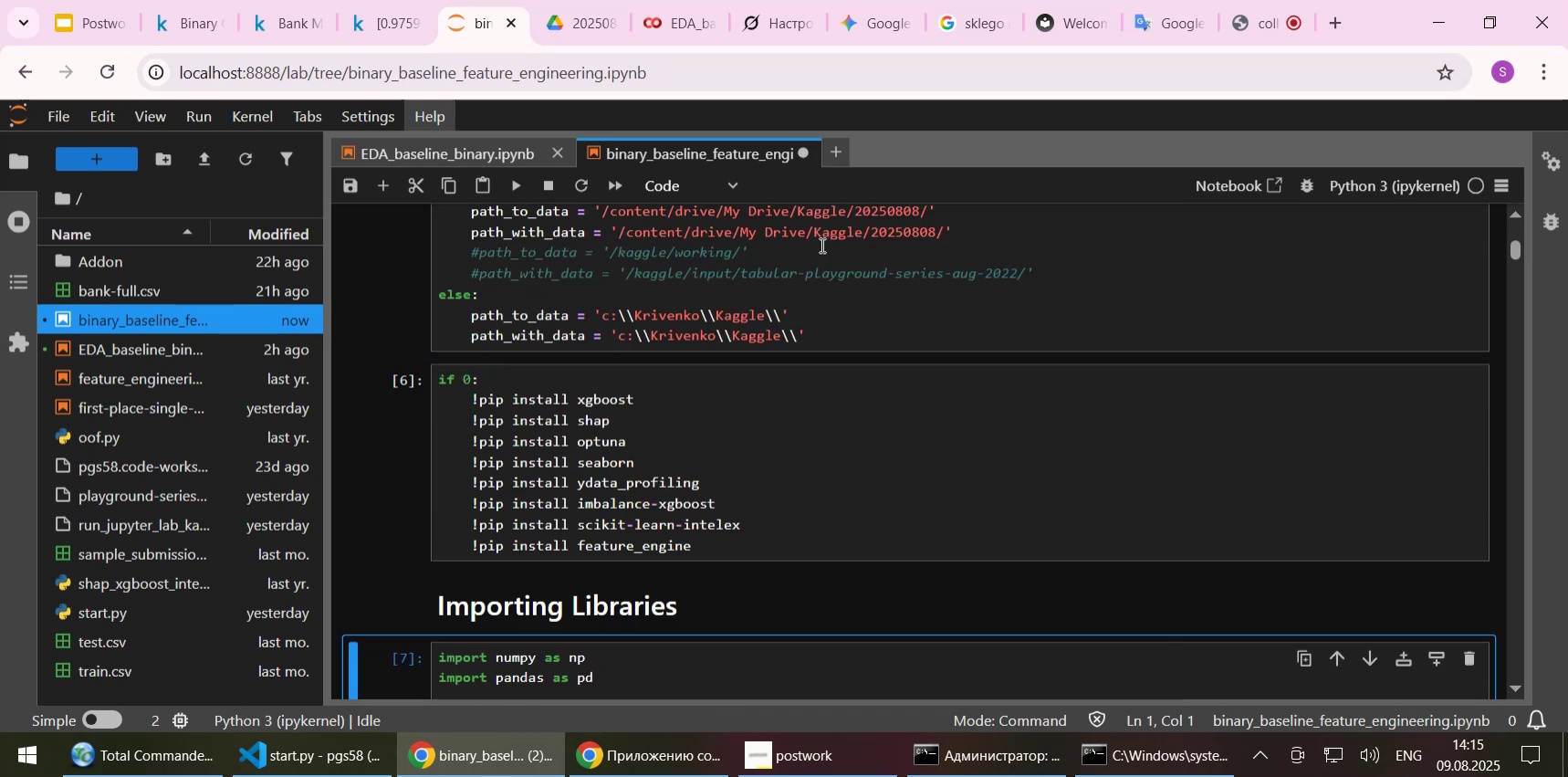 
key(Shift+Enter)
 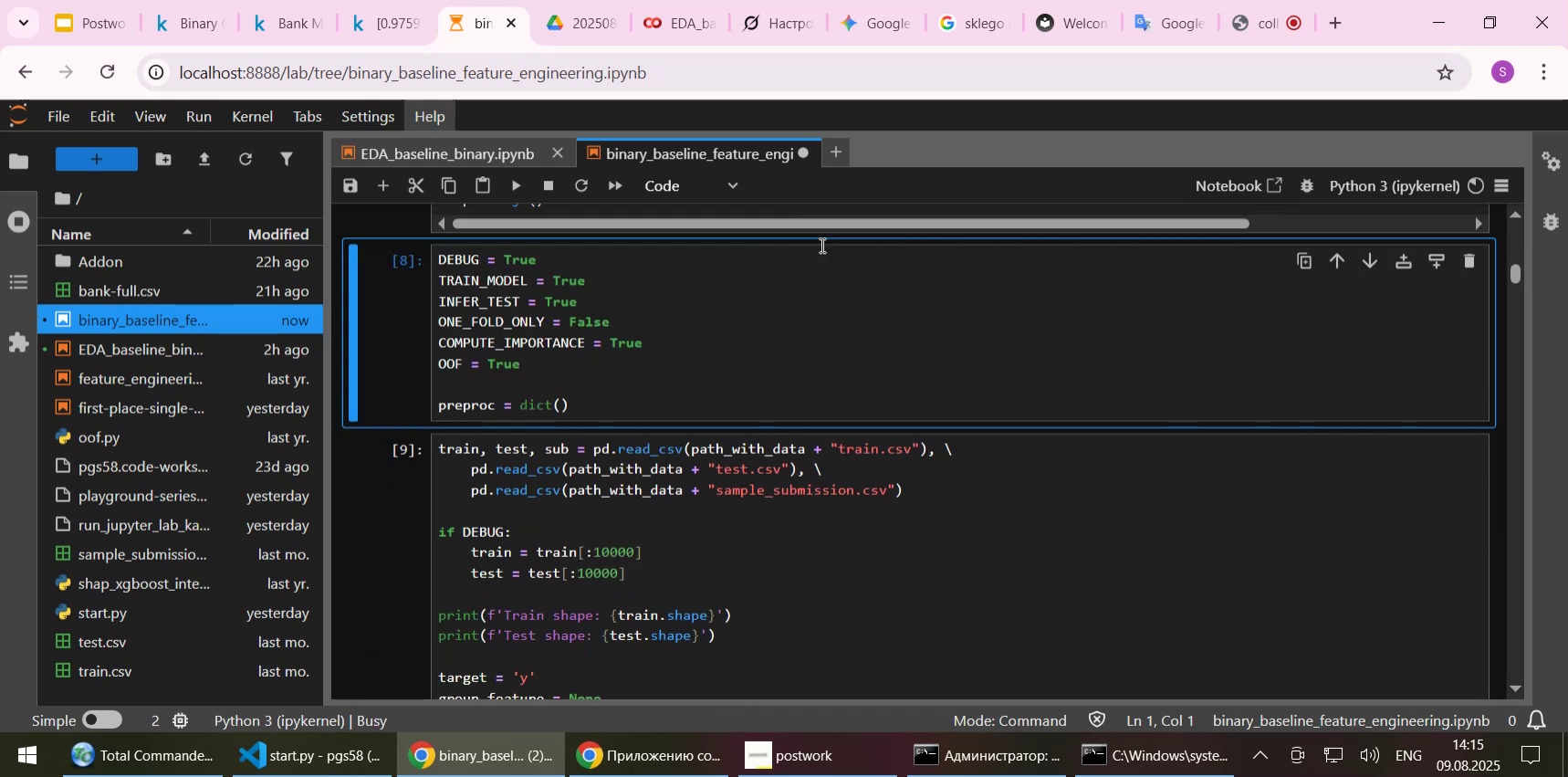 
key(Shift+Enter)
 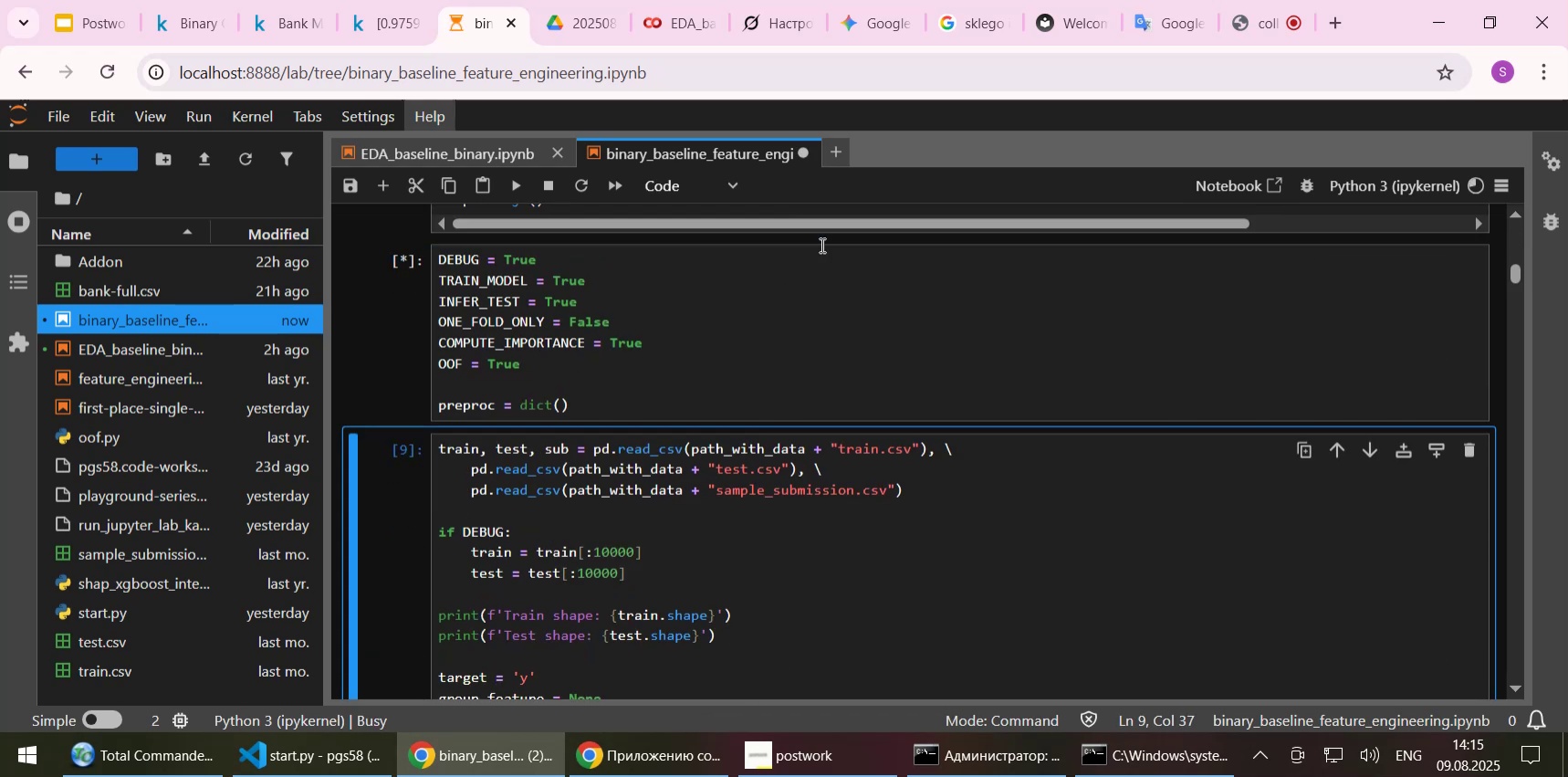 
key(Shift+Enter)
 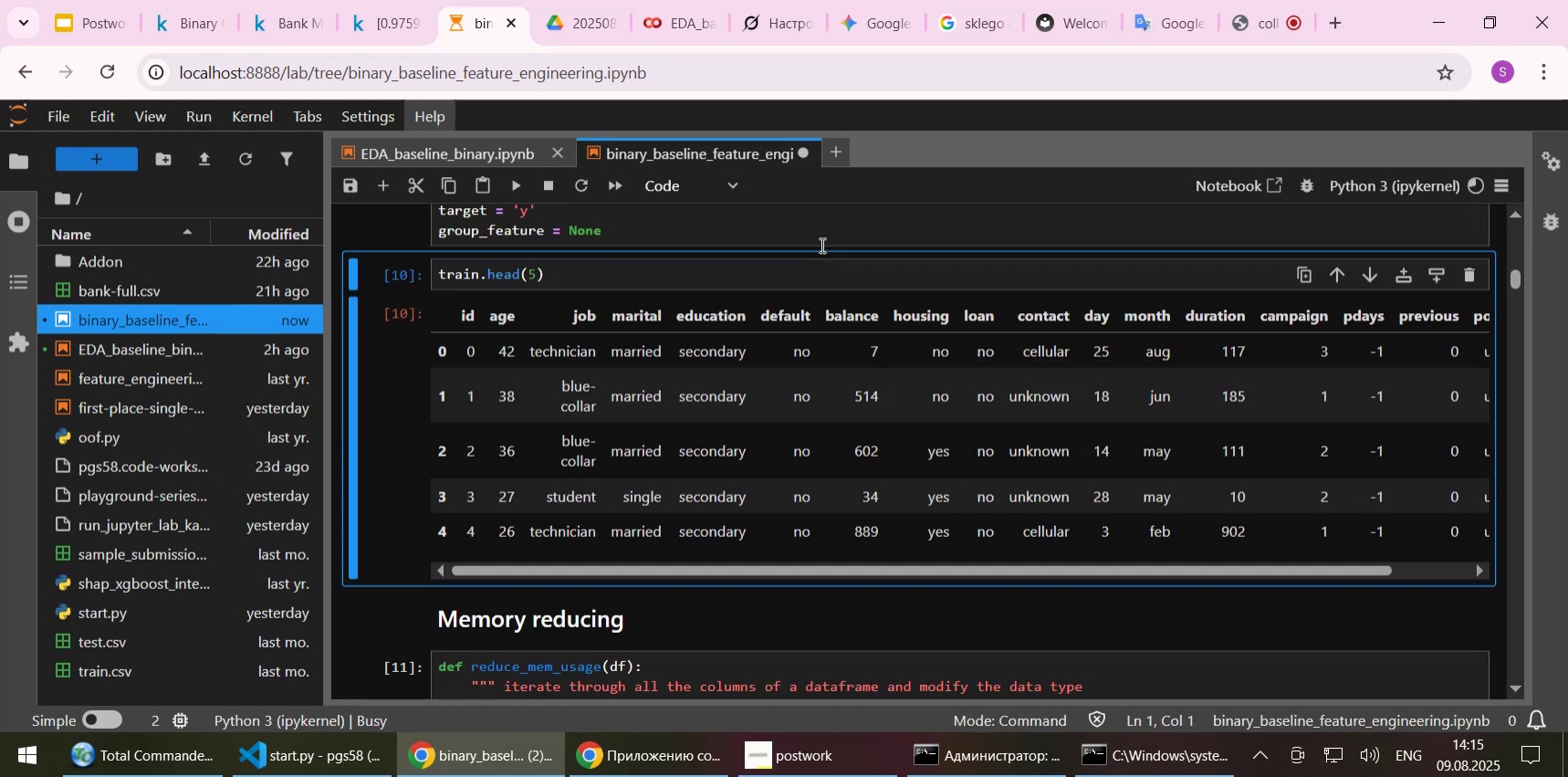 
key(Shift+Enter)
 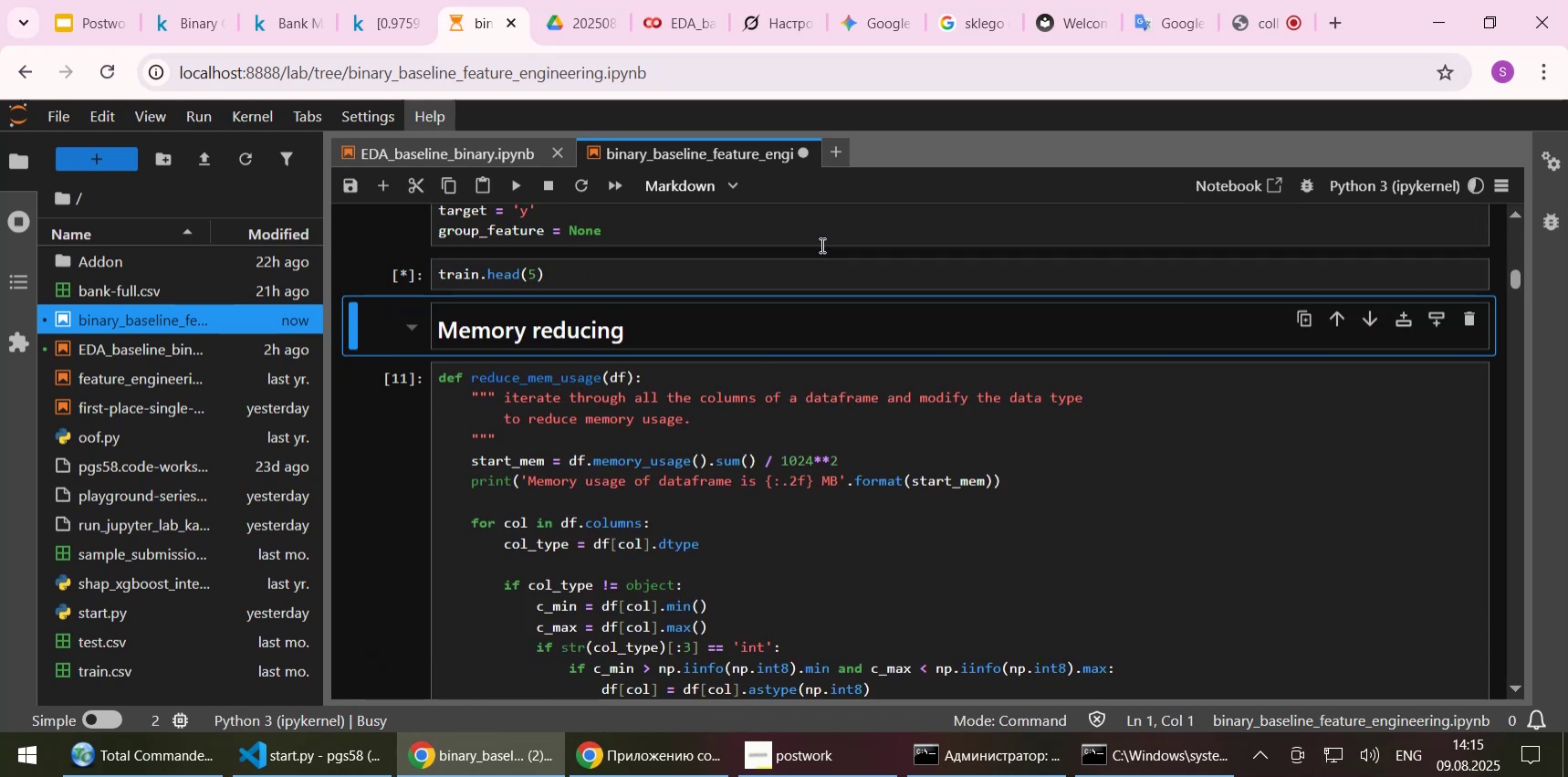 
key(Shift+Enter)
 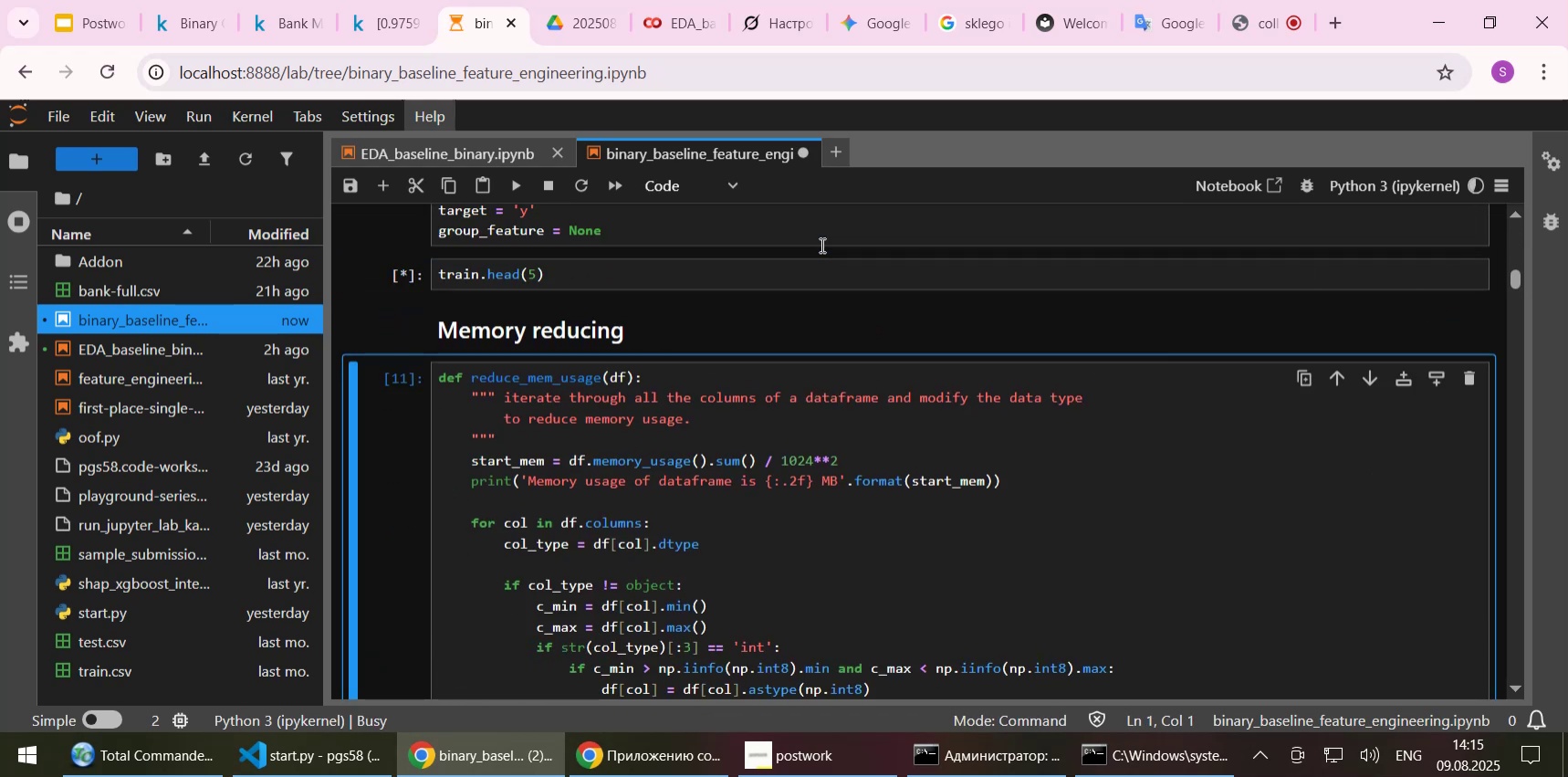 
key(Shift+Enter)
 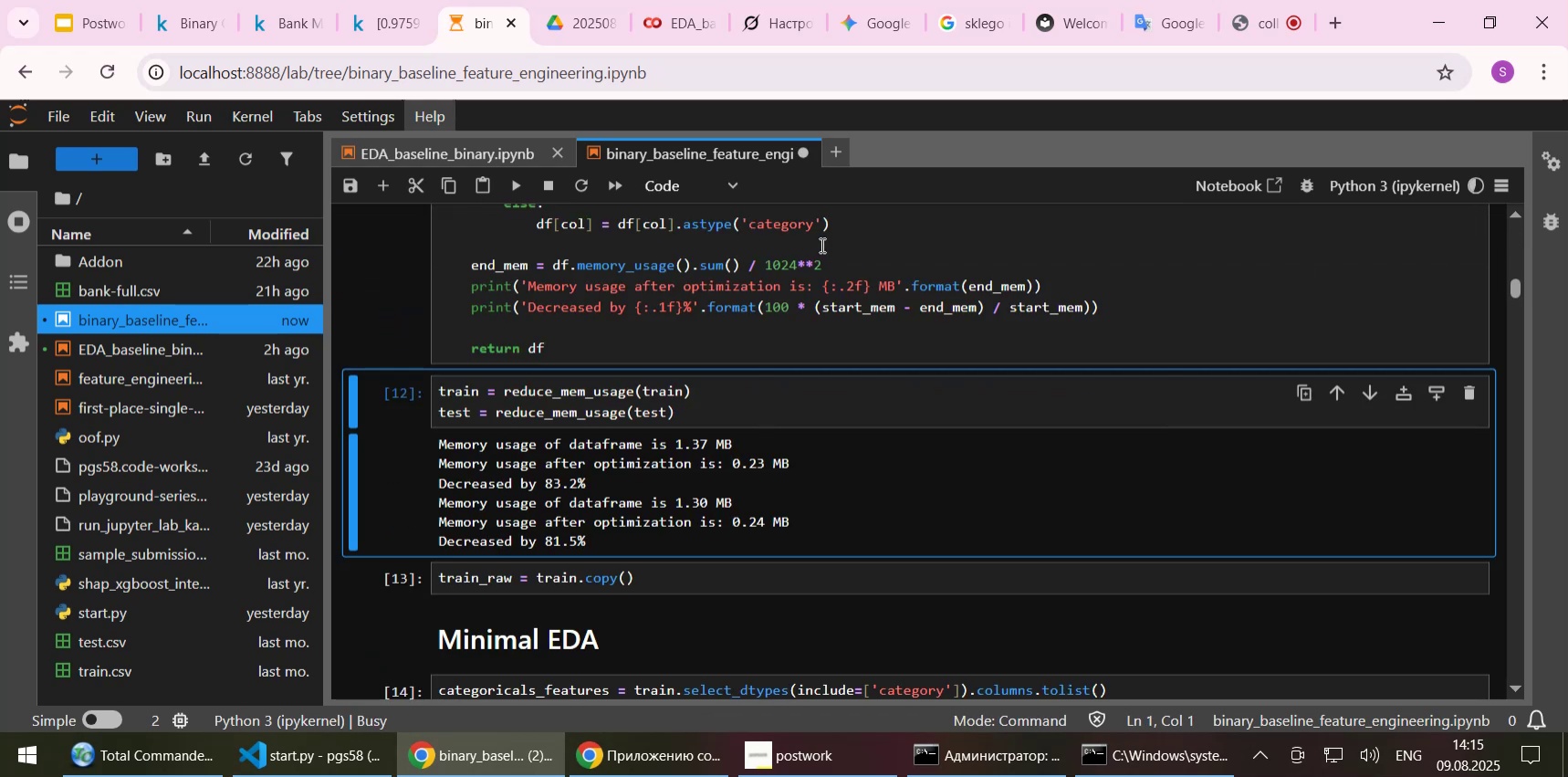 
key(Shift+Enter)
 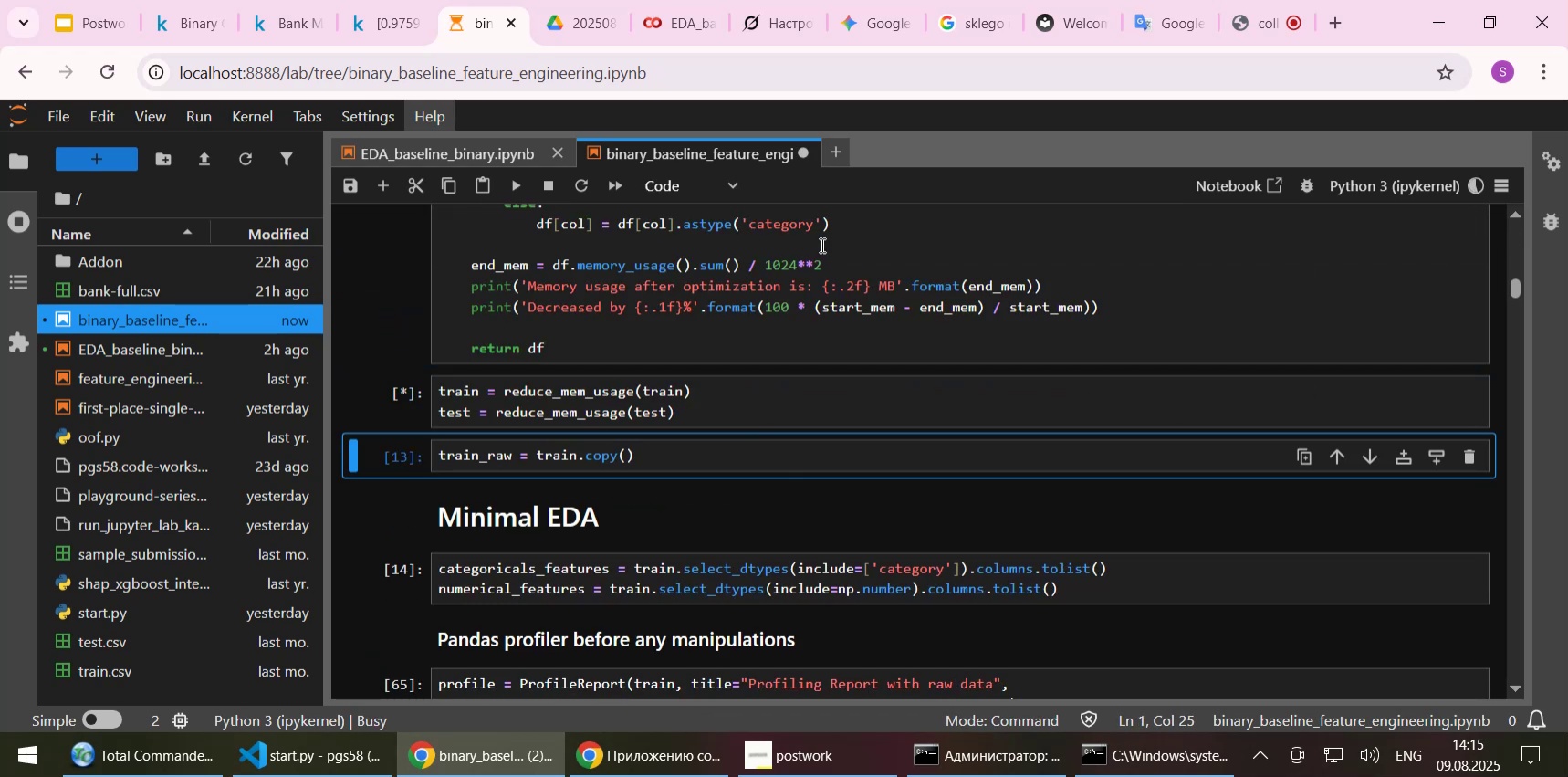 
key(Shift+Enter)
 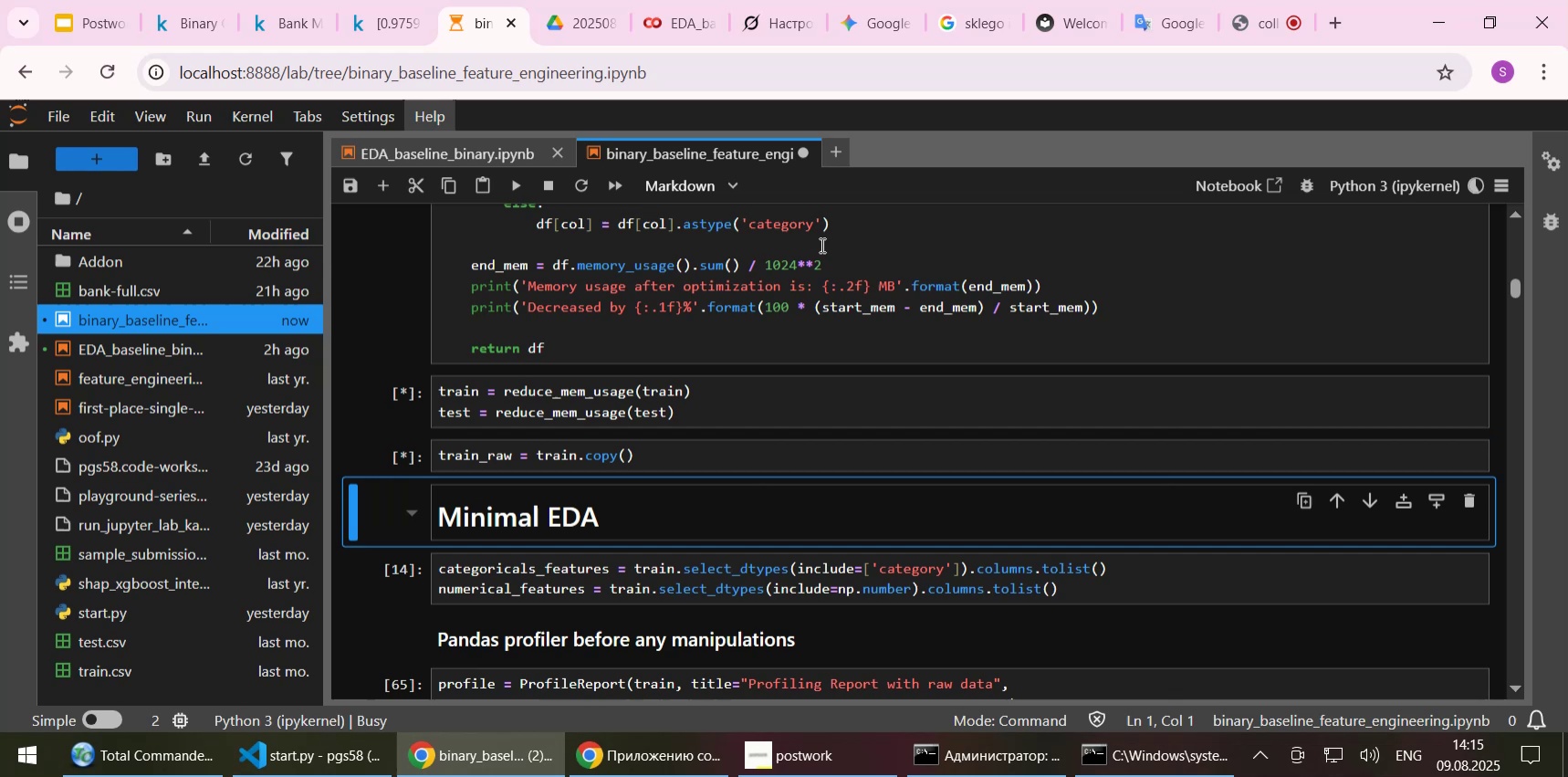 
key(Shift+Enter)
 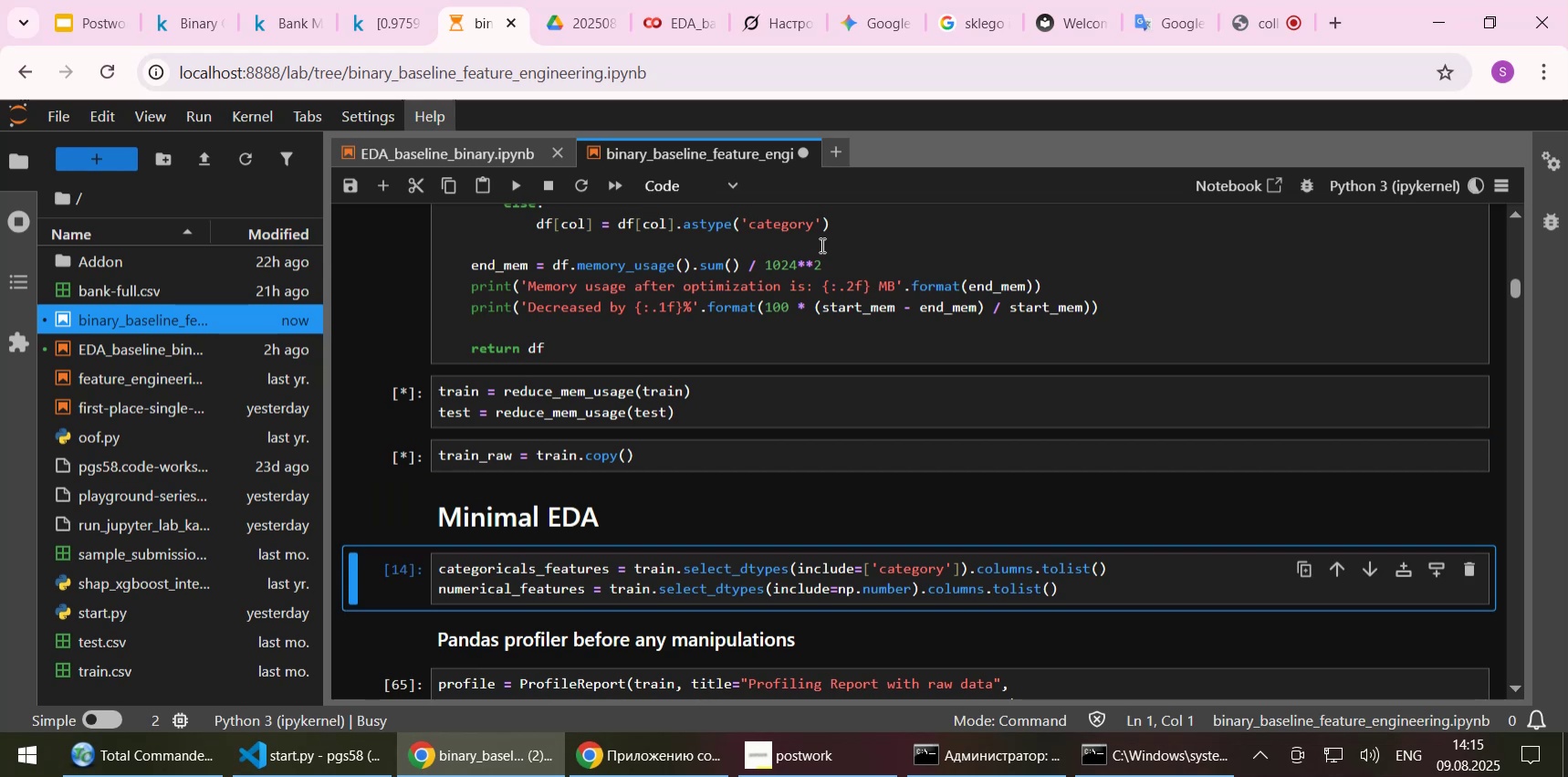 
key(Shift+Enter)
 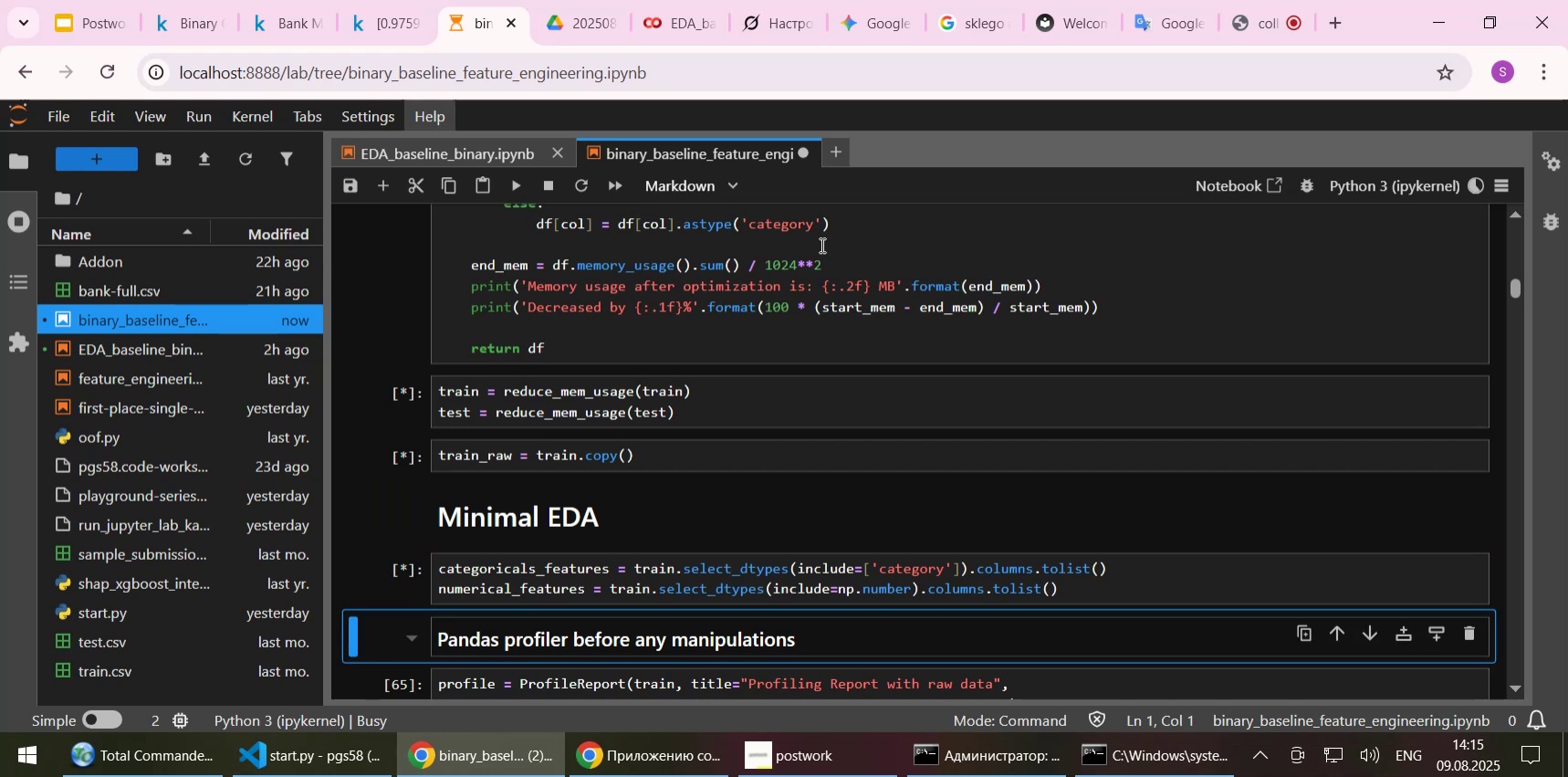 
key(Shift+Enter)
 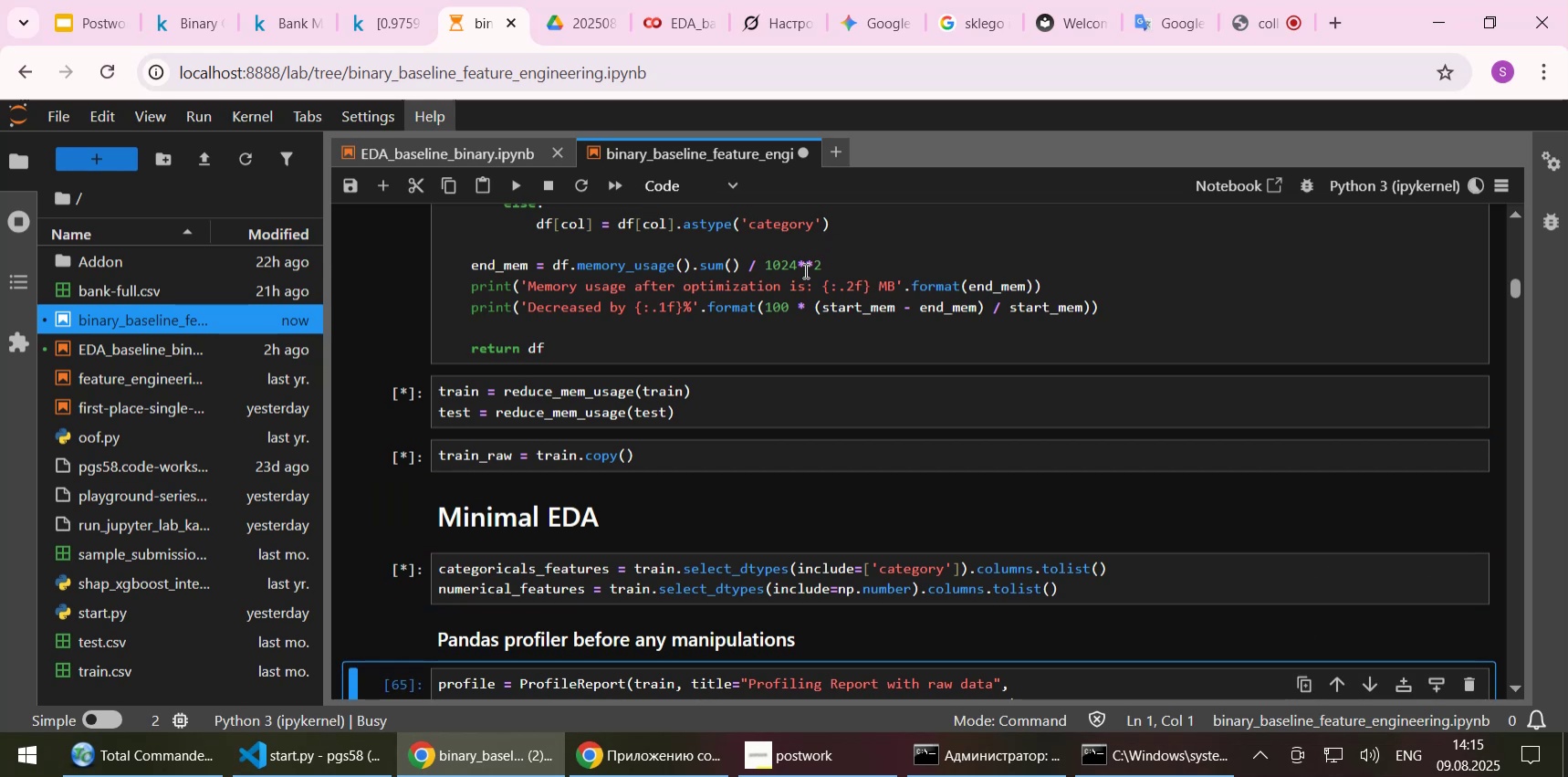 
scroll: coordinate [731, 341], scroll_direction: down, amount: 6.0
 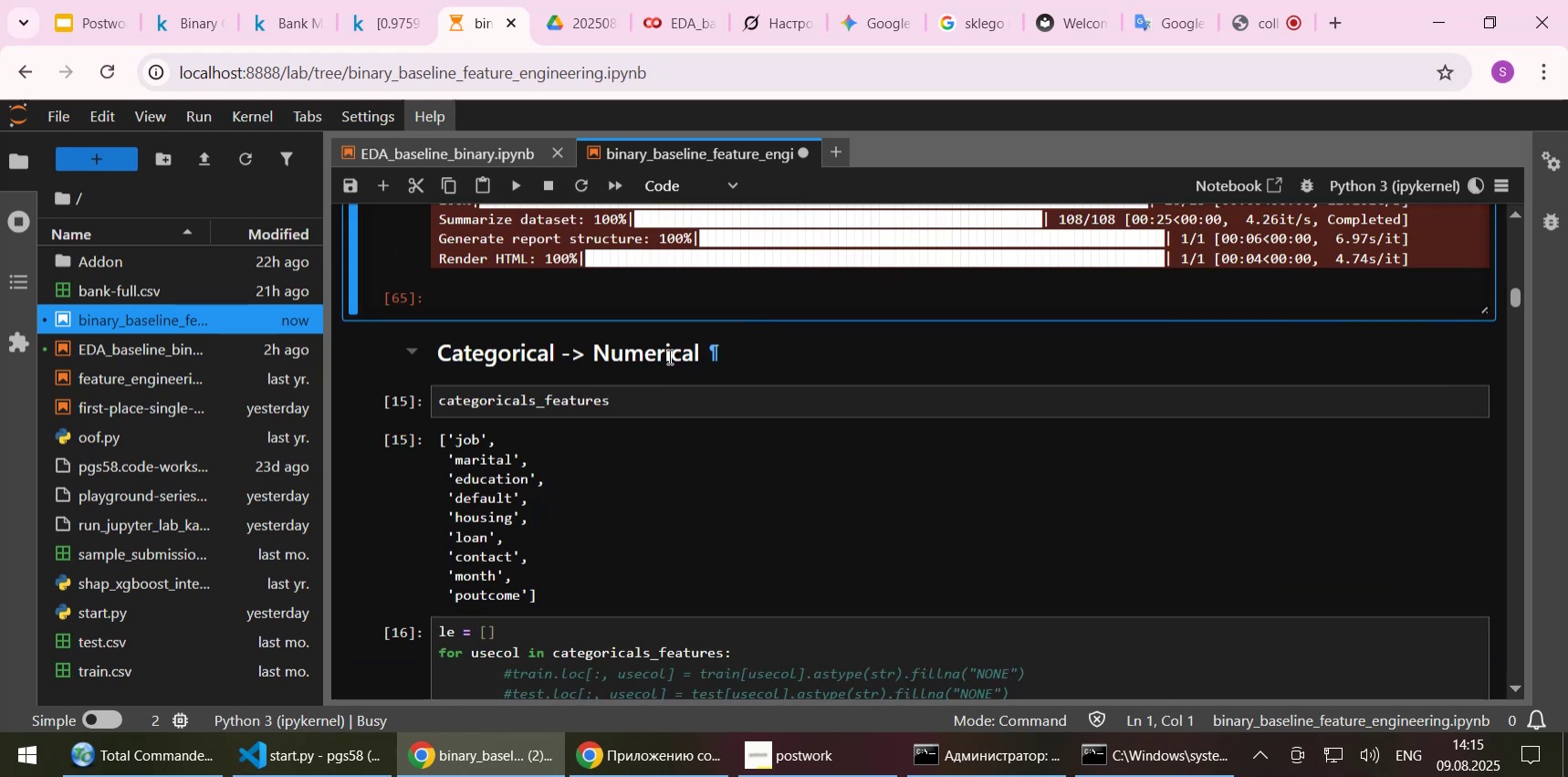 
left_click([668, 356])
 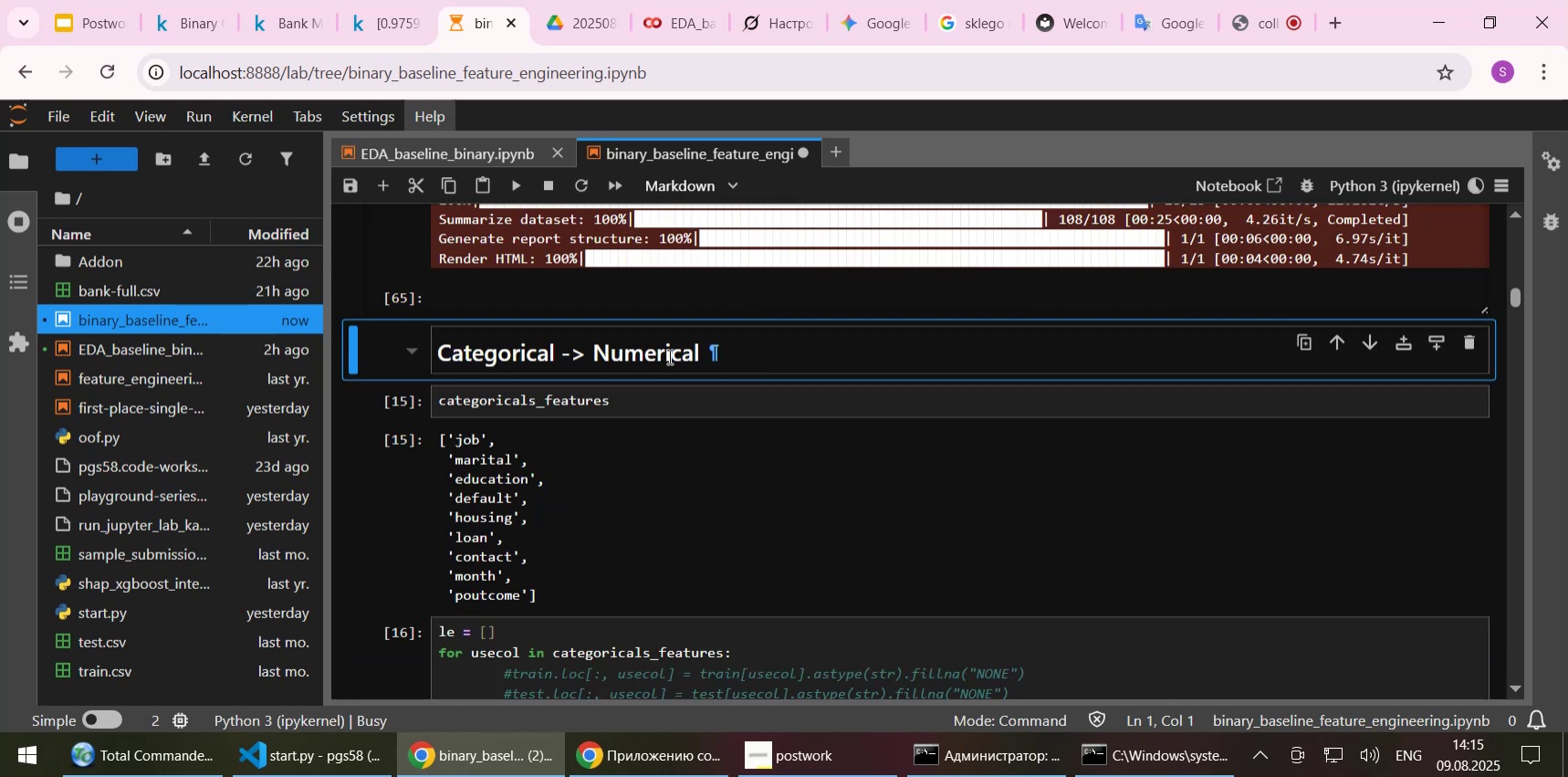 
key(Shift+Enter)
 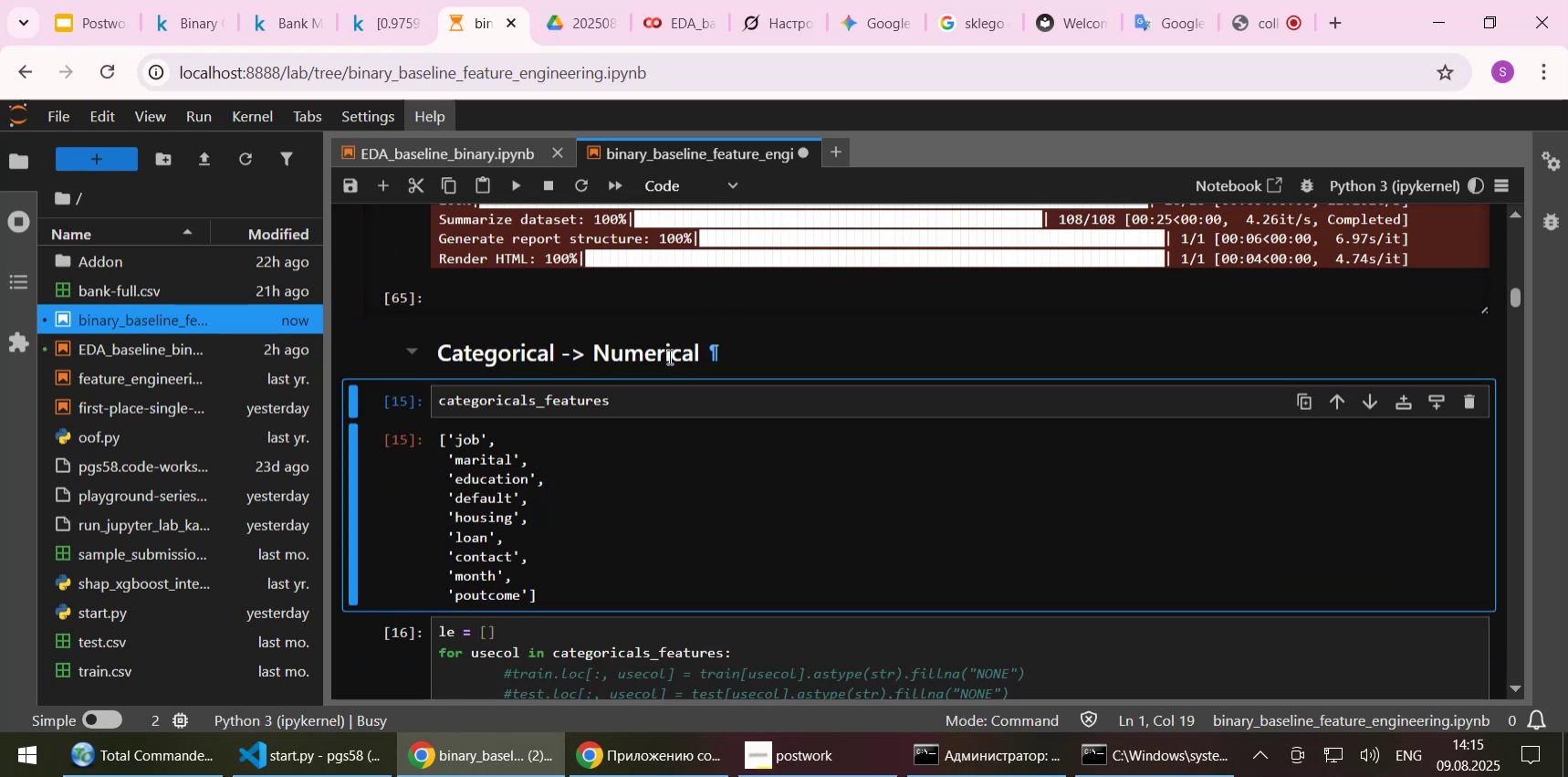 
key(Shift+Enter)
 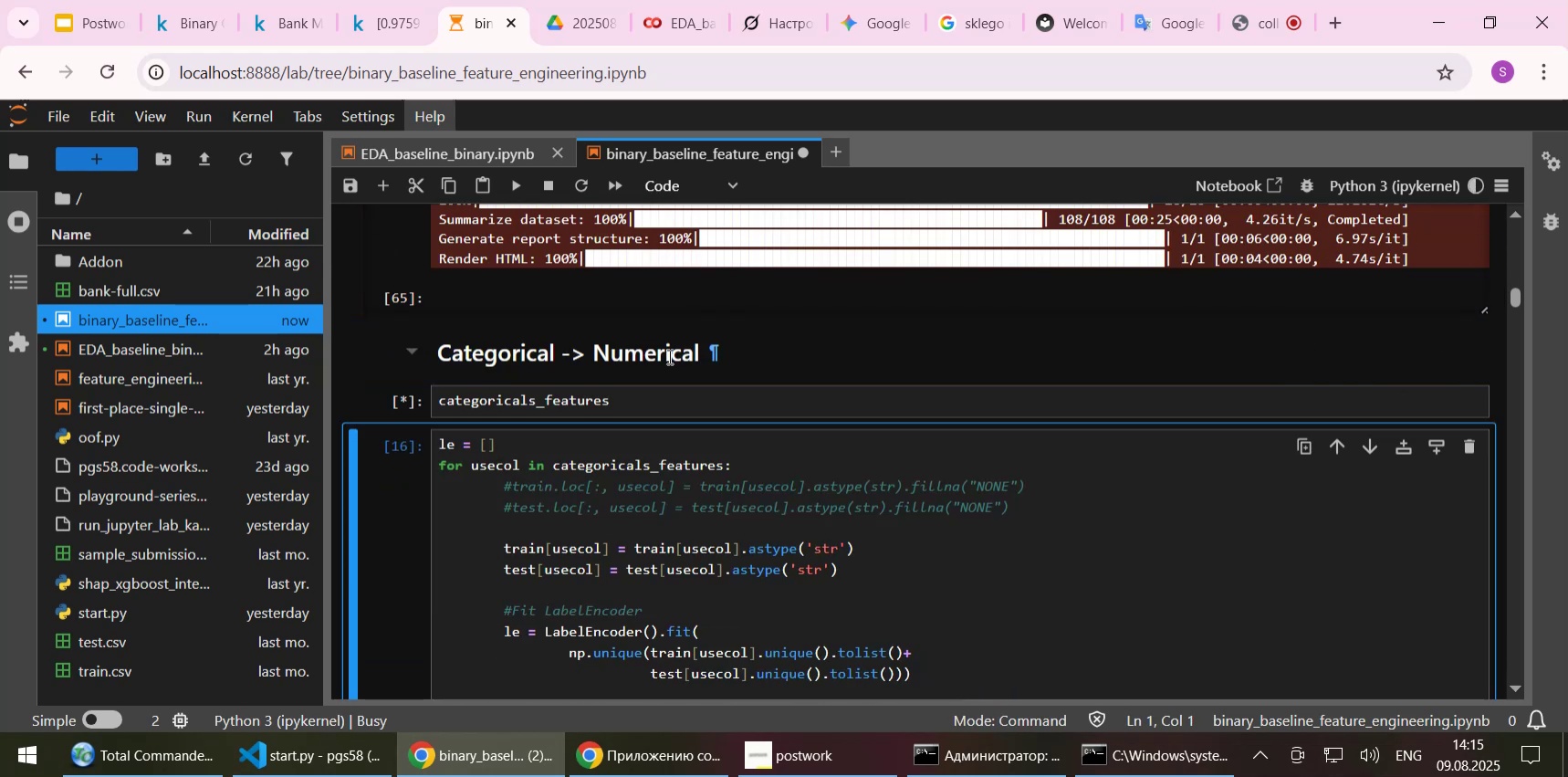 
key(Shift+Enter)
 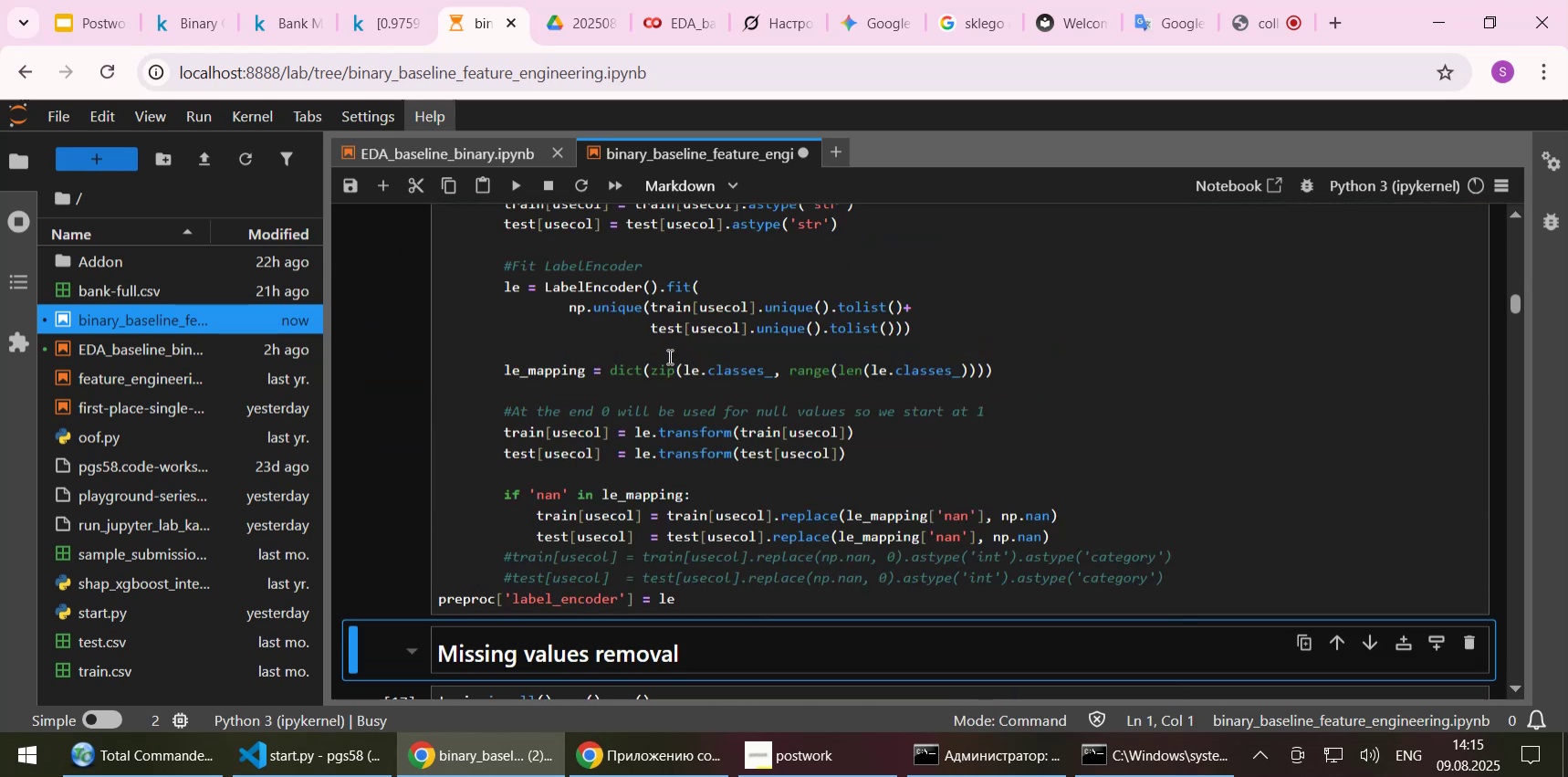 
key(Shift+Enter)
 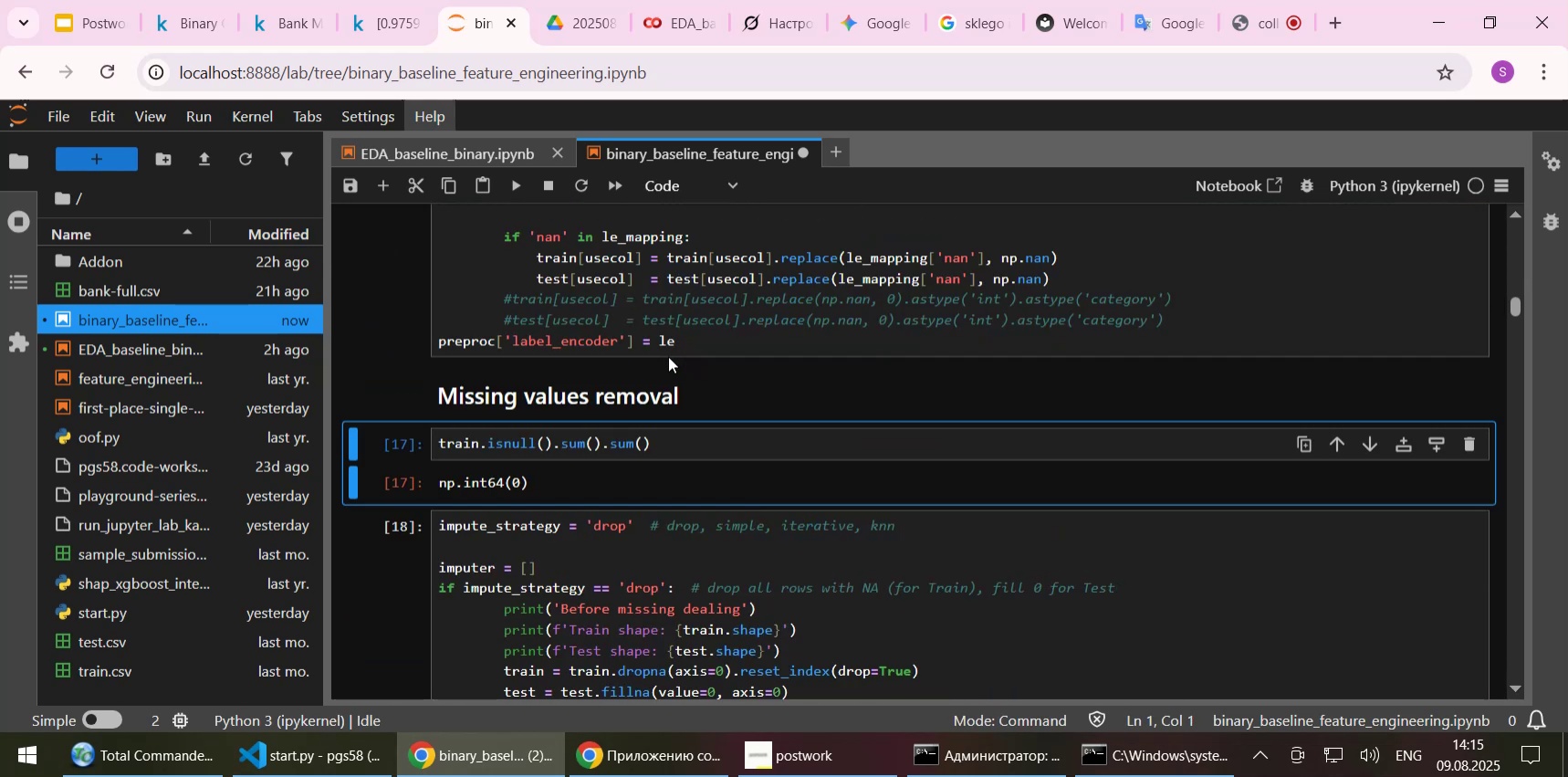 
key(Shift+Enter)
 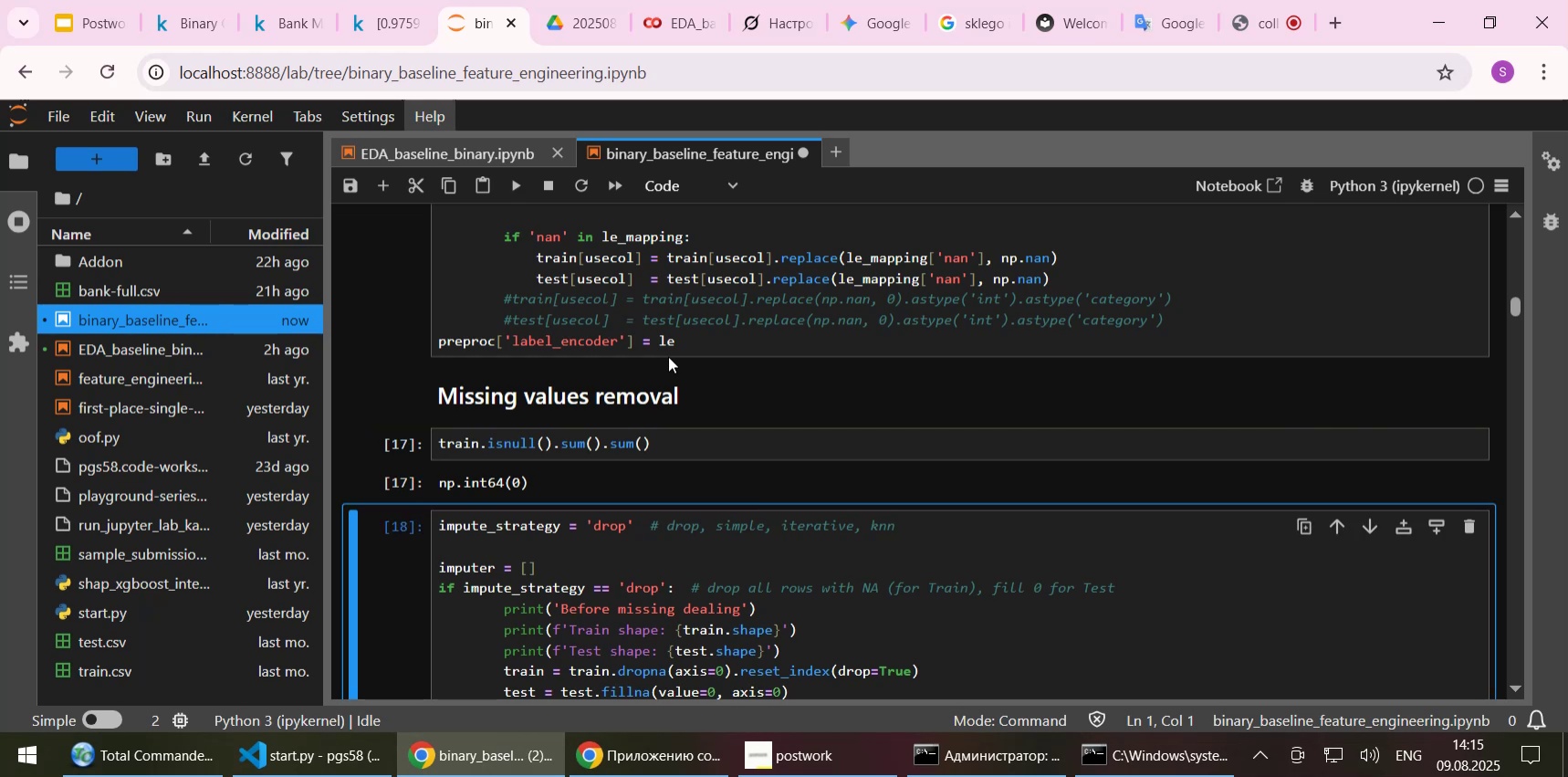 
key(Shift+Enter)
 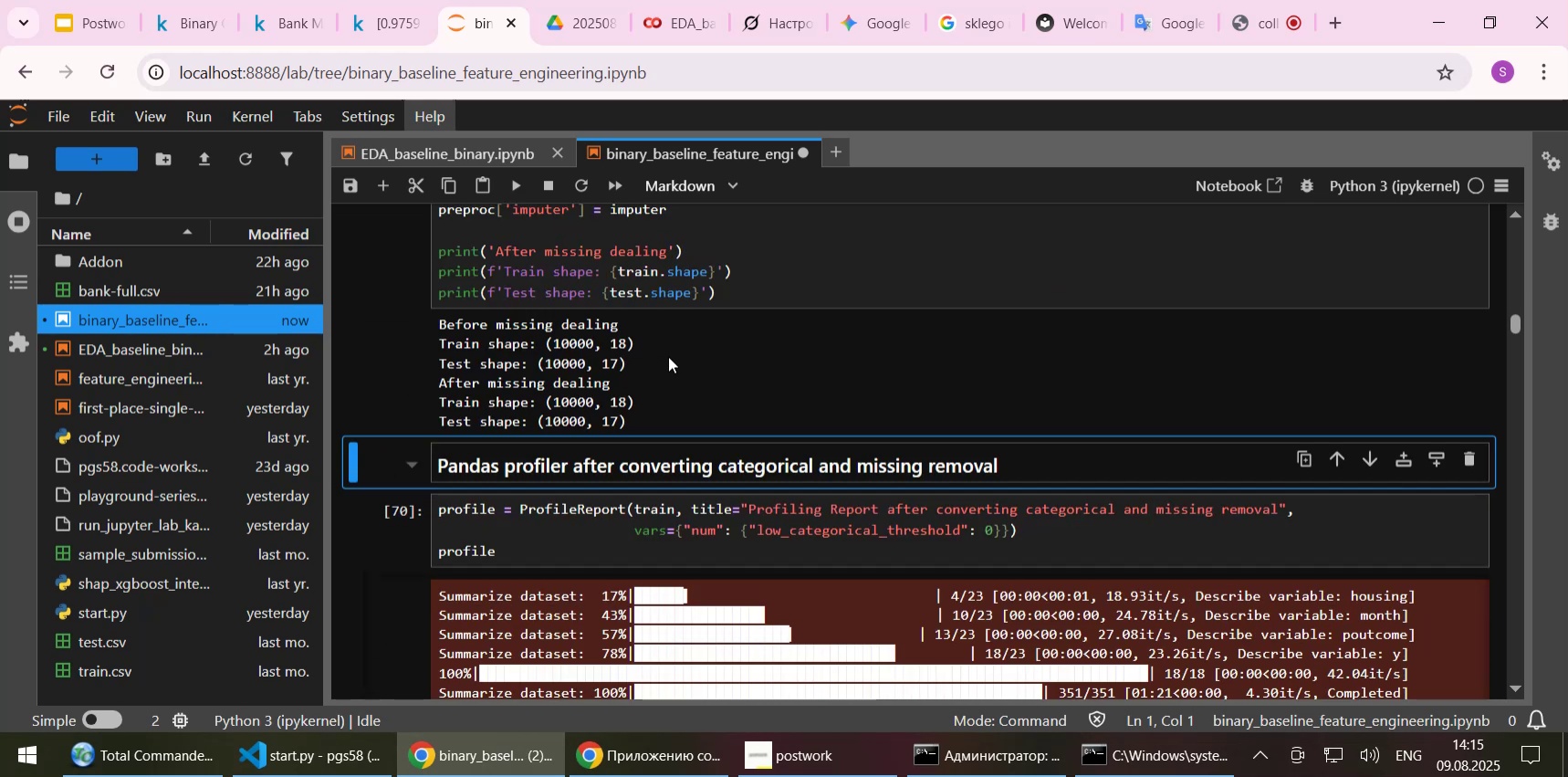 
key(Shift+Enter)
 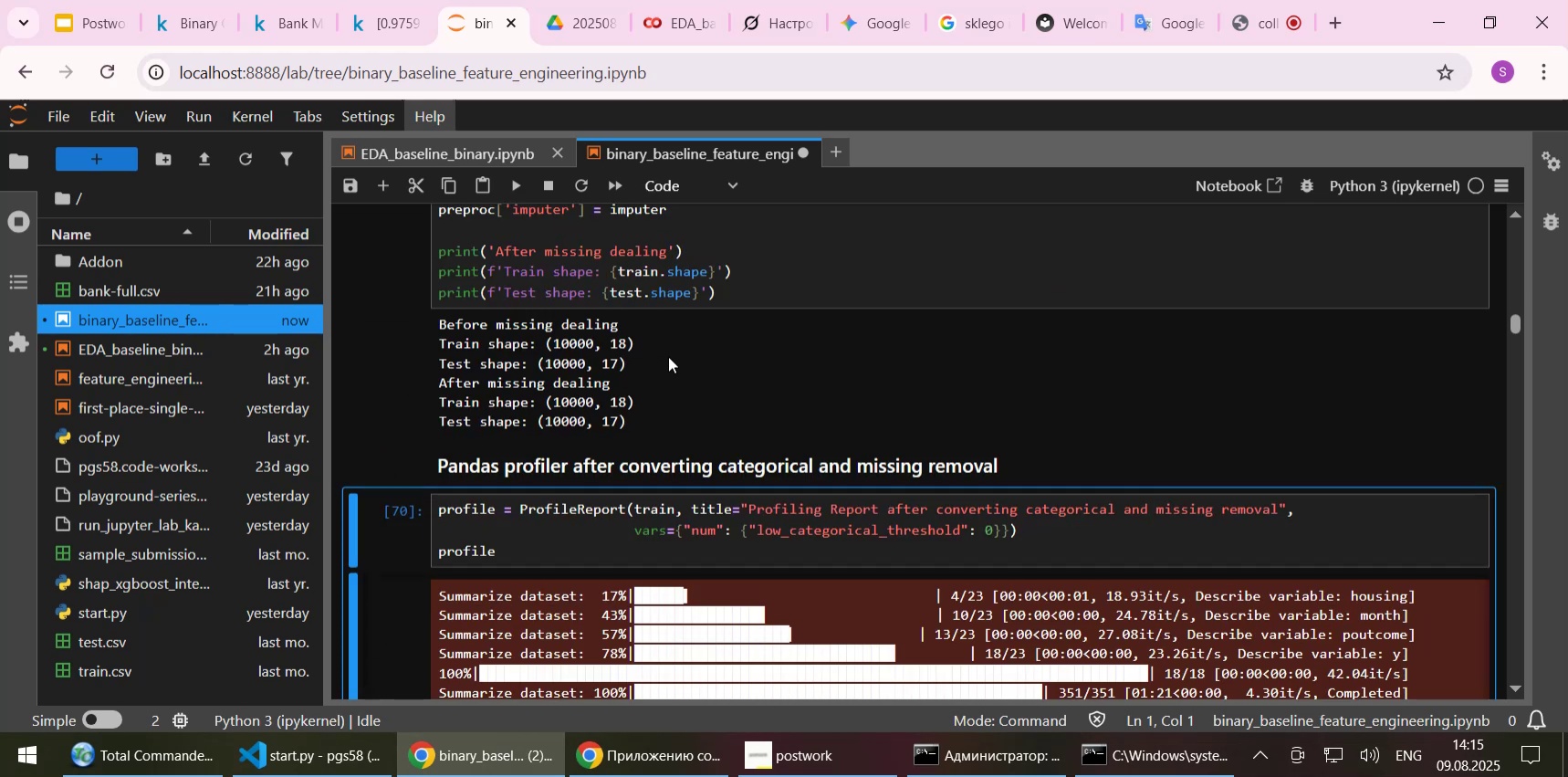 
scroll: coordinate [668, 363], scroll_direction: down, amount: 4.0
 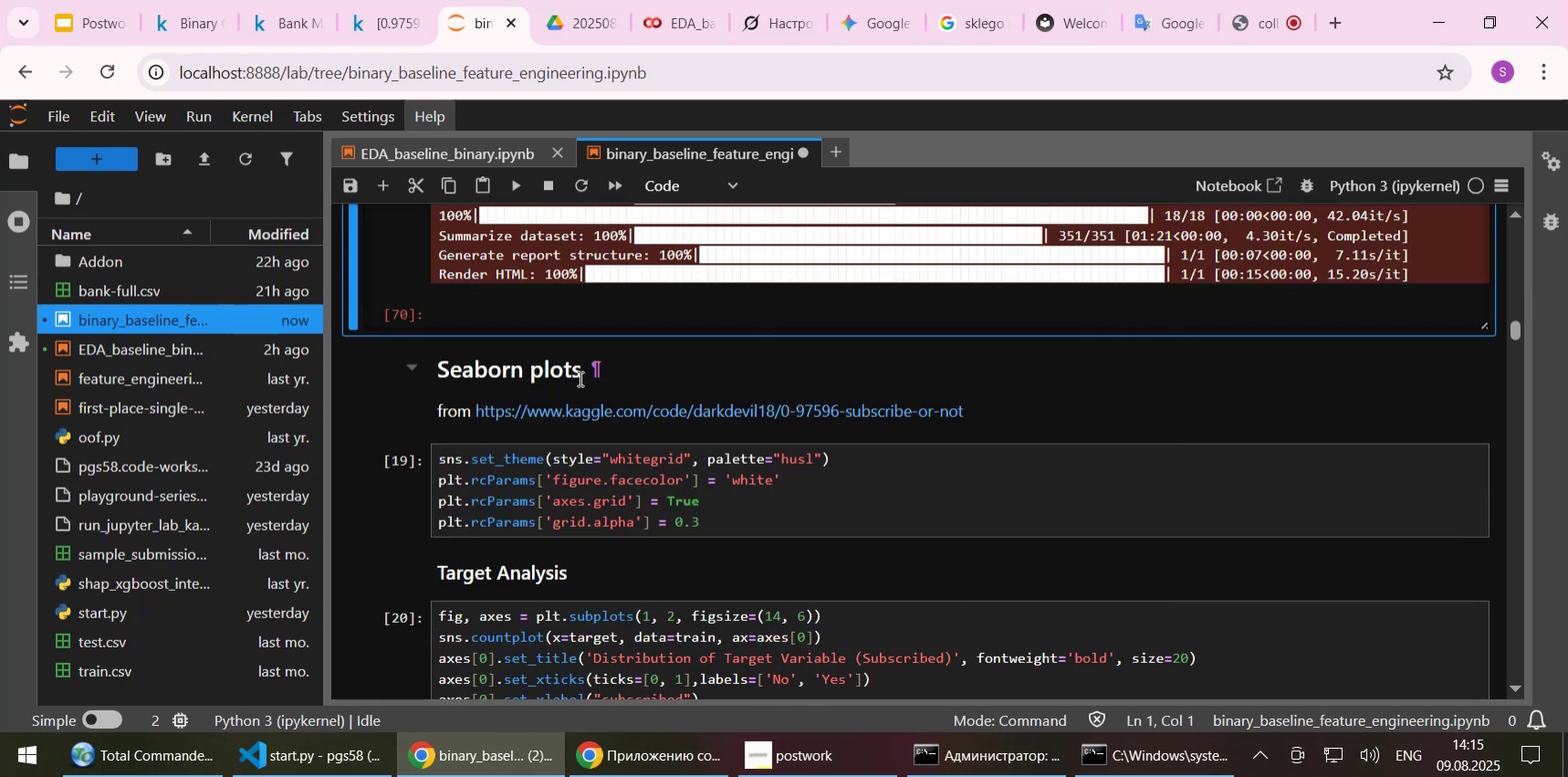 
left_click([579, 378])
 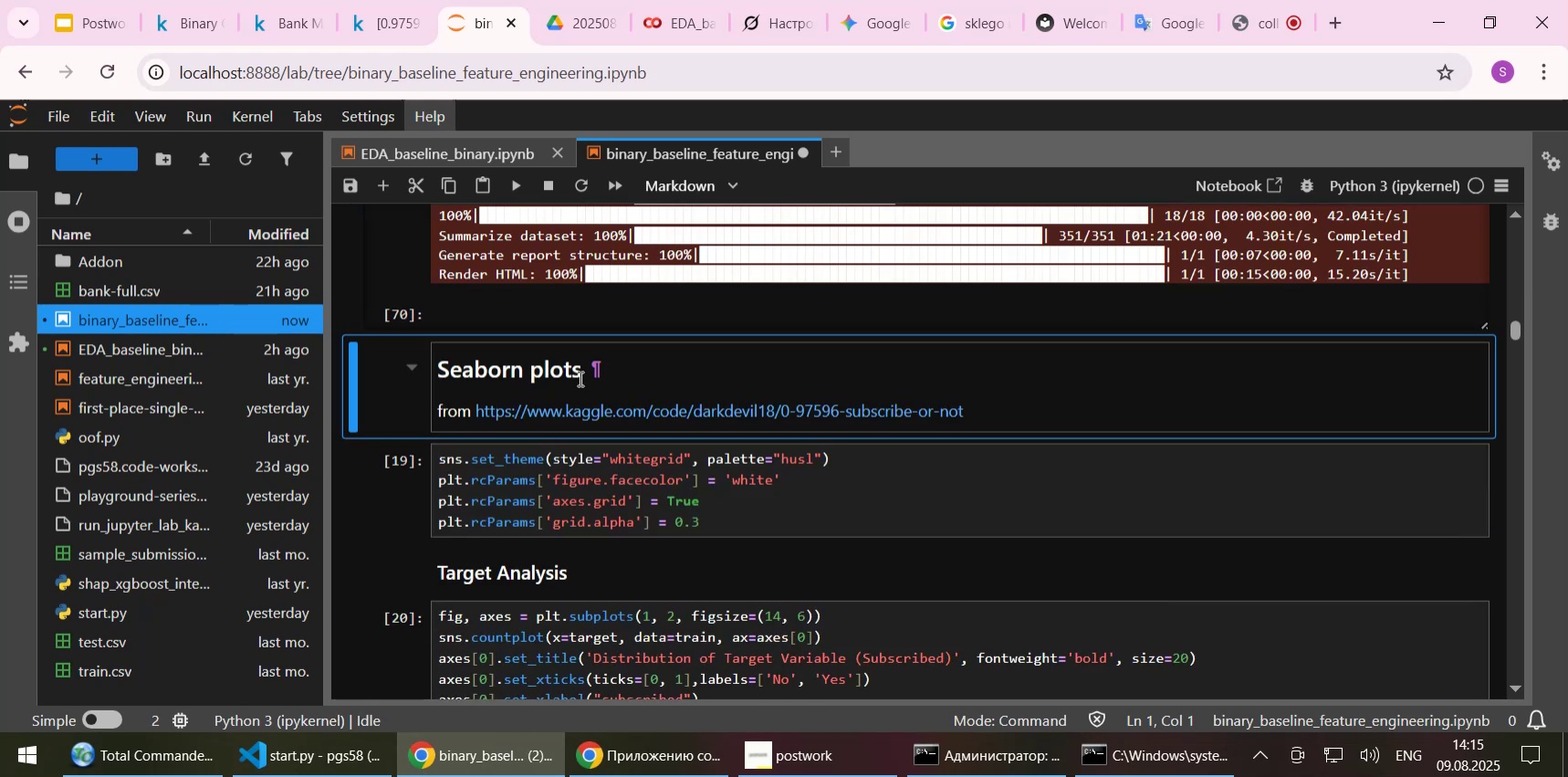 
key(Shift+Enter)
 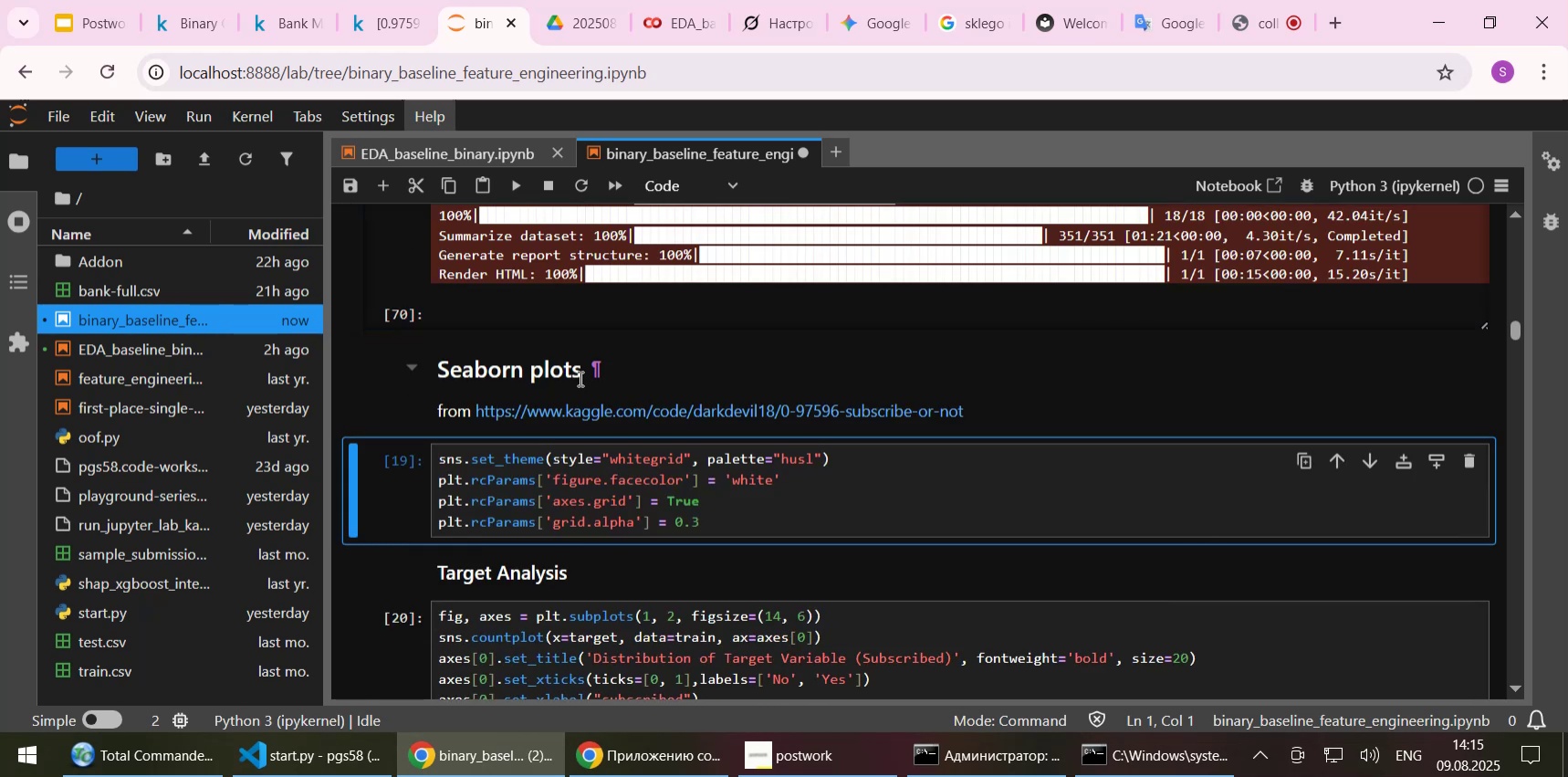 
key(Shift+Enter)
 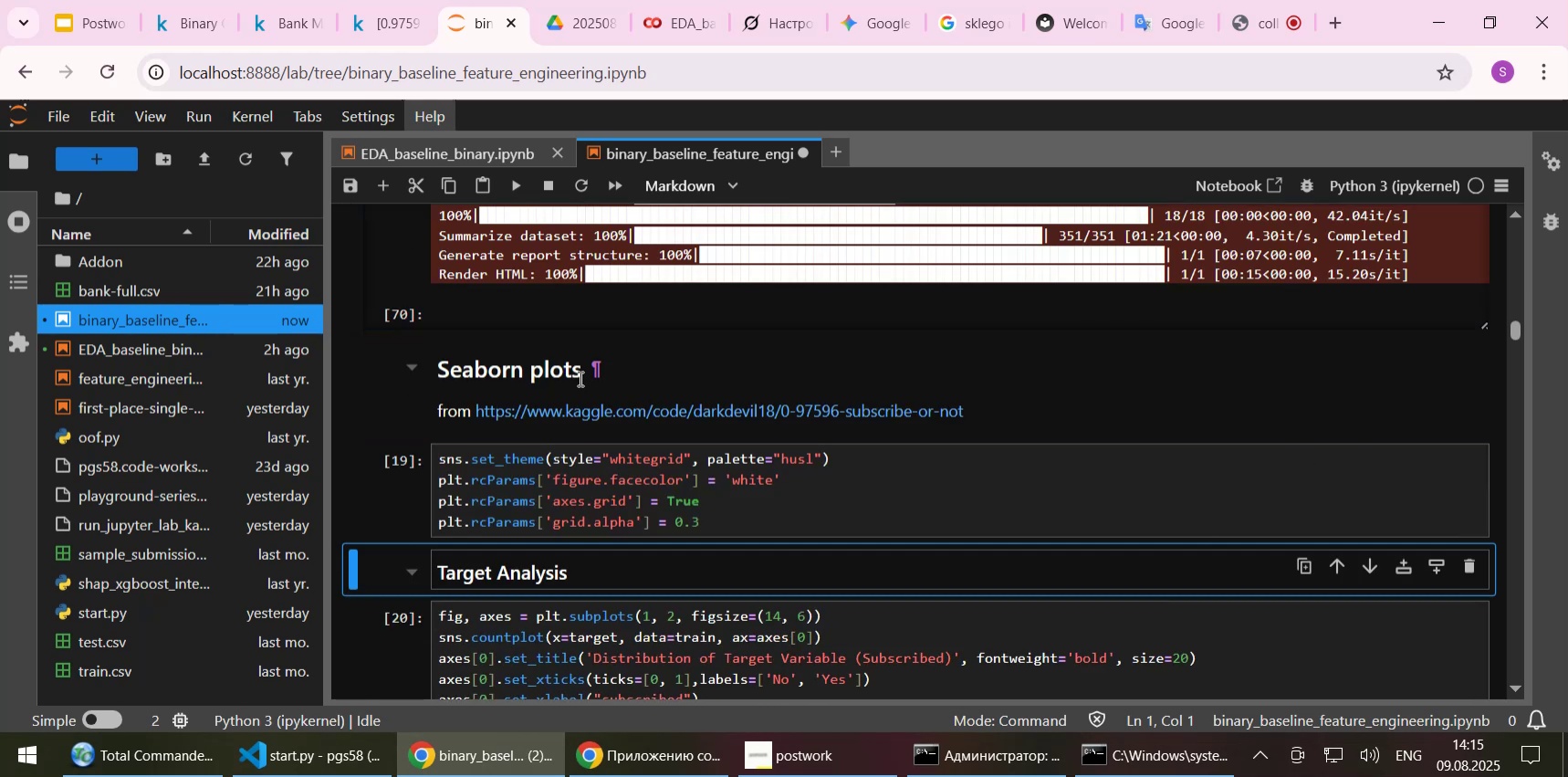 
key(Shift+Enter)
 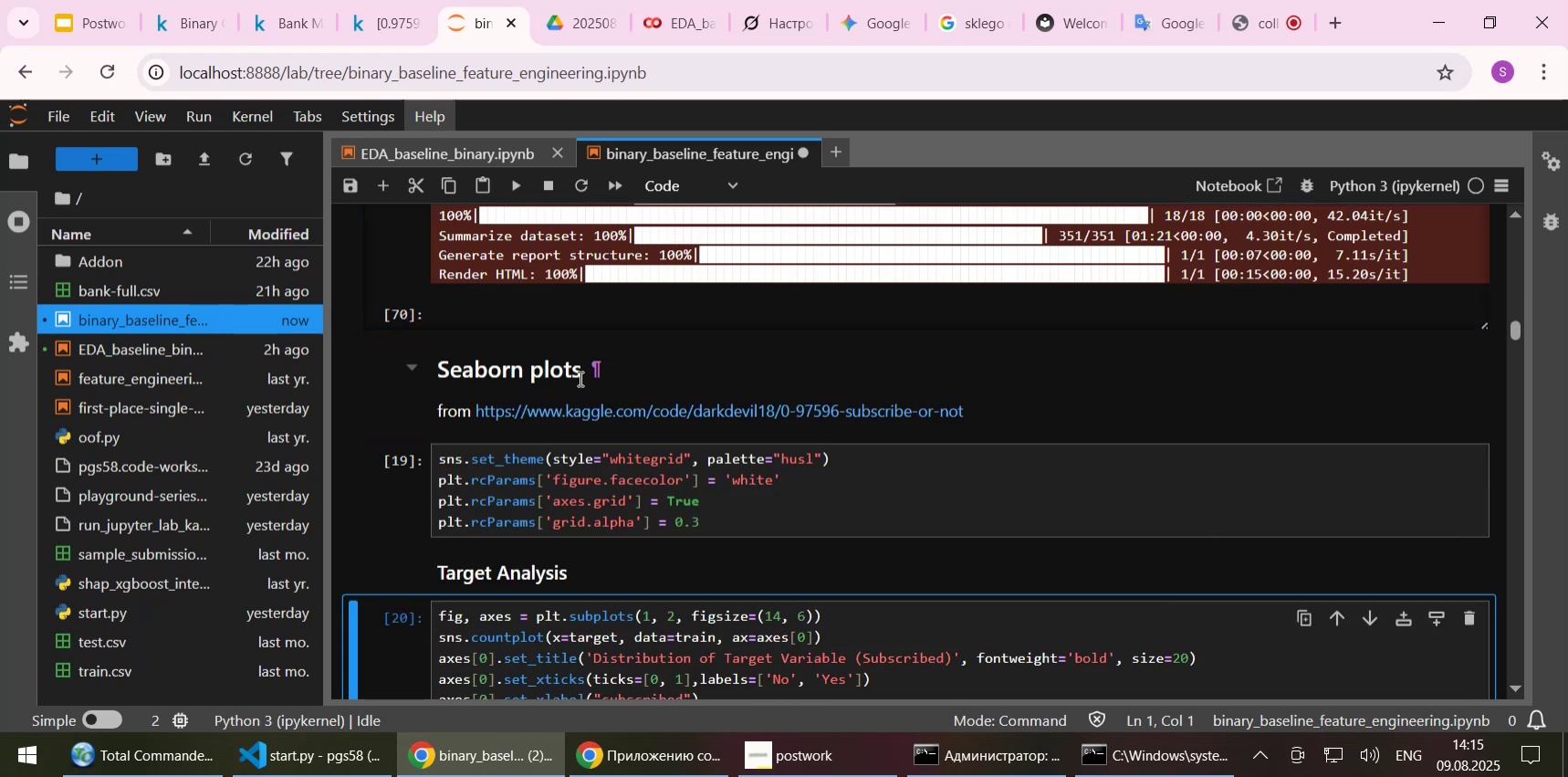 
key(Shift+Enter)
 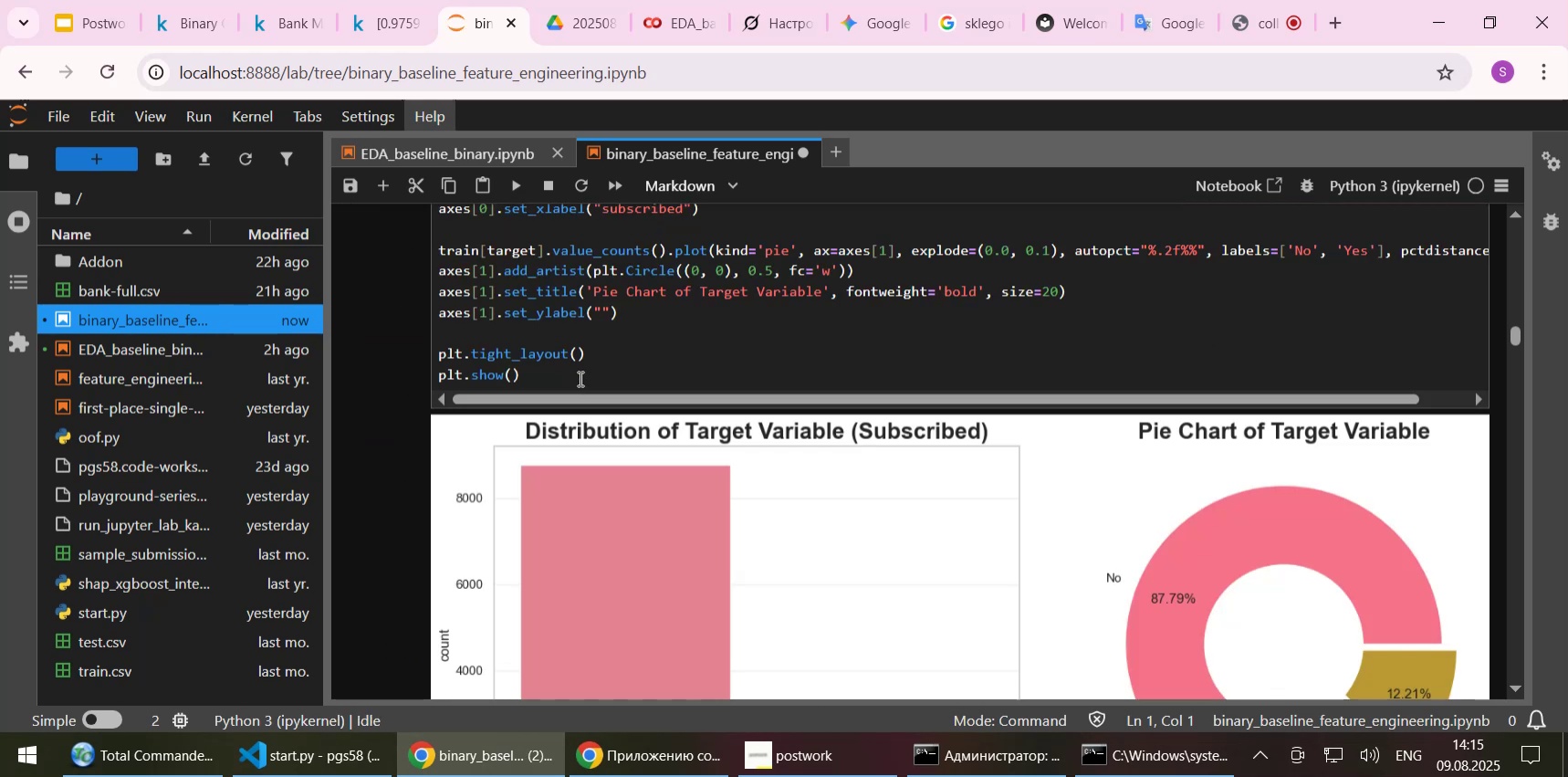 
key(Shift+Enter)
 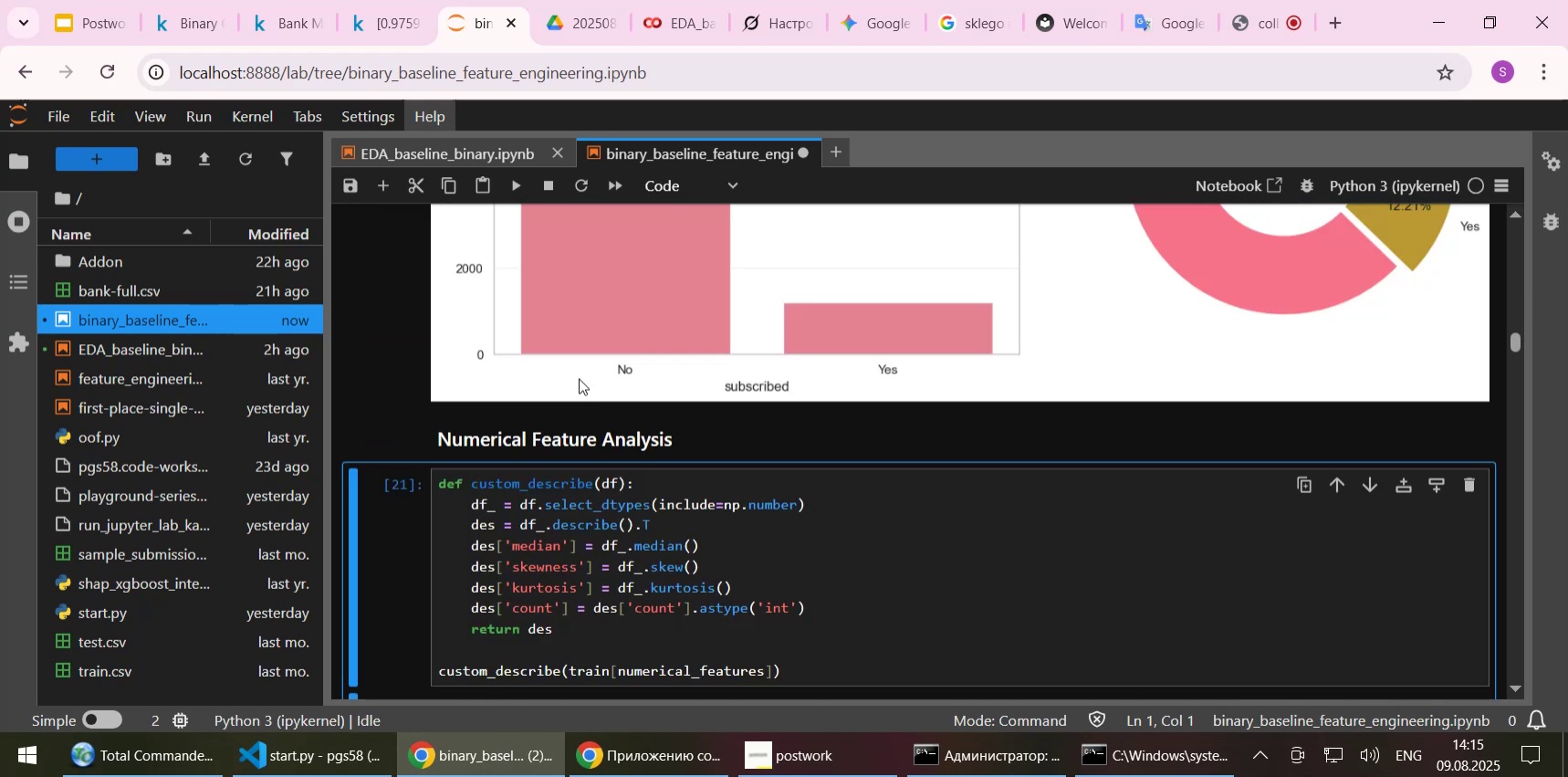 
key(Shift+Enter)
 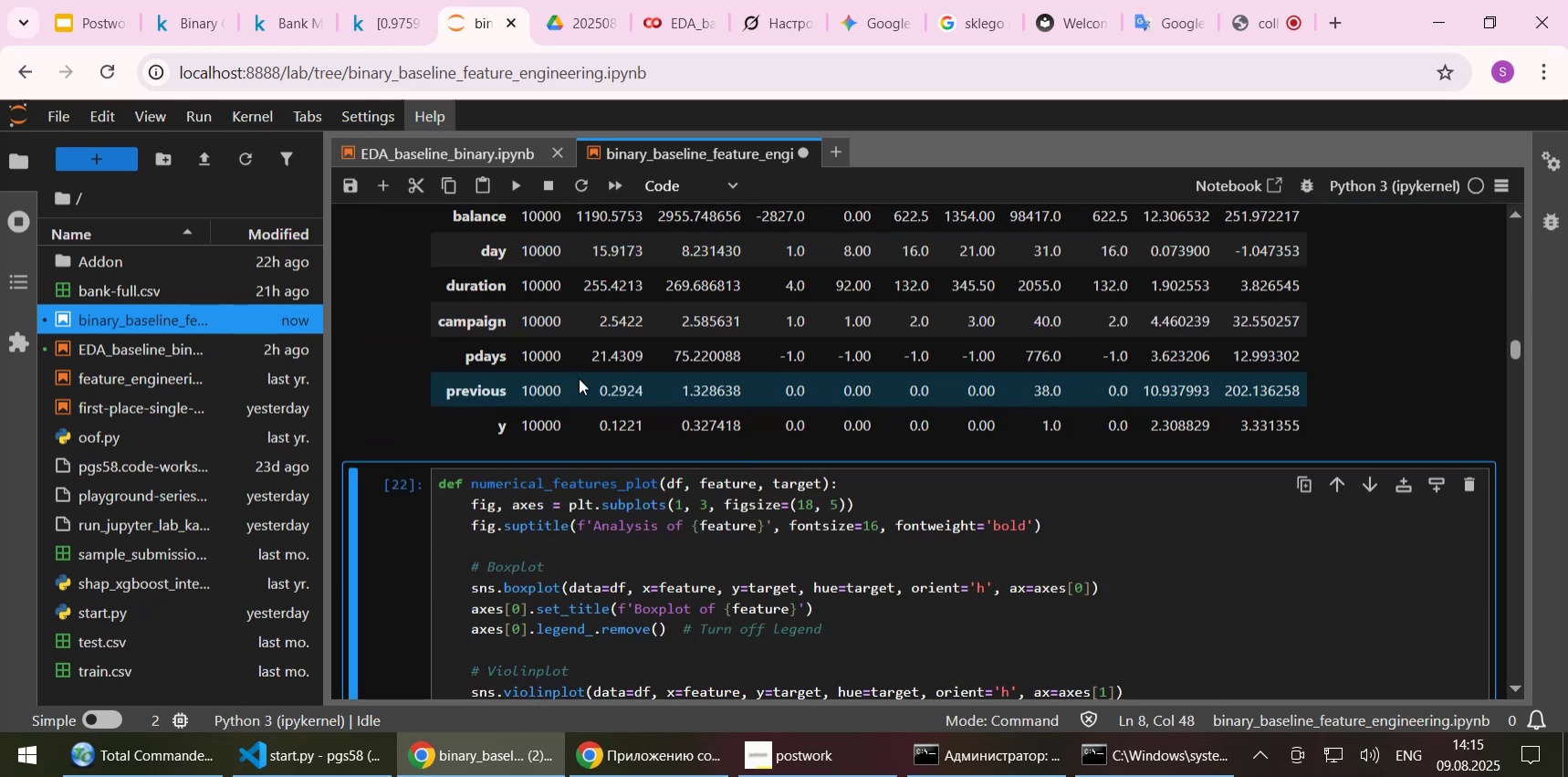 
key(Shift+Enter)
 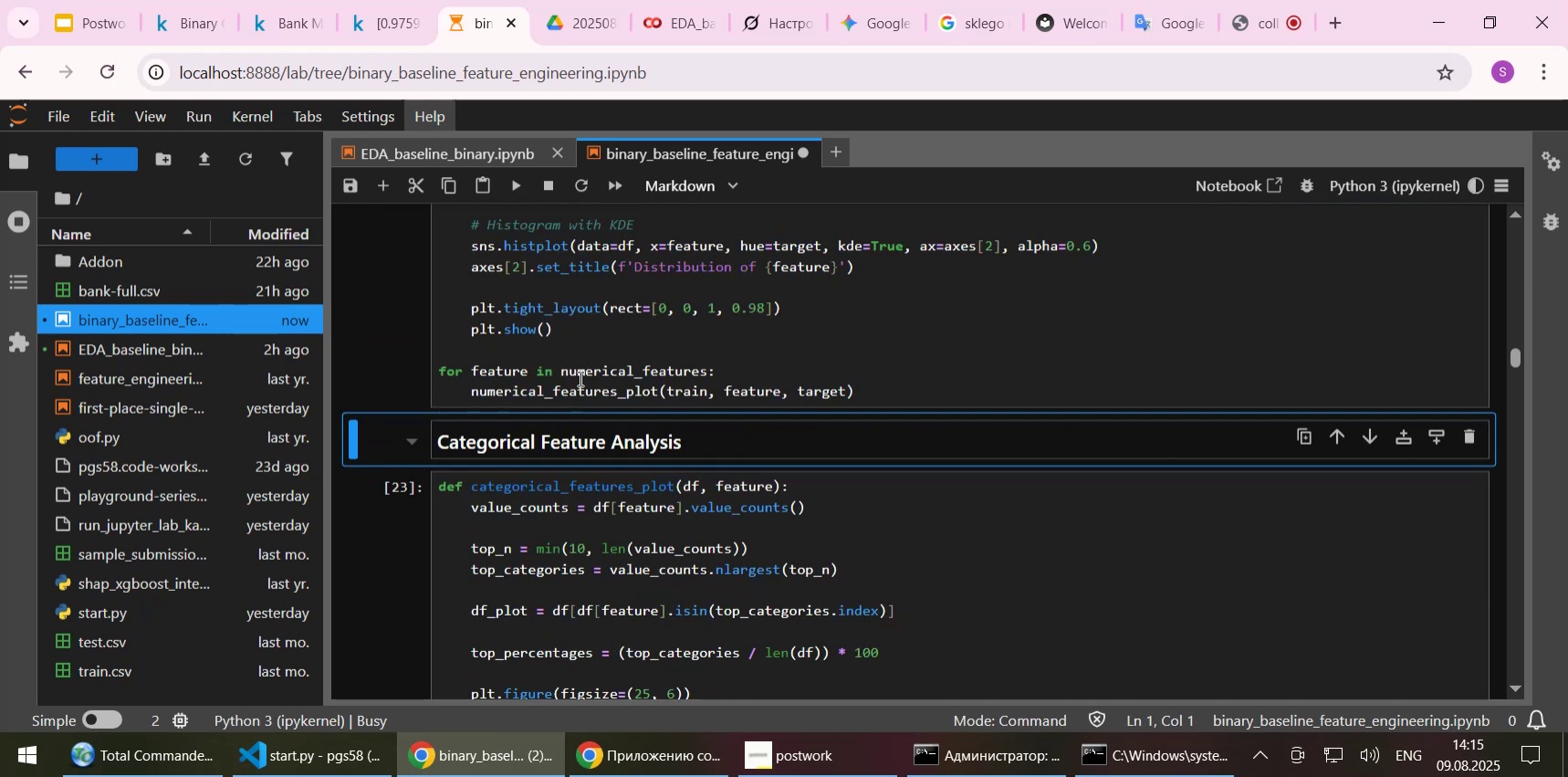 
key(Shift+Enter)
 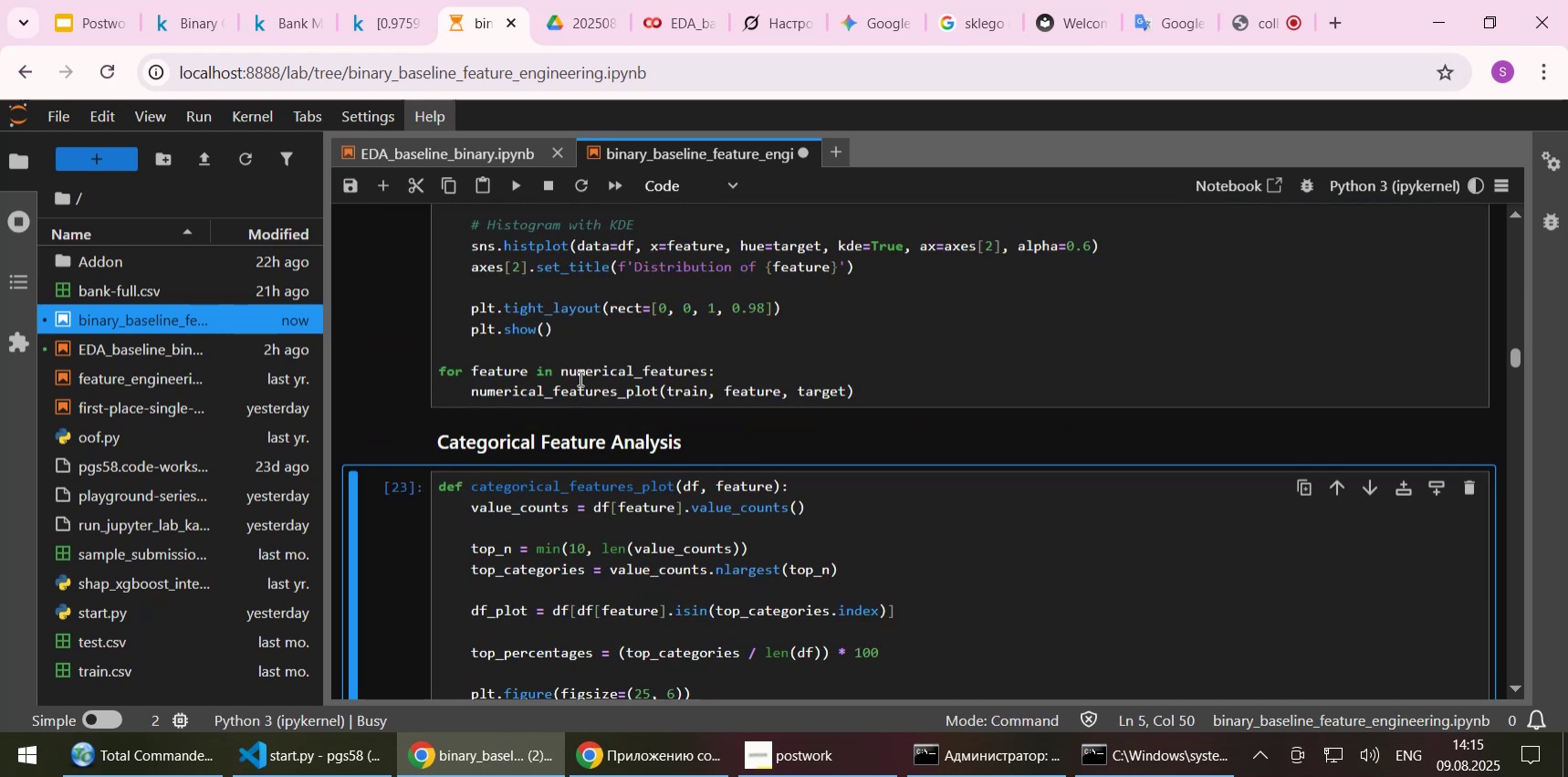 
key(Shift+Enter)
 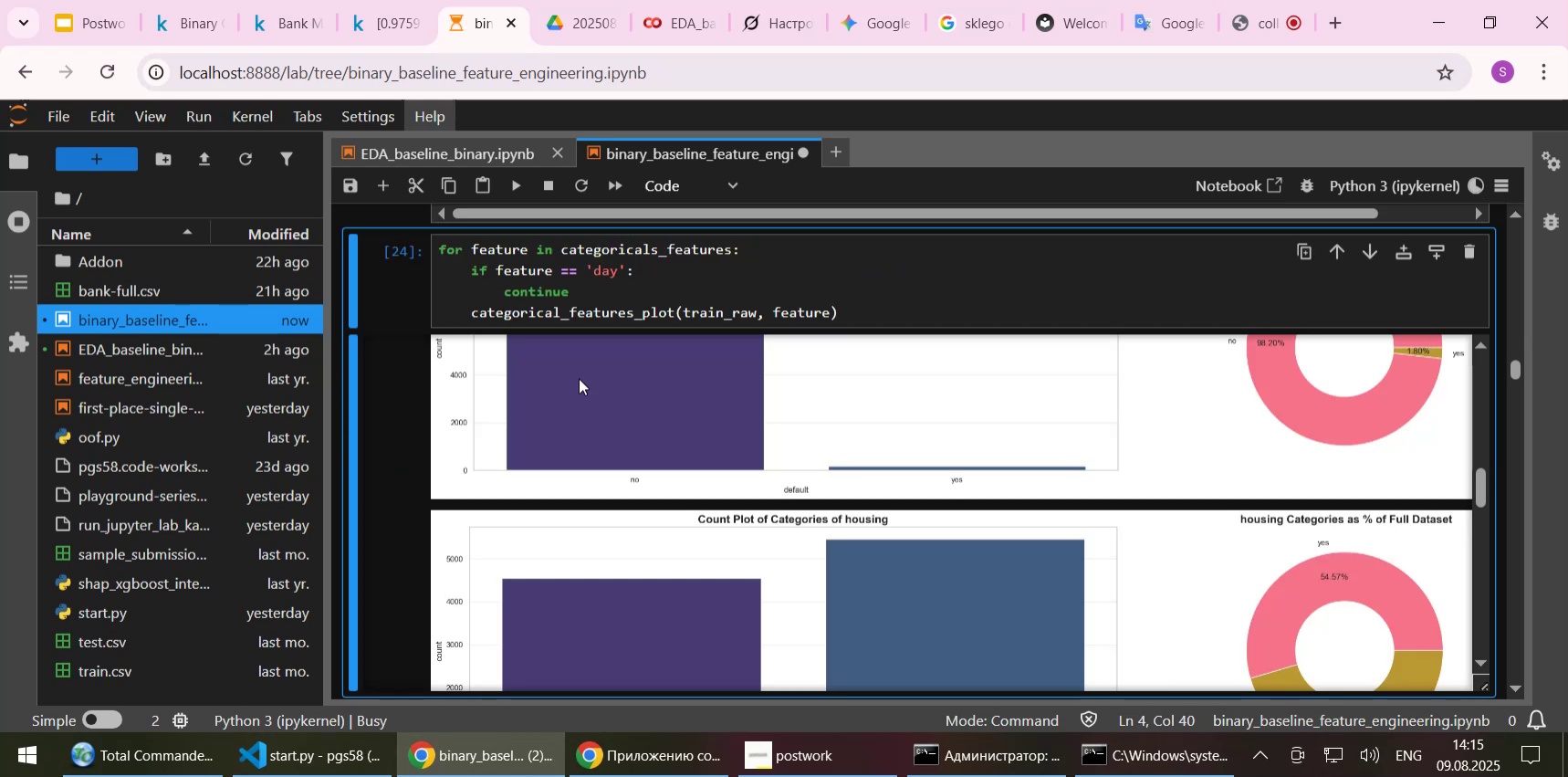 
key(Shift+Enter)
 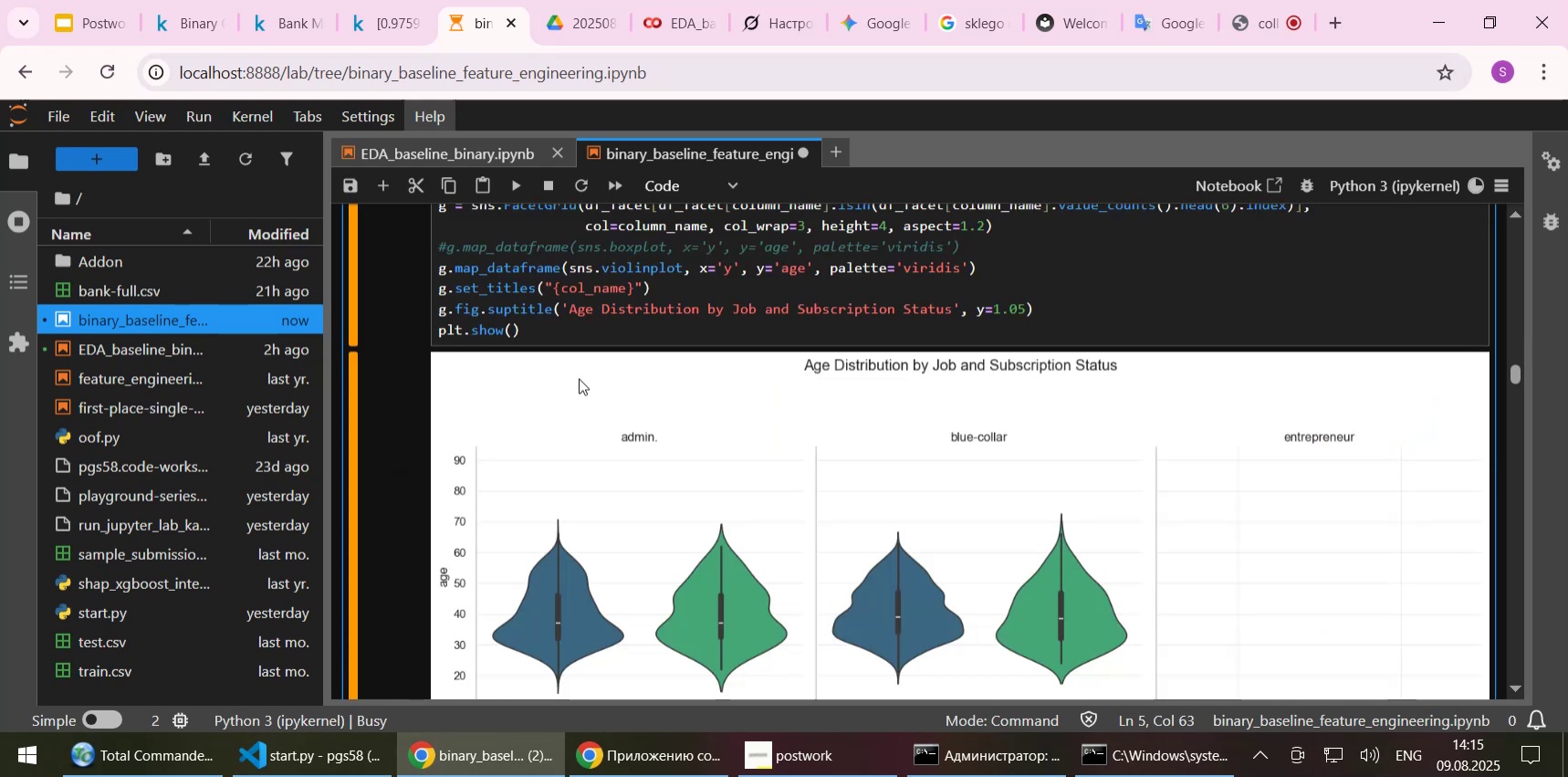 
key(Shift+Enter)
 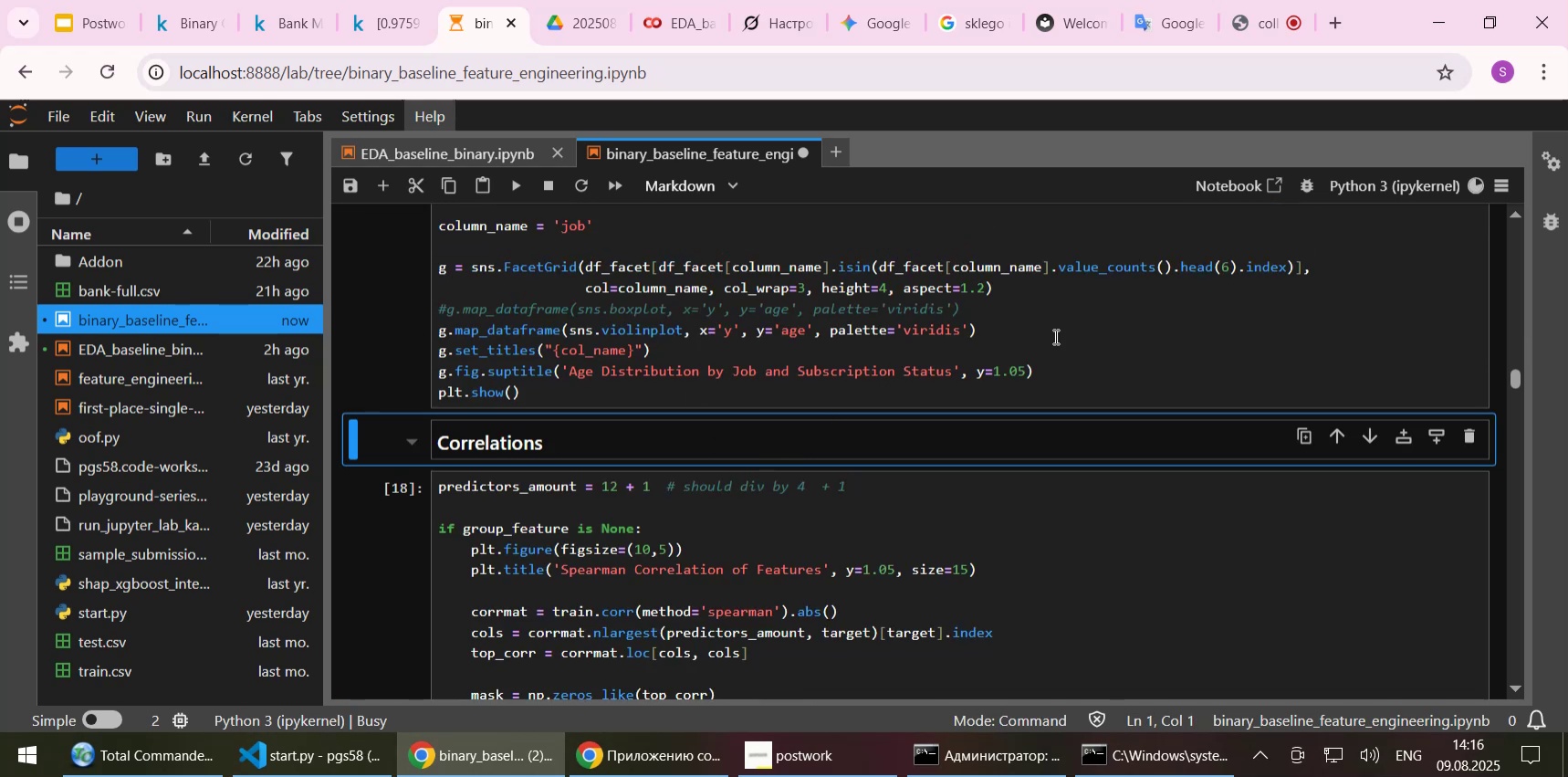 
wait(11.84)
 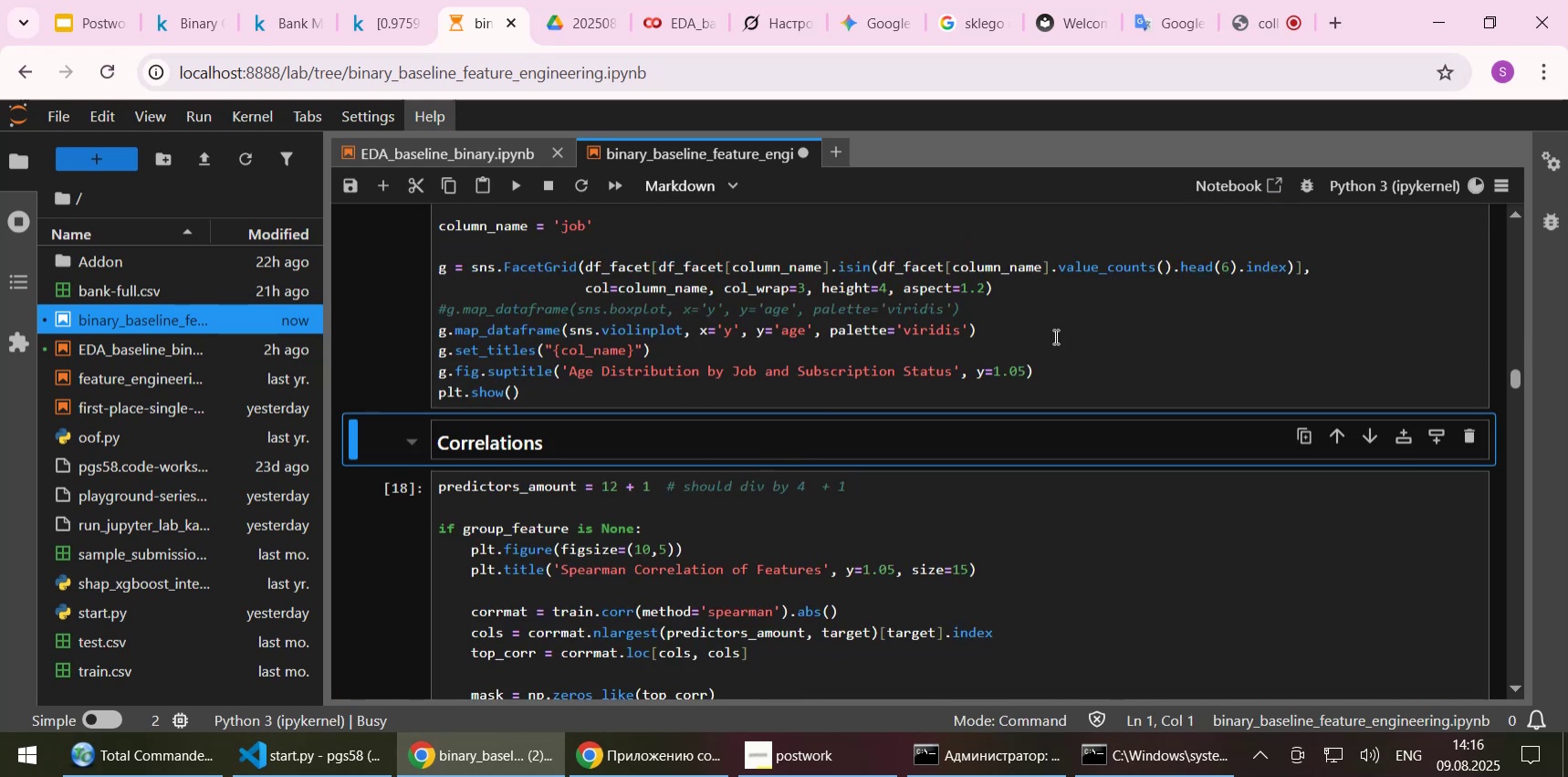 
left_click([465, 156])
 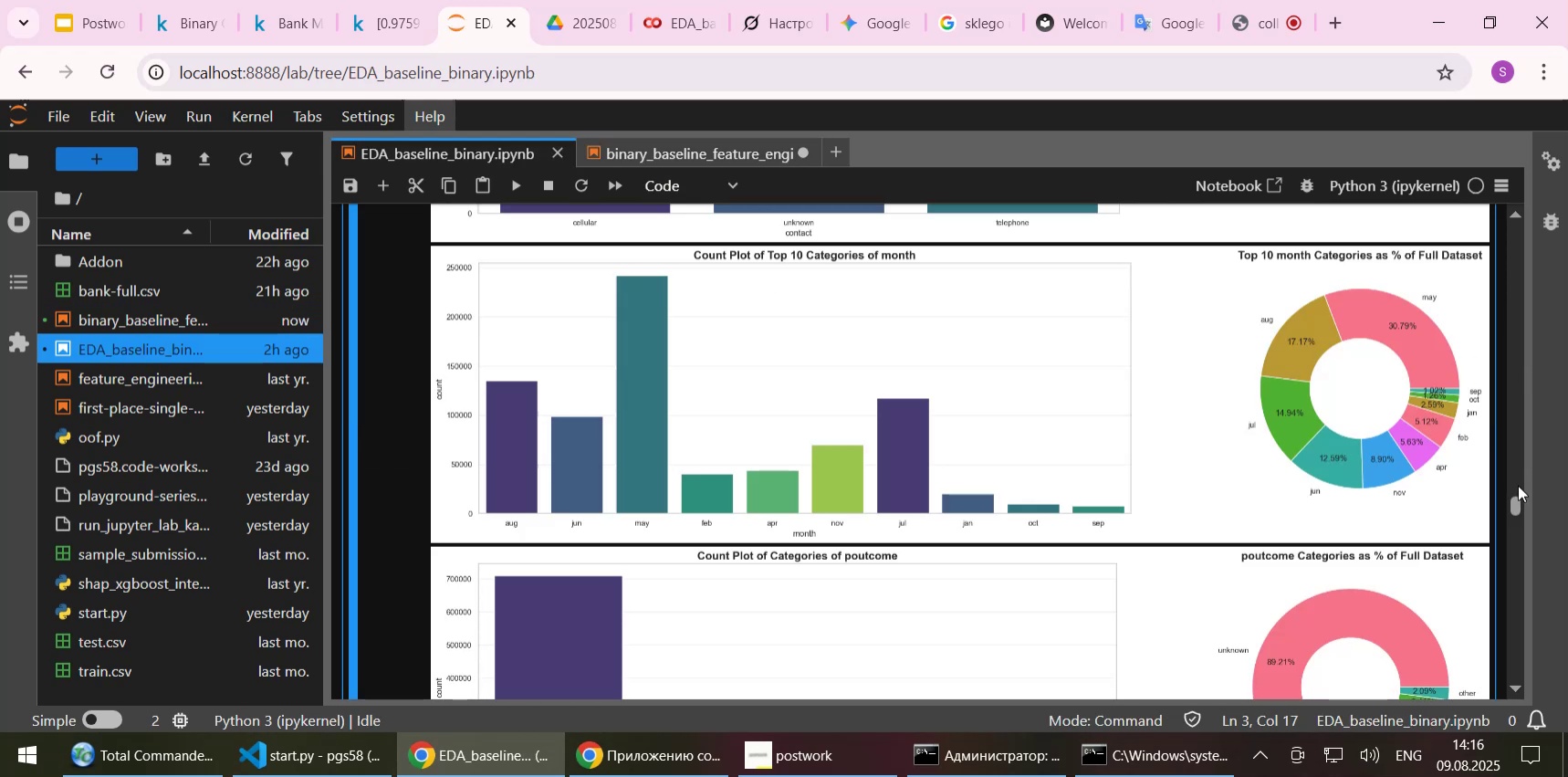 
left_click_drag(start_coordinate=[1513, 503], to_coordinate=[1521, 205])
 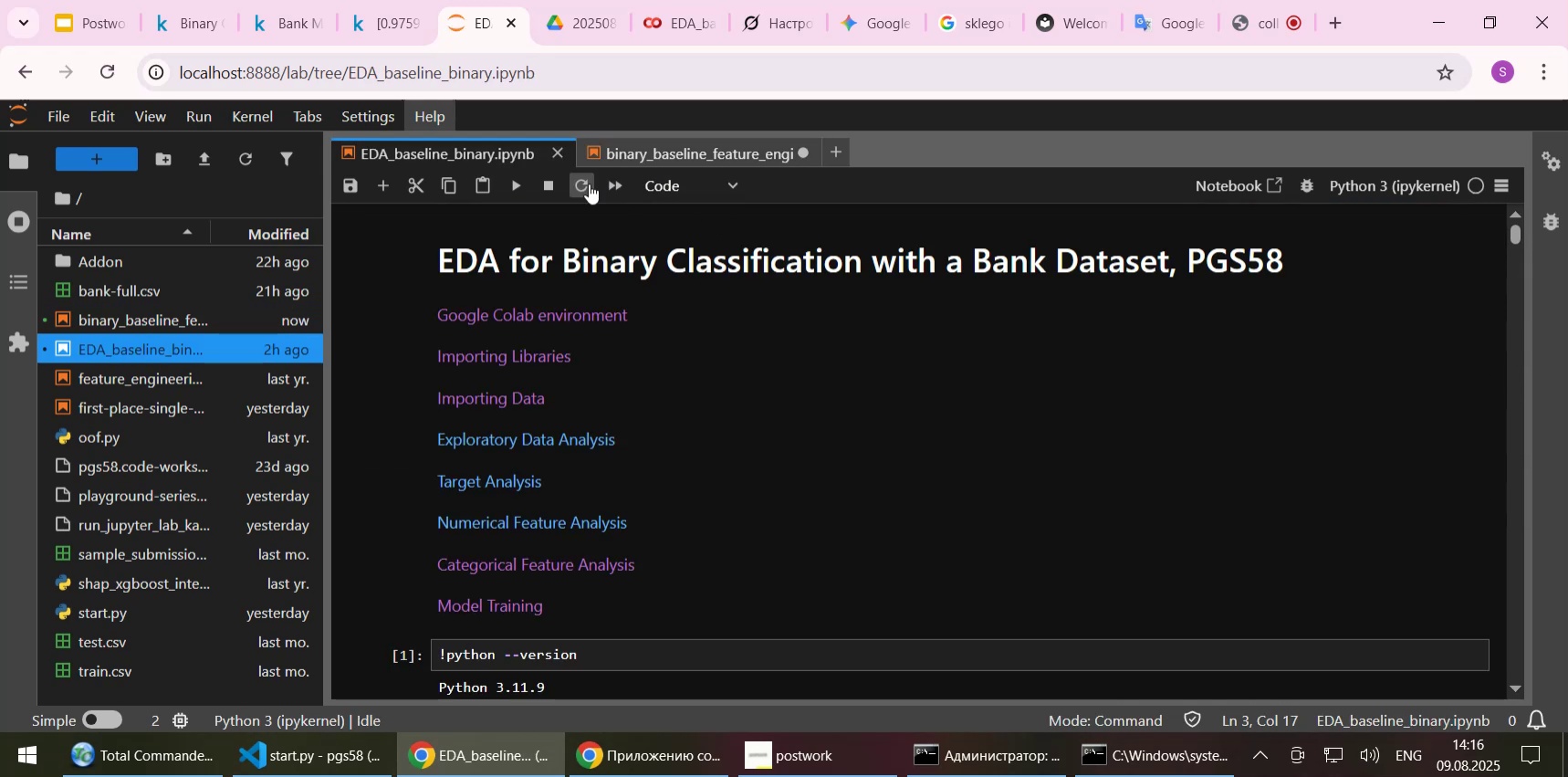 
left_click([589, 184])
 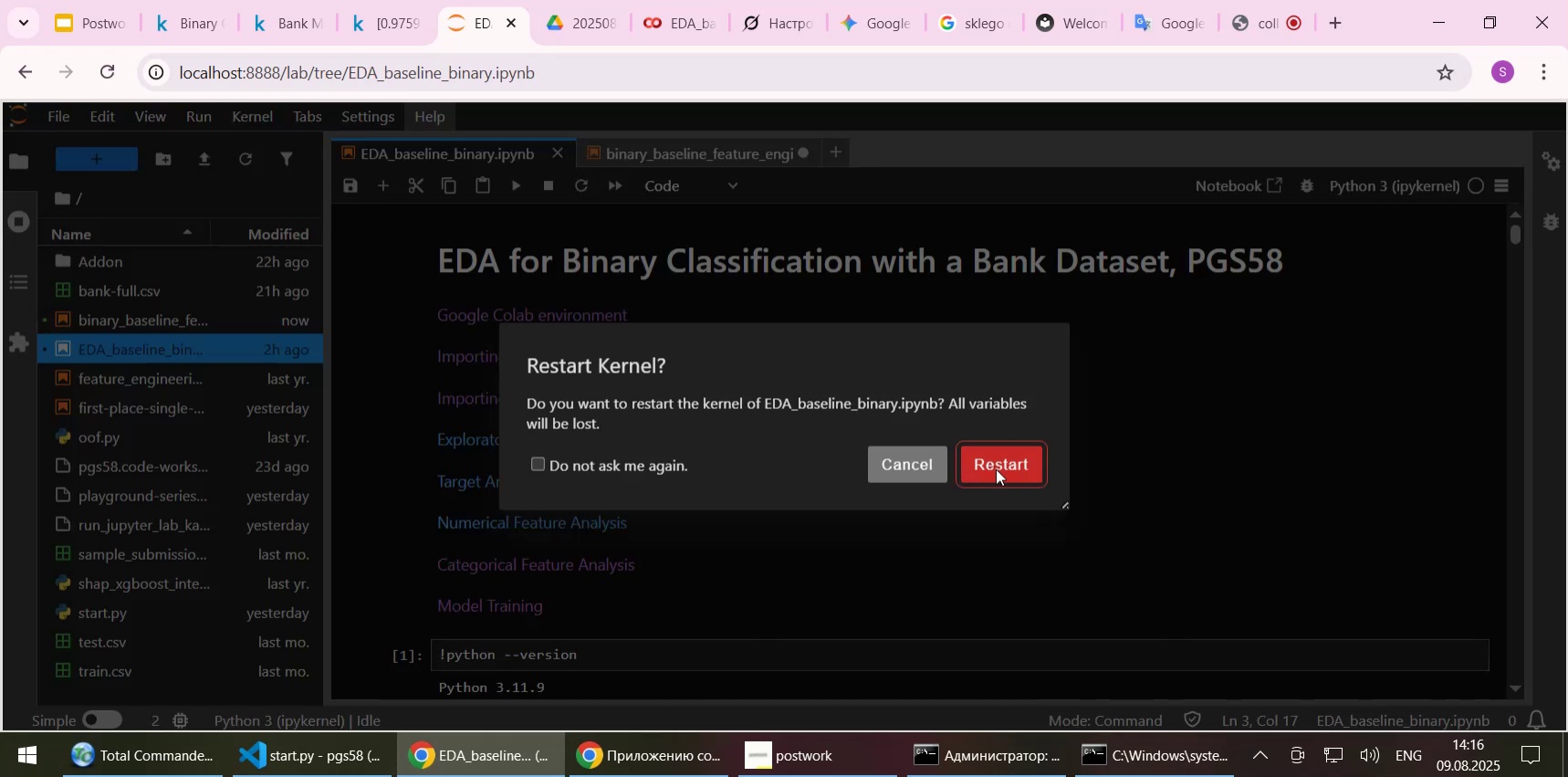 
left_click([996, 468])
 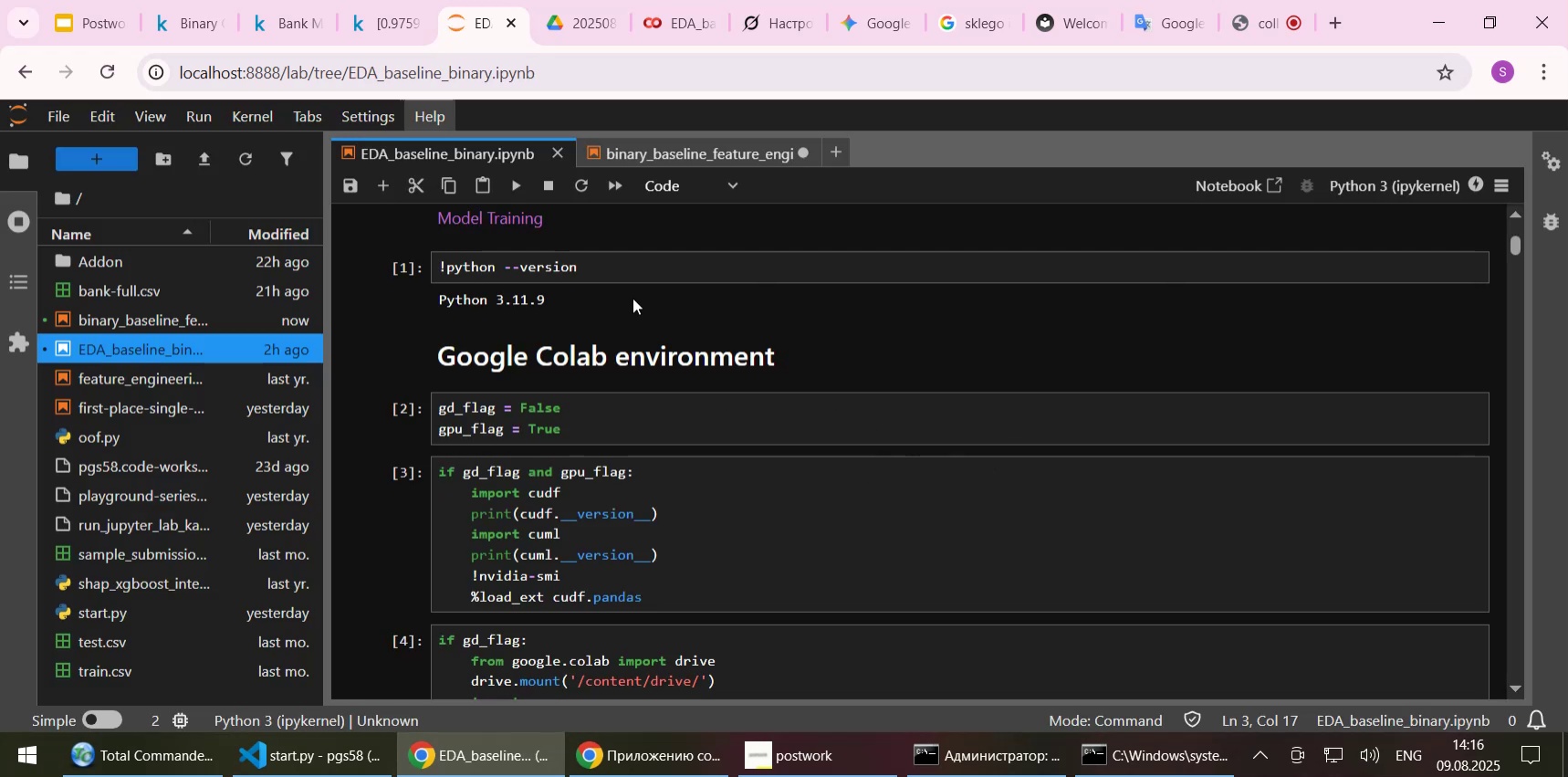 
scroll: coordinate [633, 278], scroll_direction: up, amount: 9.0
 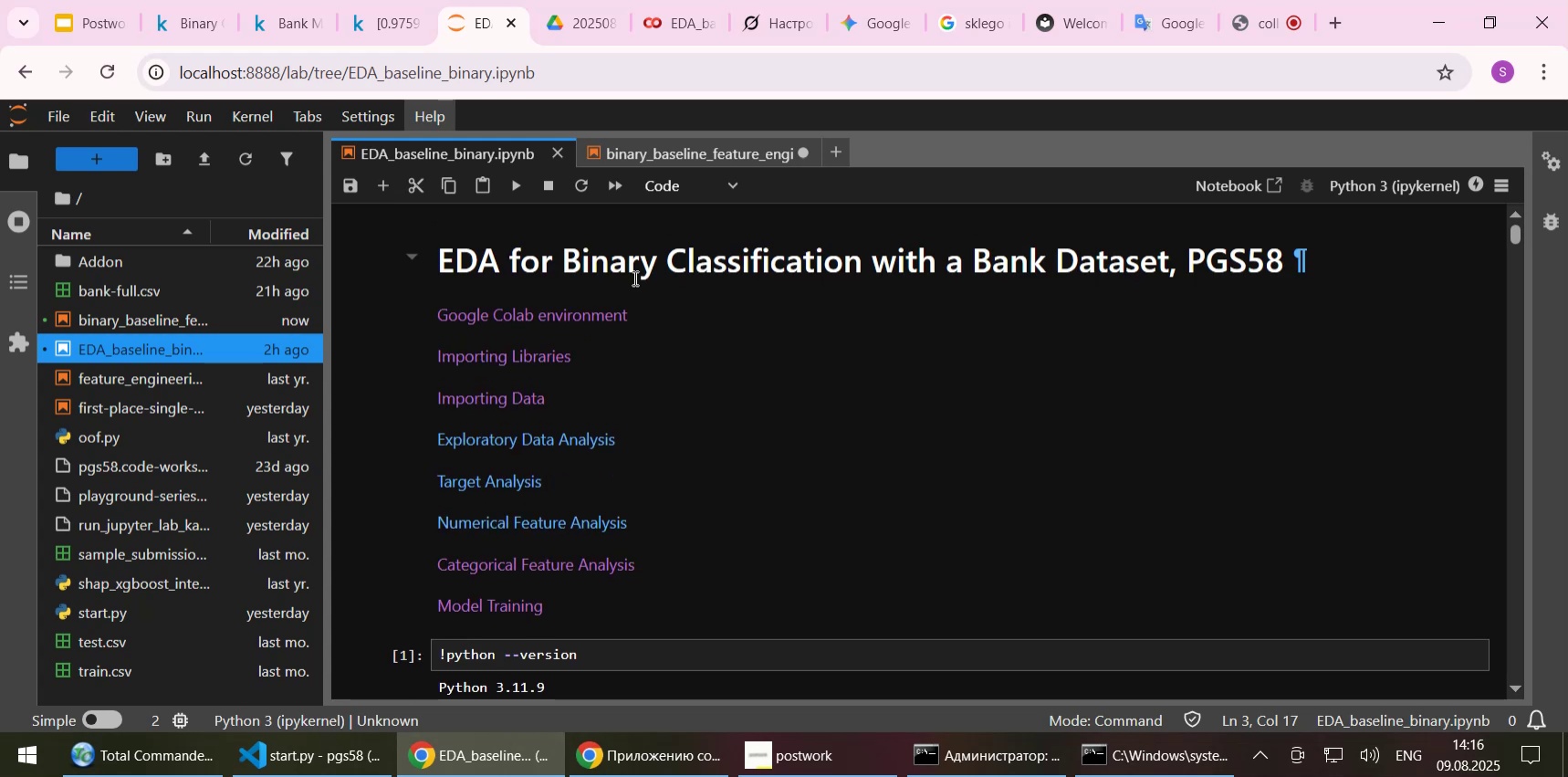 
left_click([633, 278])
 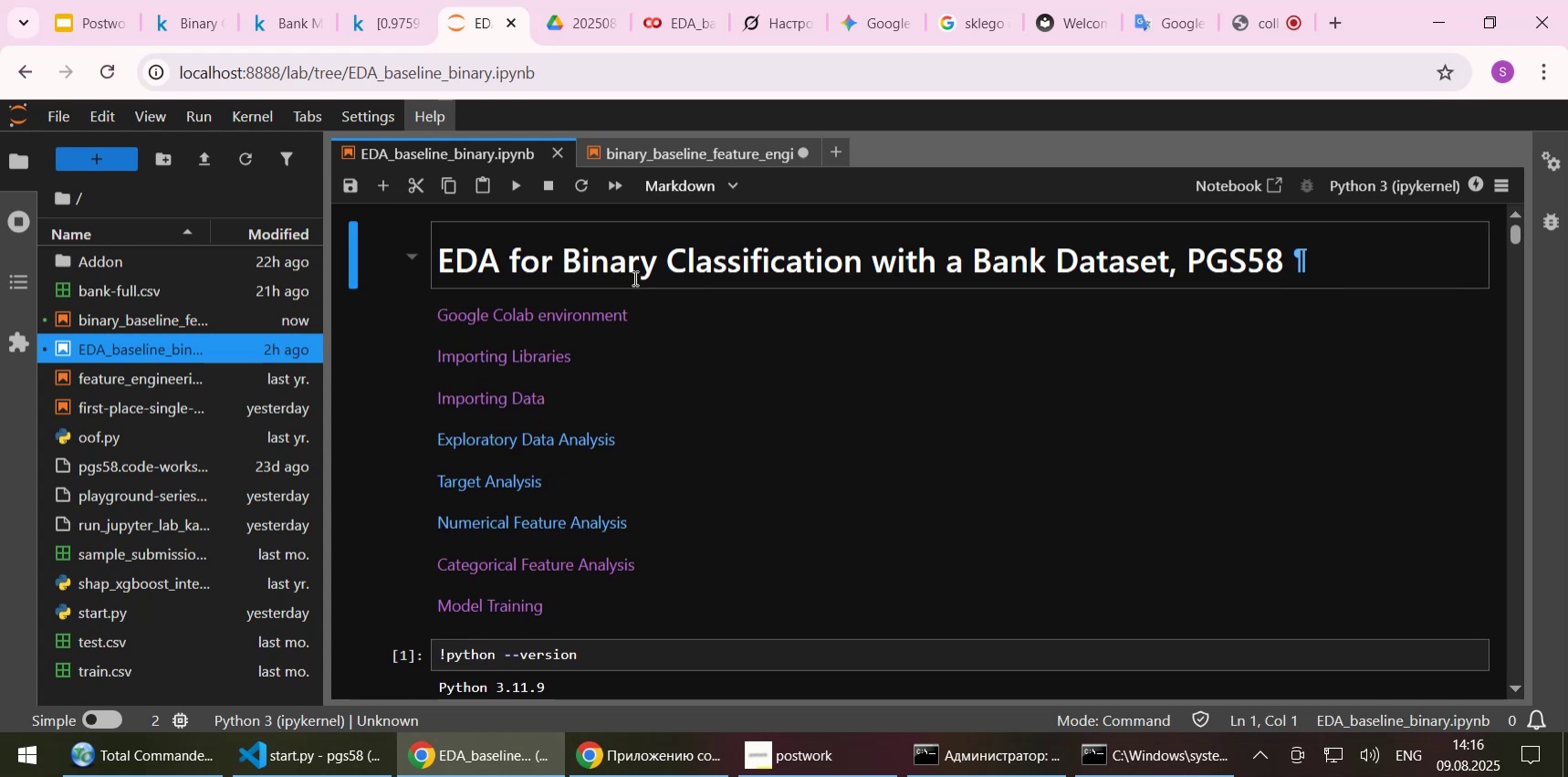 
key(Shift+Enter)
 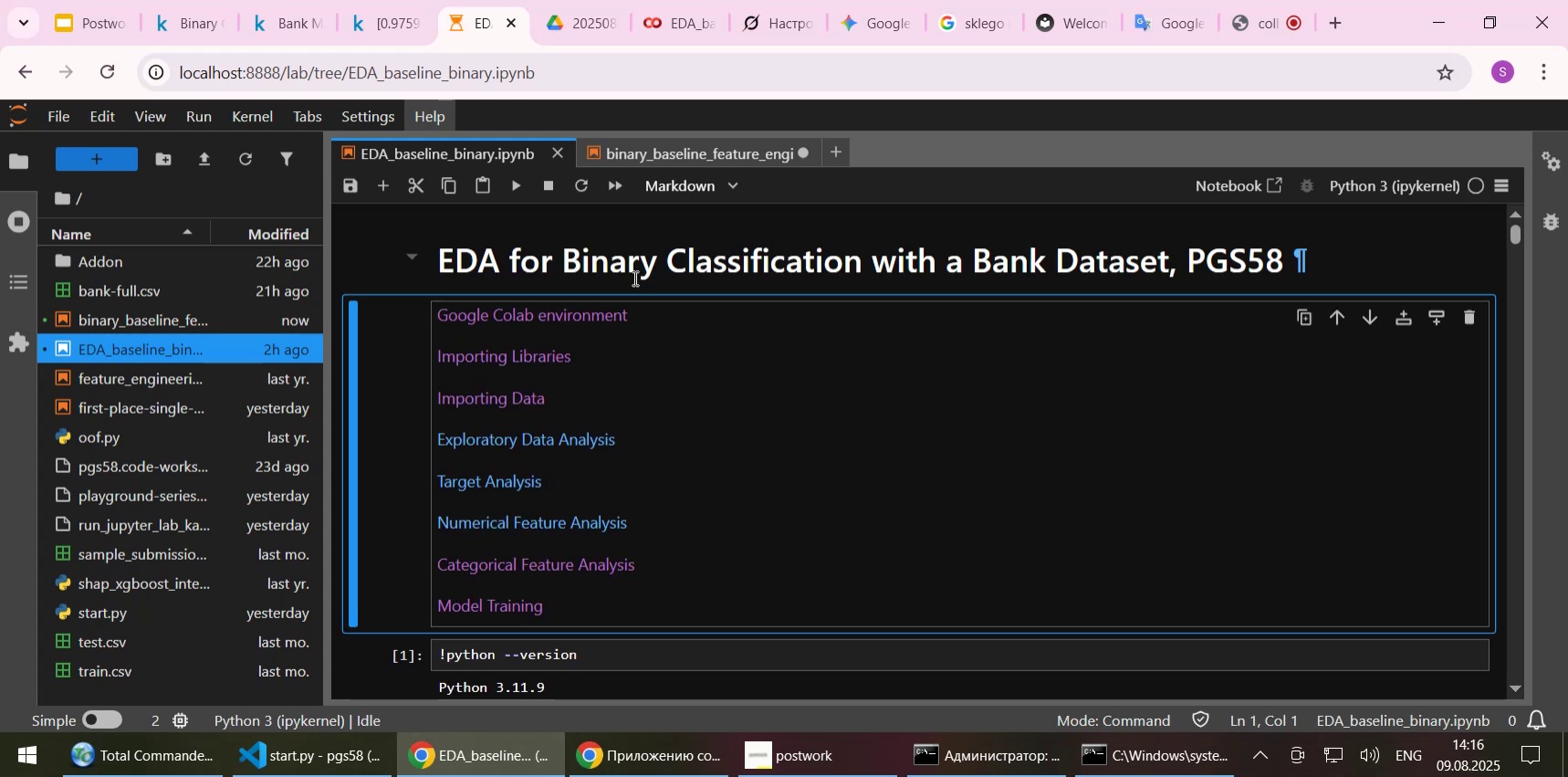 
key(Shift+Enter)
 